 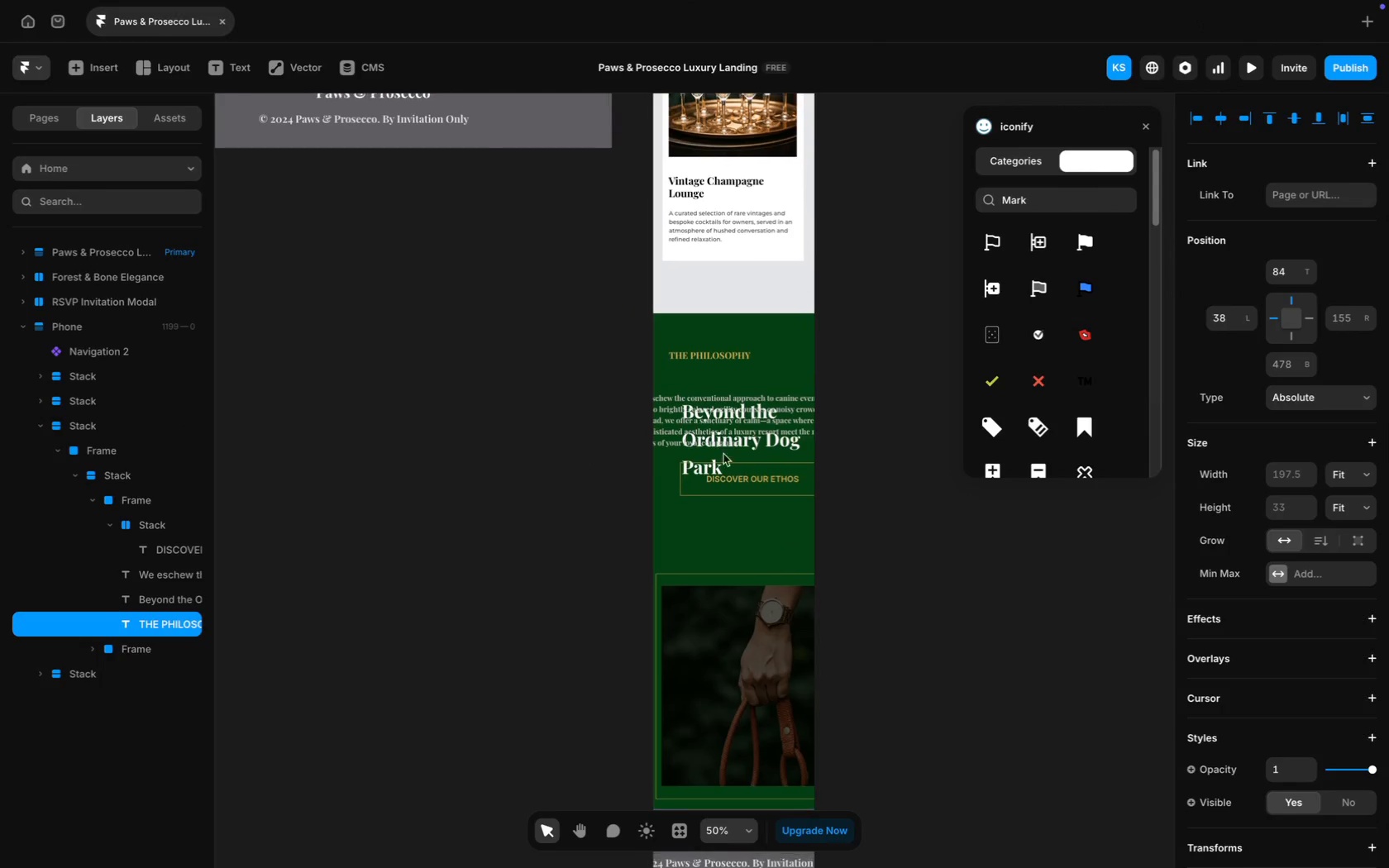 
left_click_drag(start_coordinate=[695, 358], to_coordinate=[690, 357])
 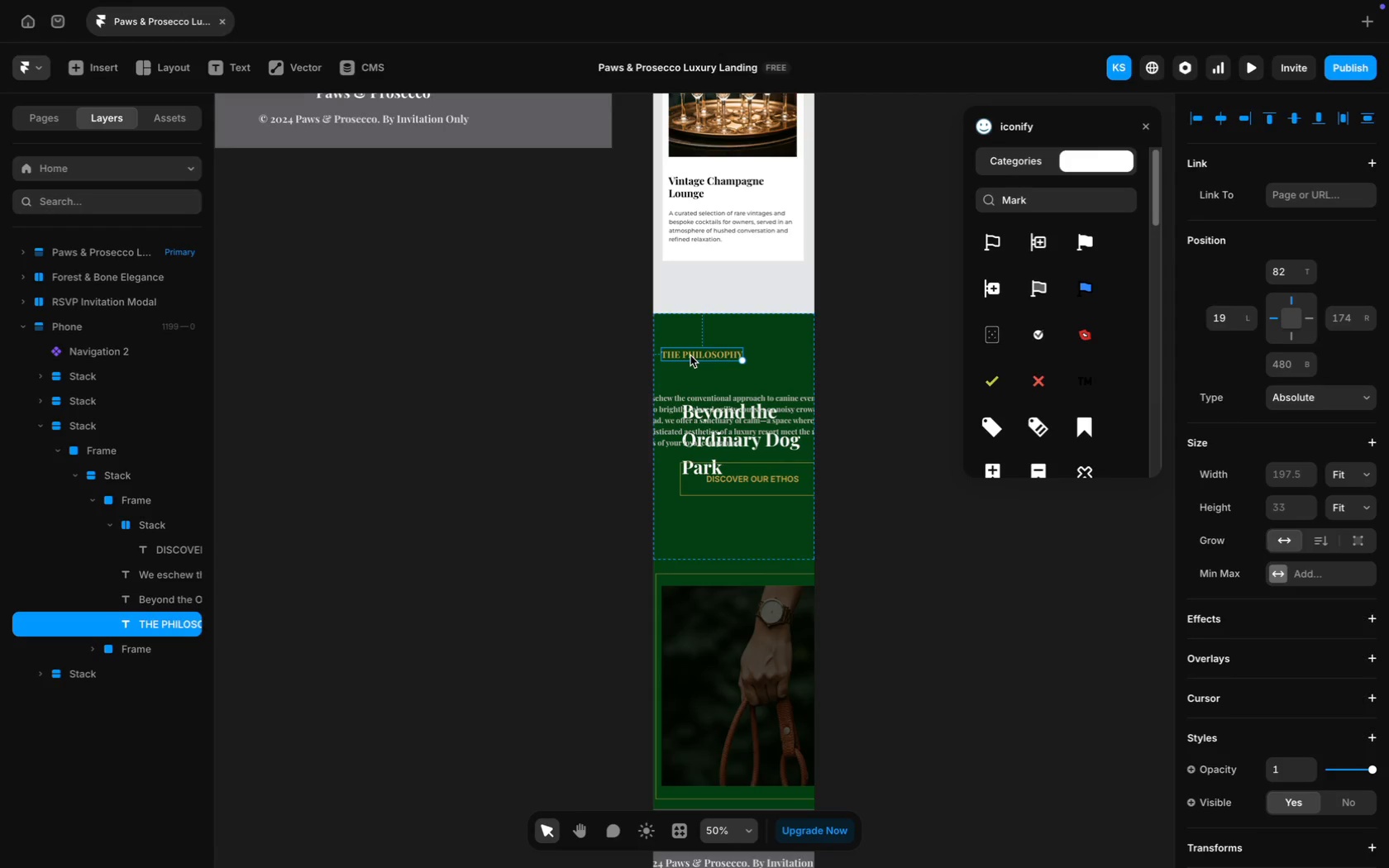 
wait(6.03)
 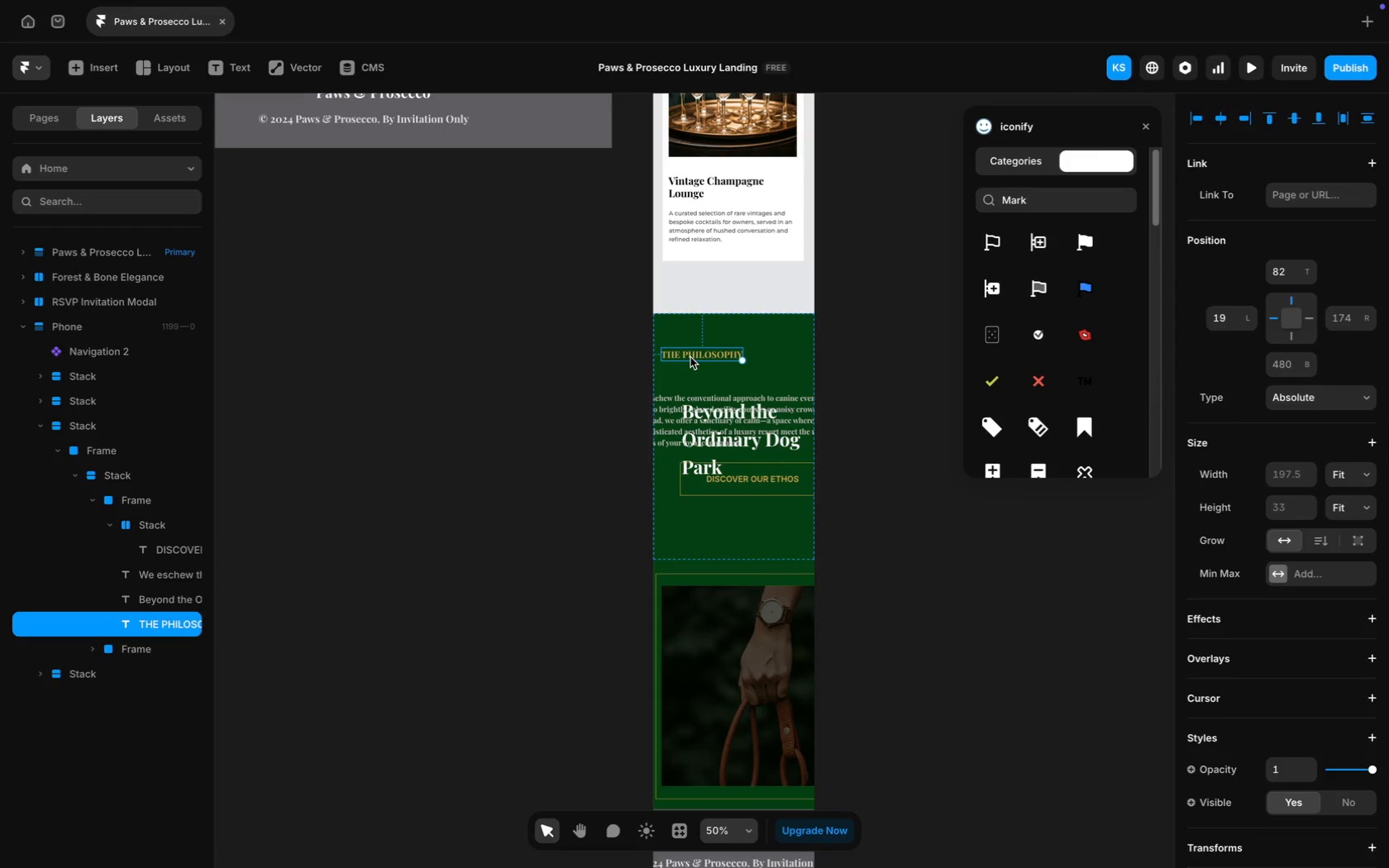 
left_click([704, 397])
 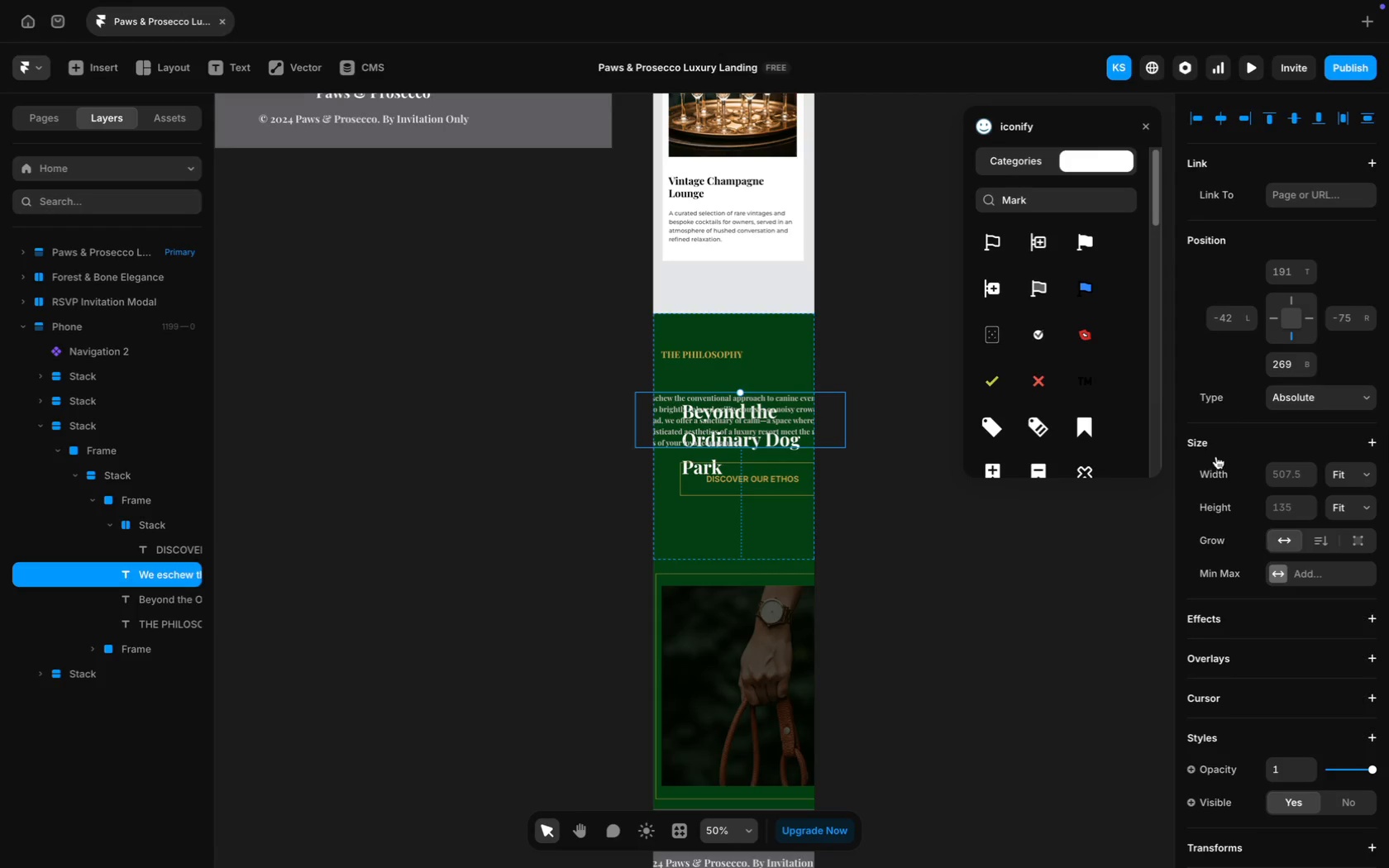 
scroll: coordinate [1312, 303], scroll_direction: up, amount: 16.0
 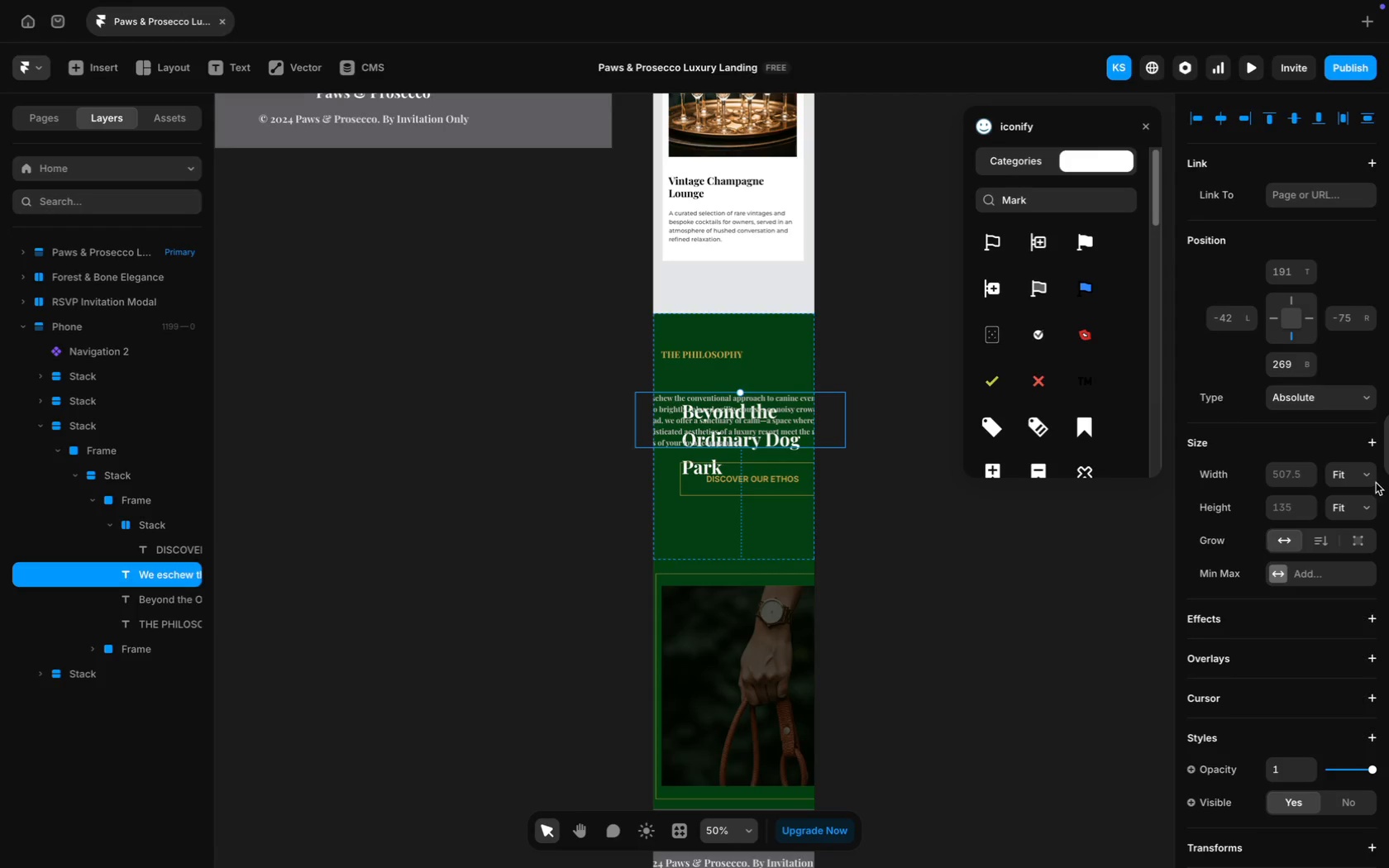 
left_click([1370, 476])
 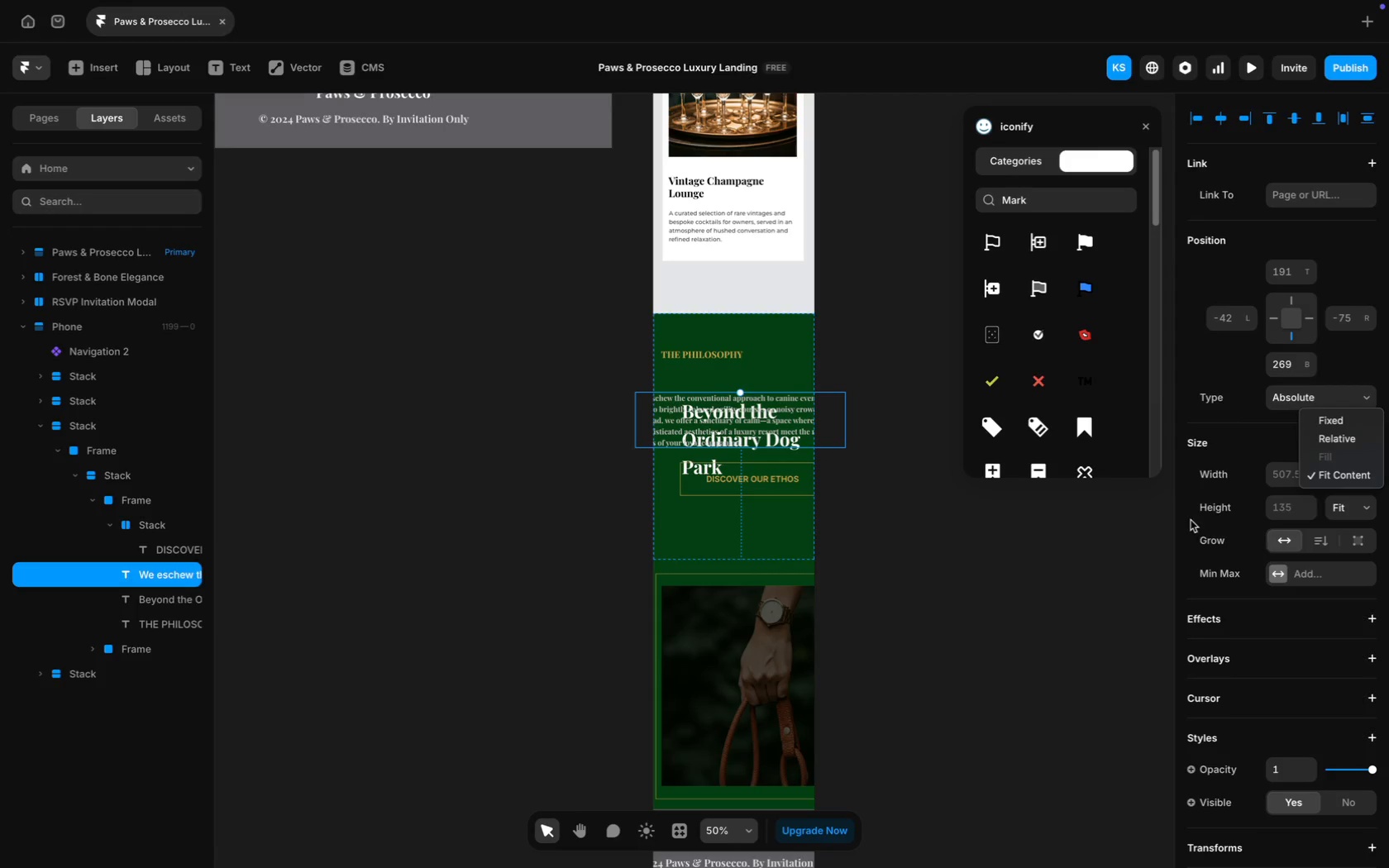 
mouse_move([1314, 451])
 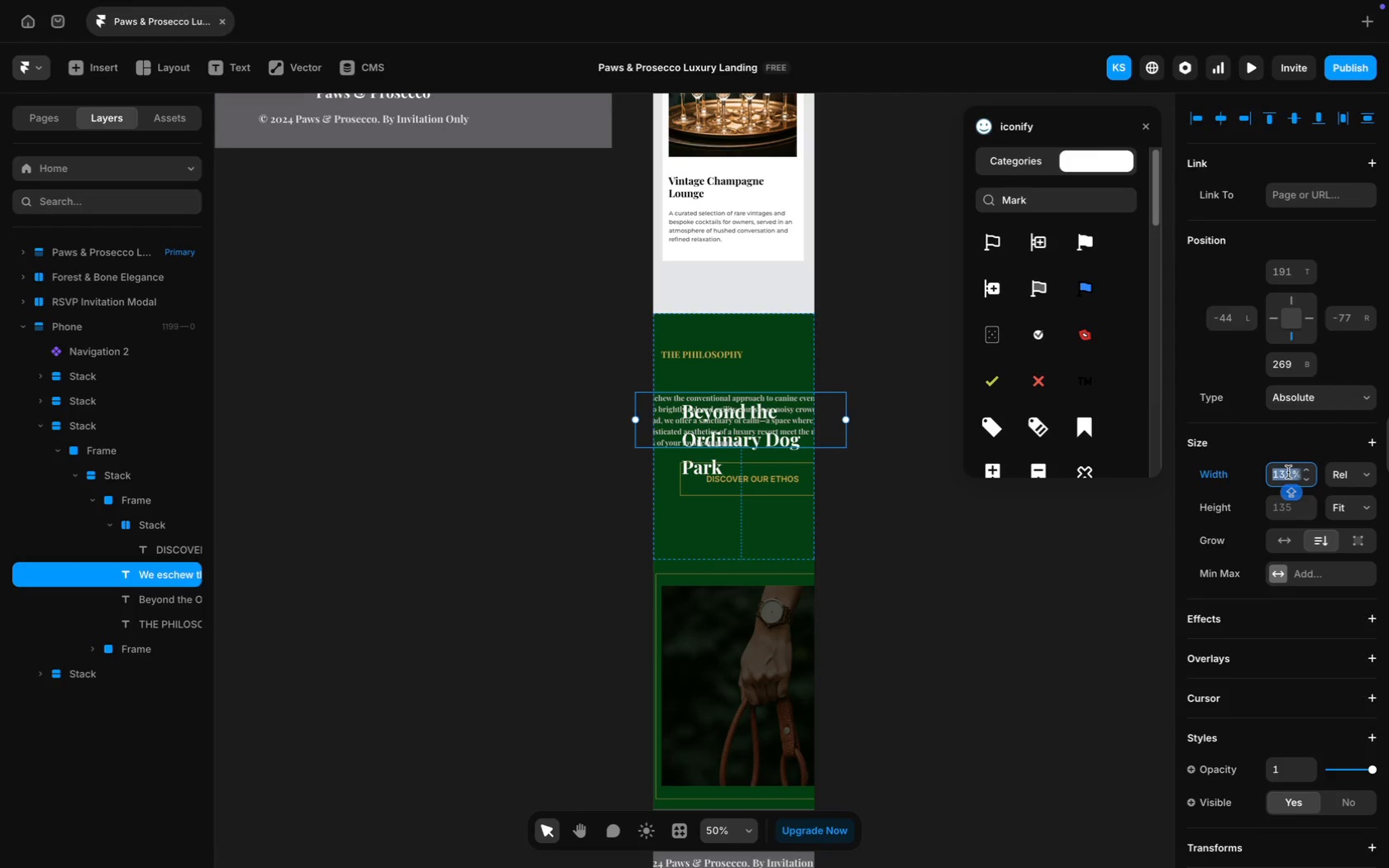 
type(90%)
 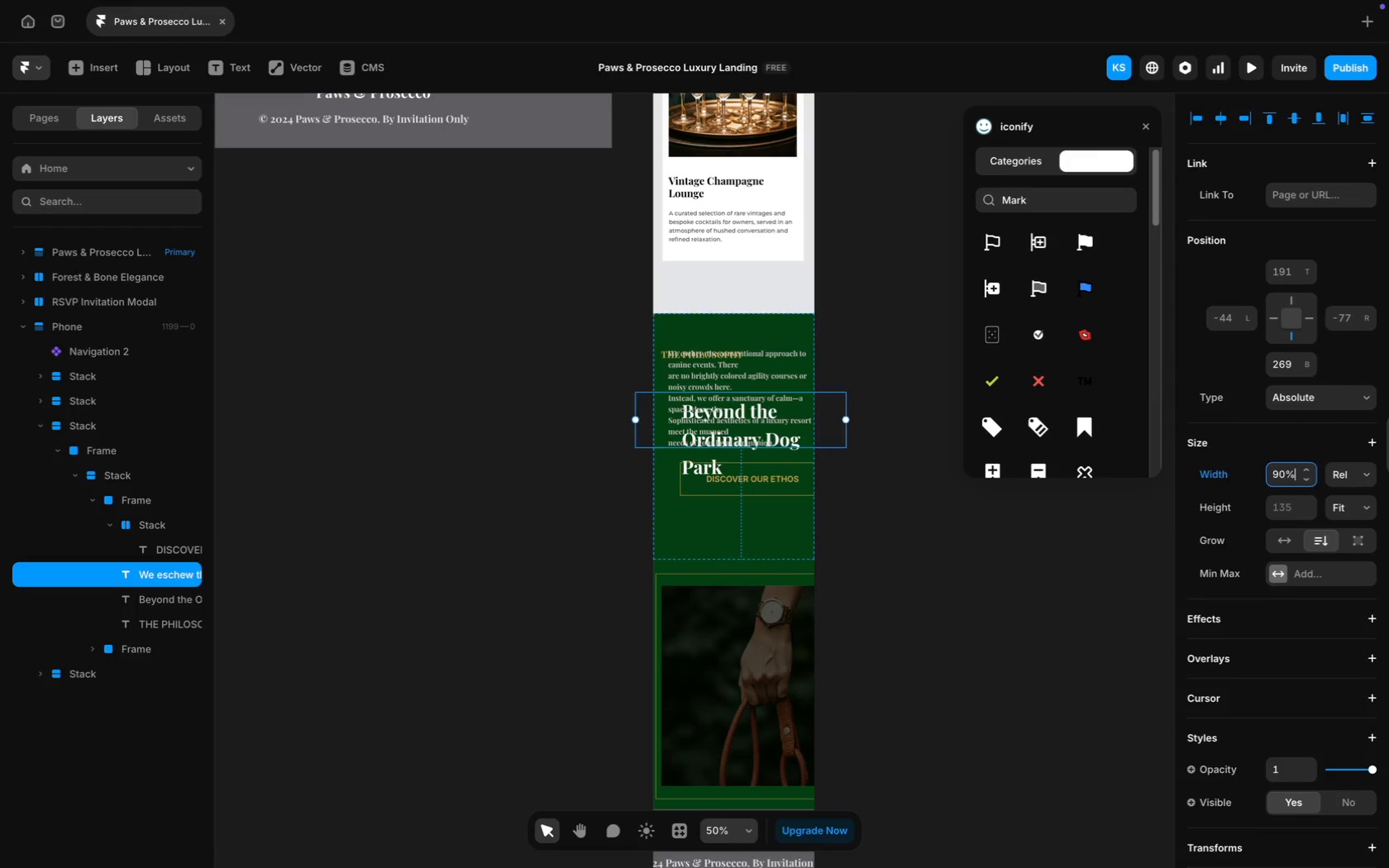 
key(Enter)
 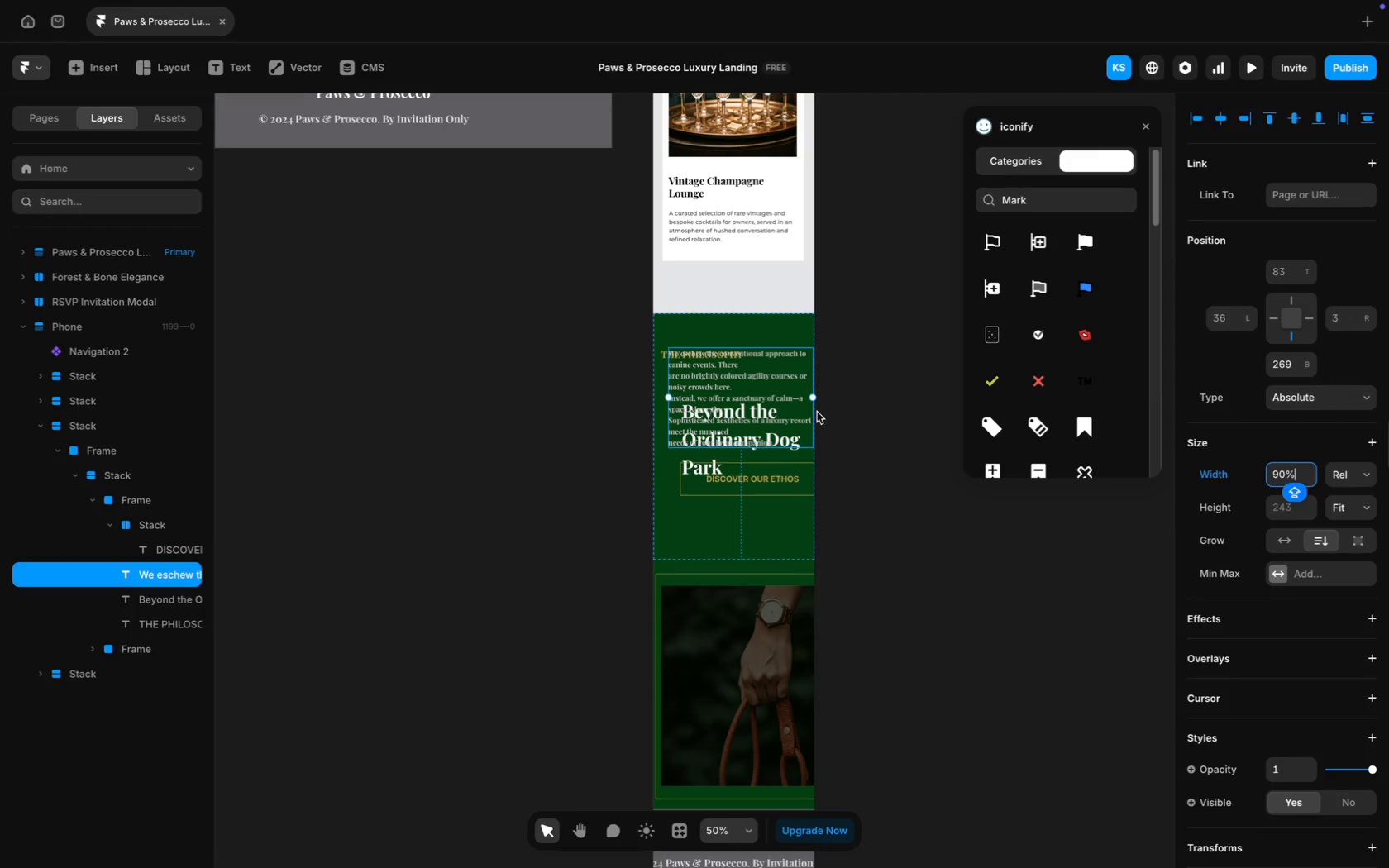 
left_click_drag(start_coordinate=[746, 392], to_coordinate=[740, 410])
 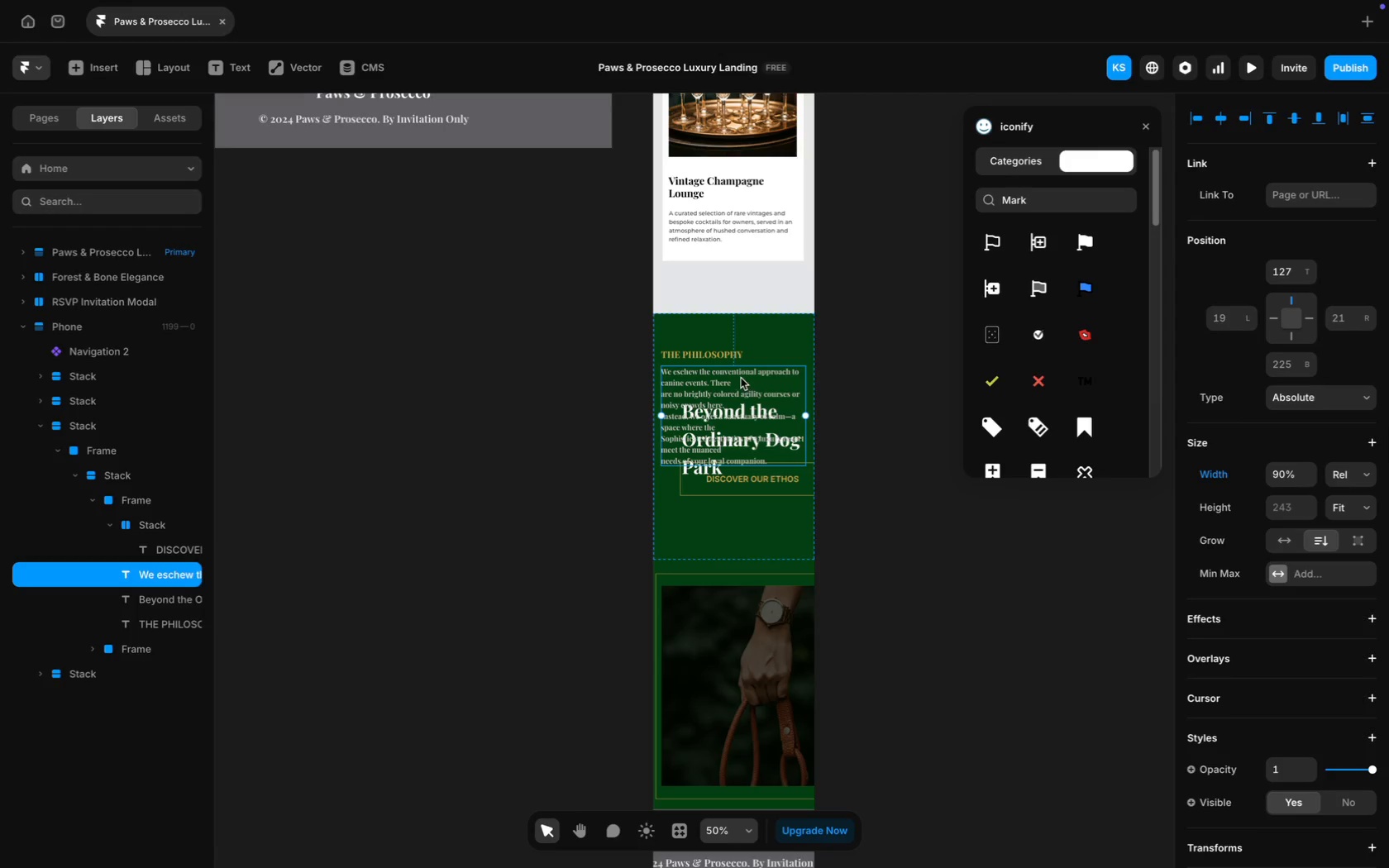 
scroll: coordinate [741, 378], scroll_direction: up, amount: 41.0
 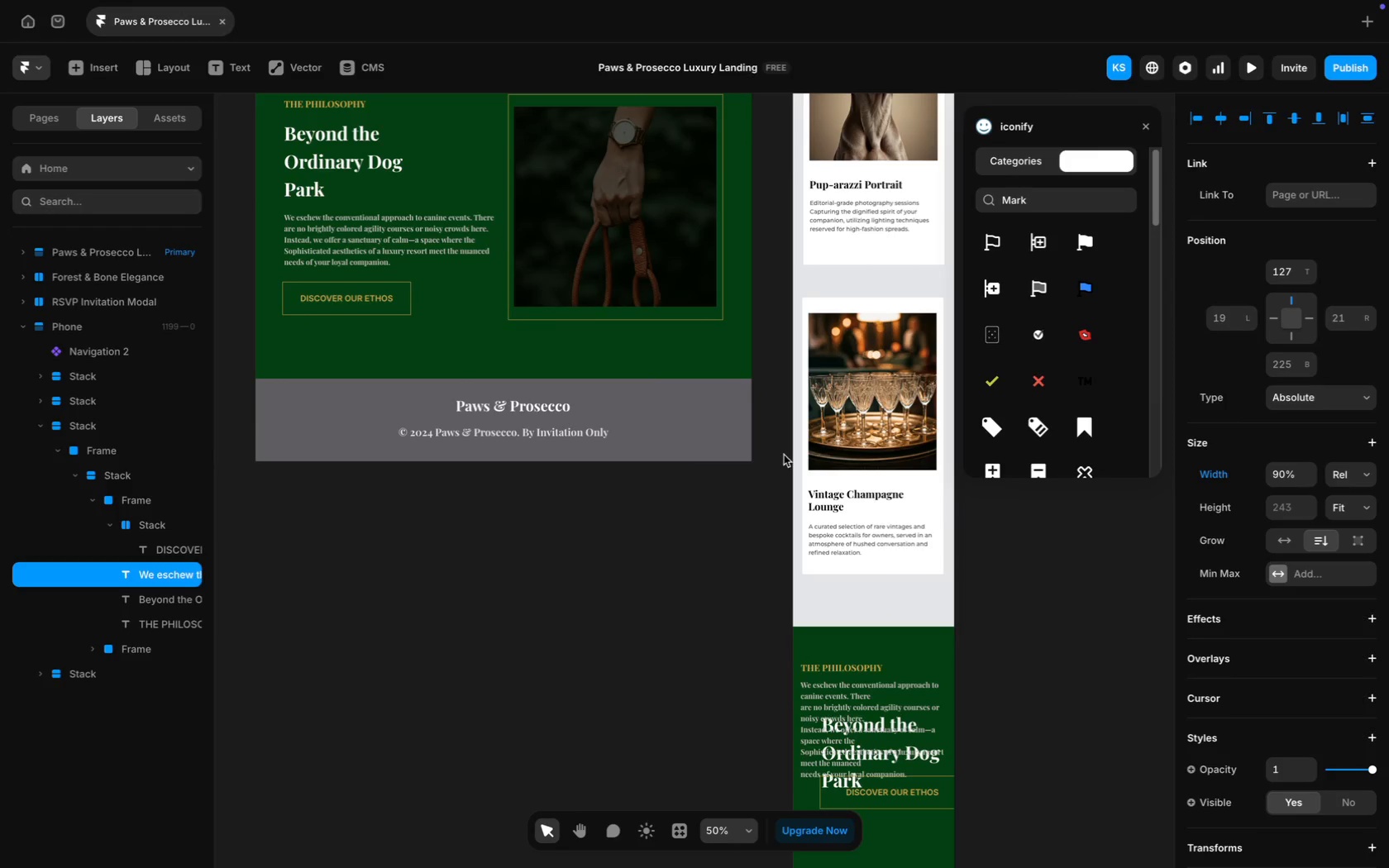 
scroll: coordinate [879, 662], scroll_direction: down, amount: 15.0
 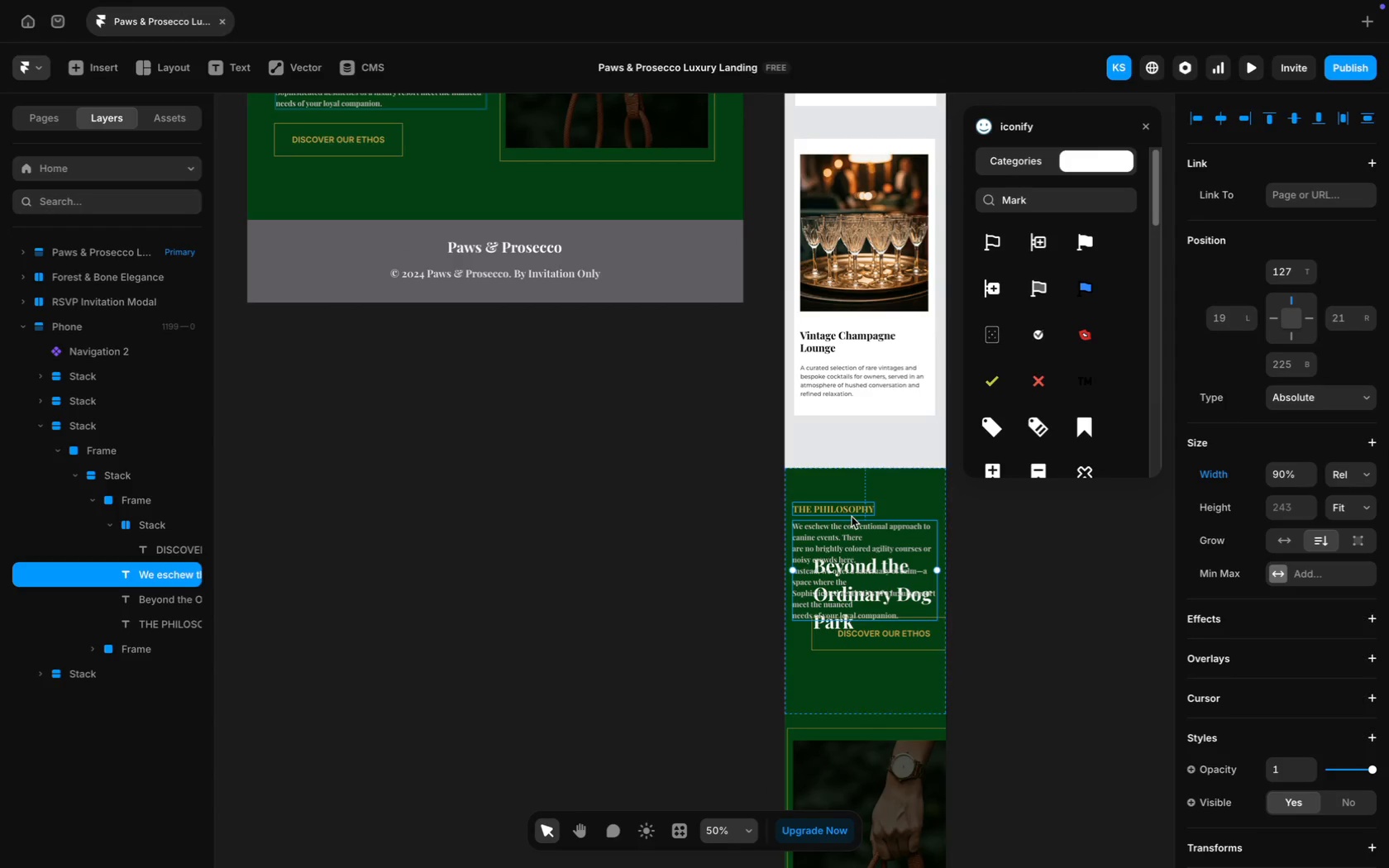 
left_click_drag(start_coordinate=[853, 535], to_coordinate=[857, 647])
 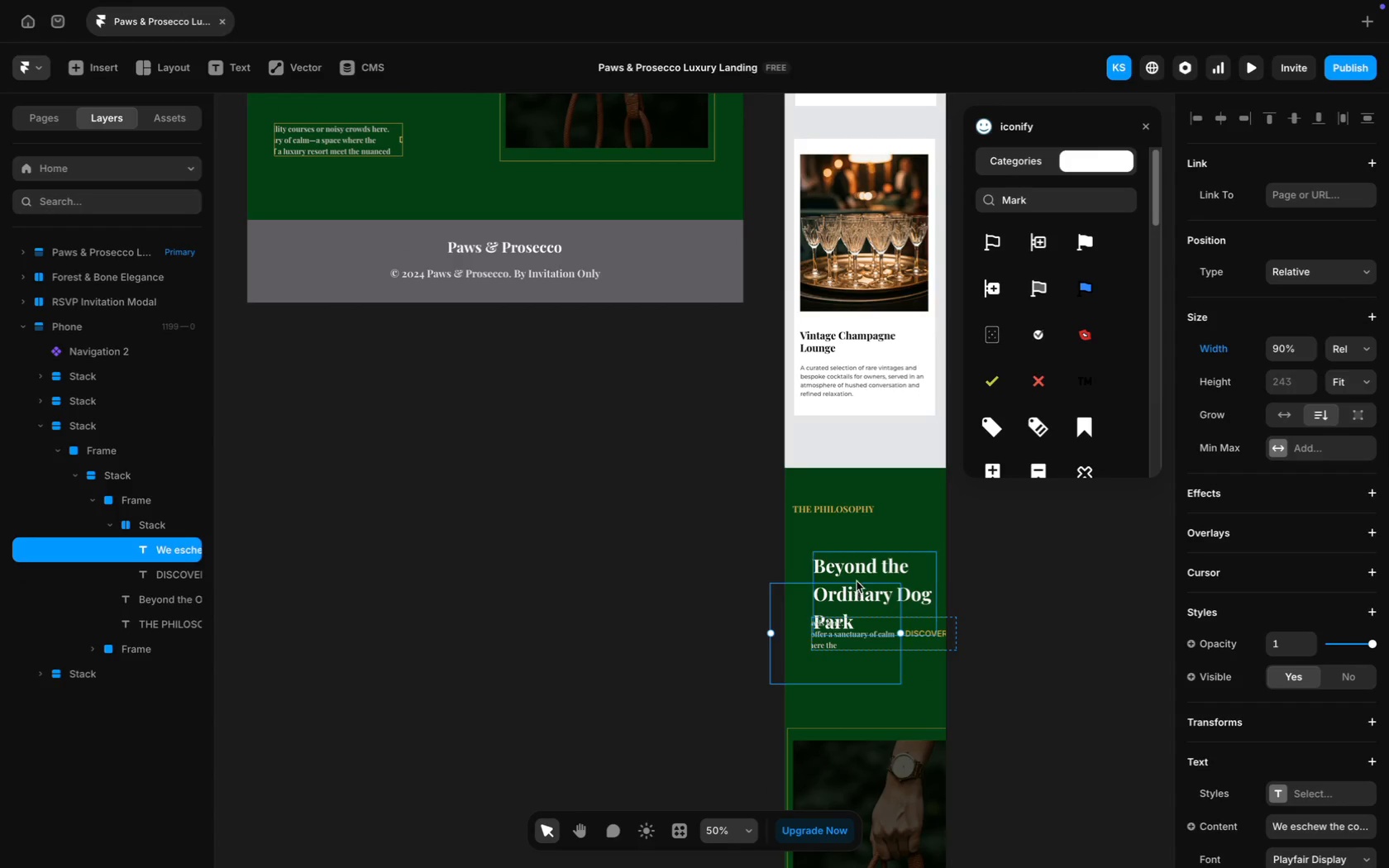 
key(Meta+Z)
 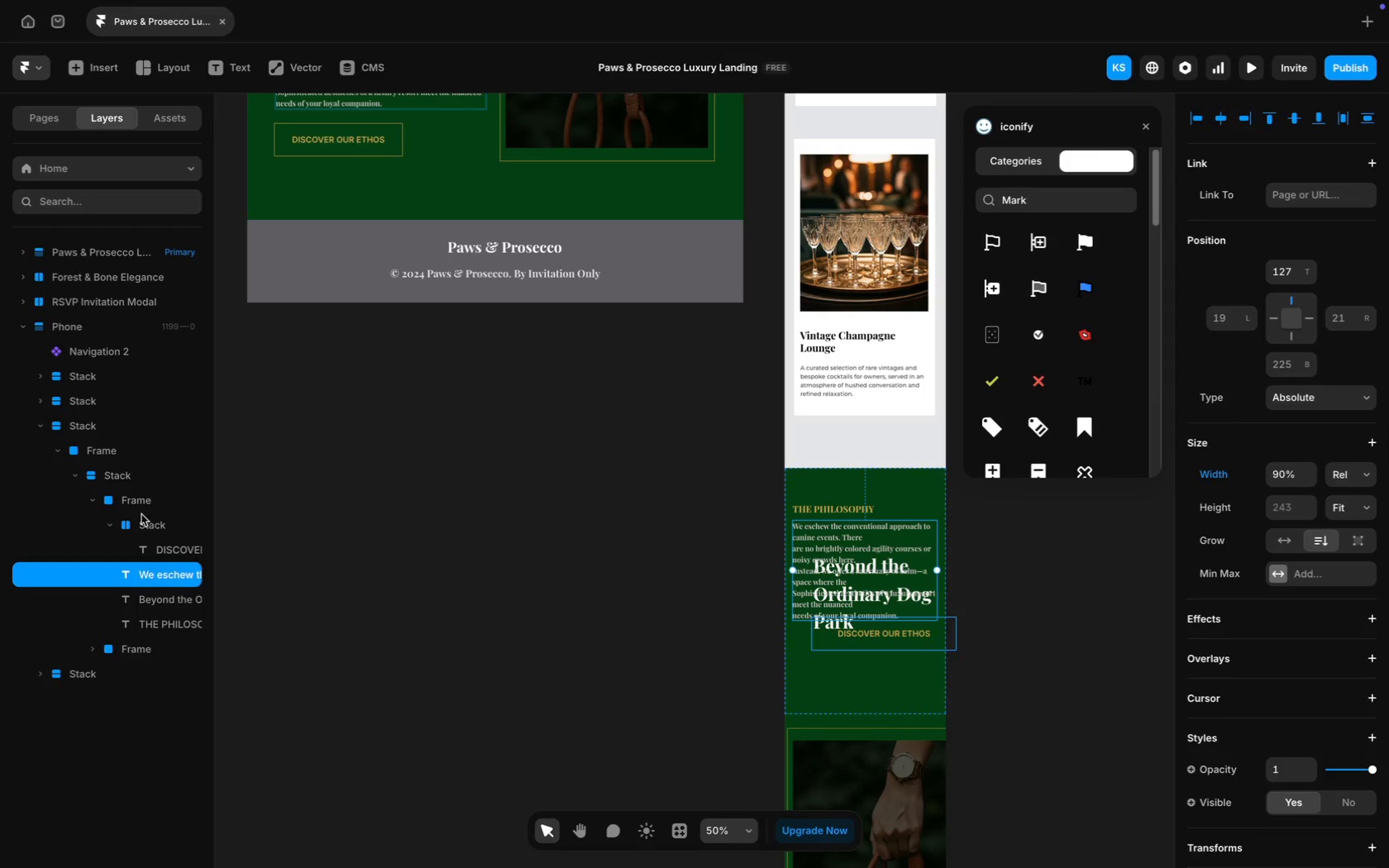 
left_click([123, 476])
 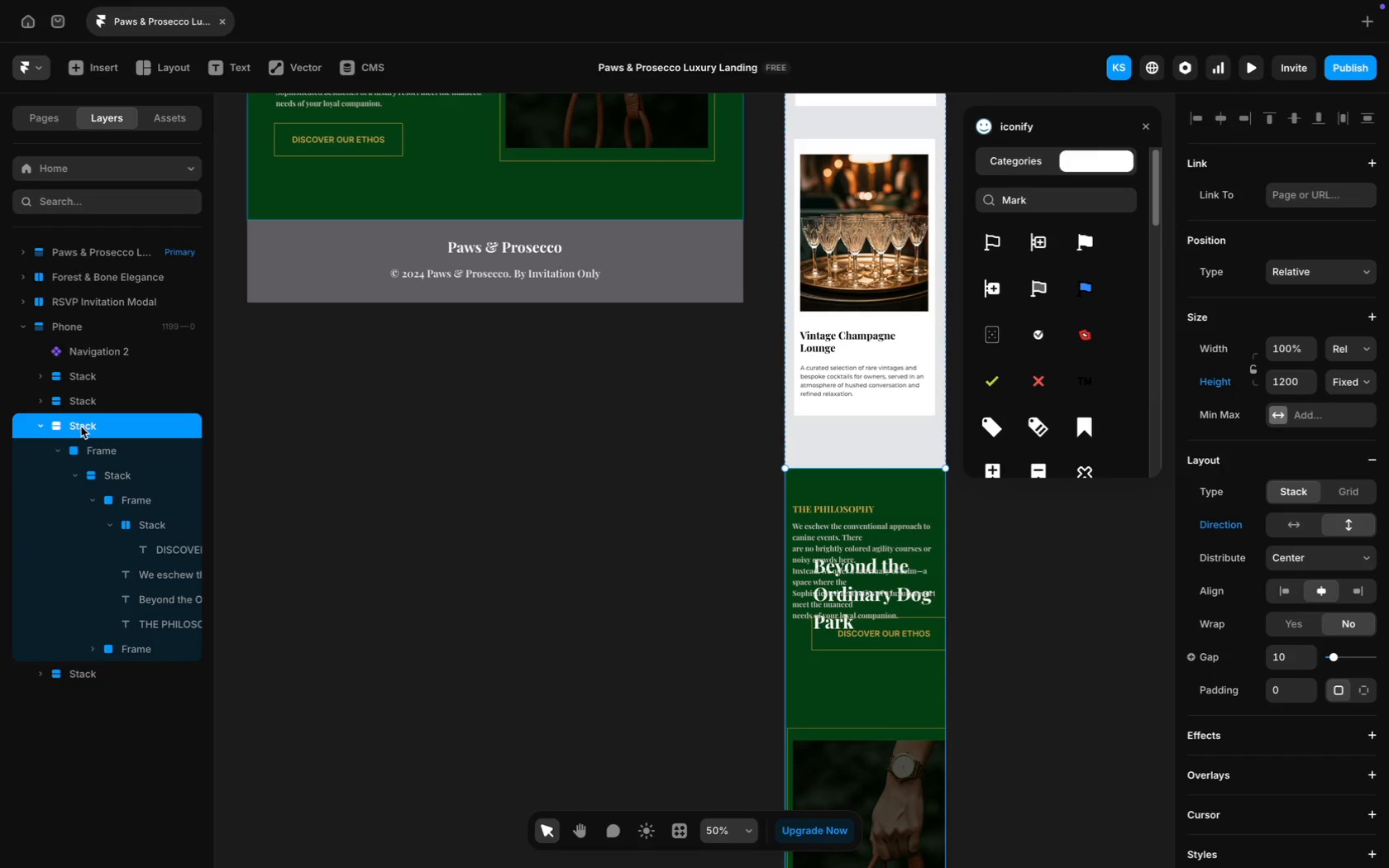 
wait(6.86)
 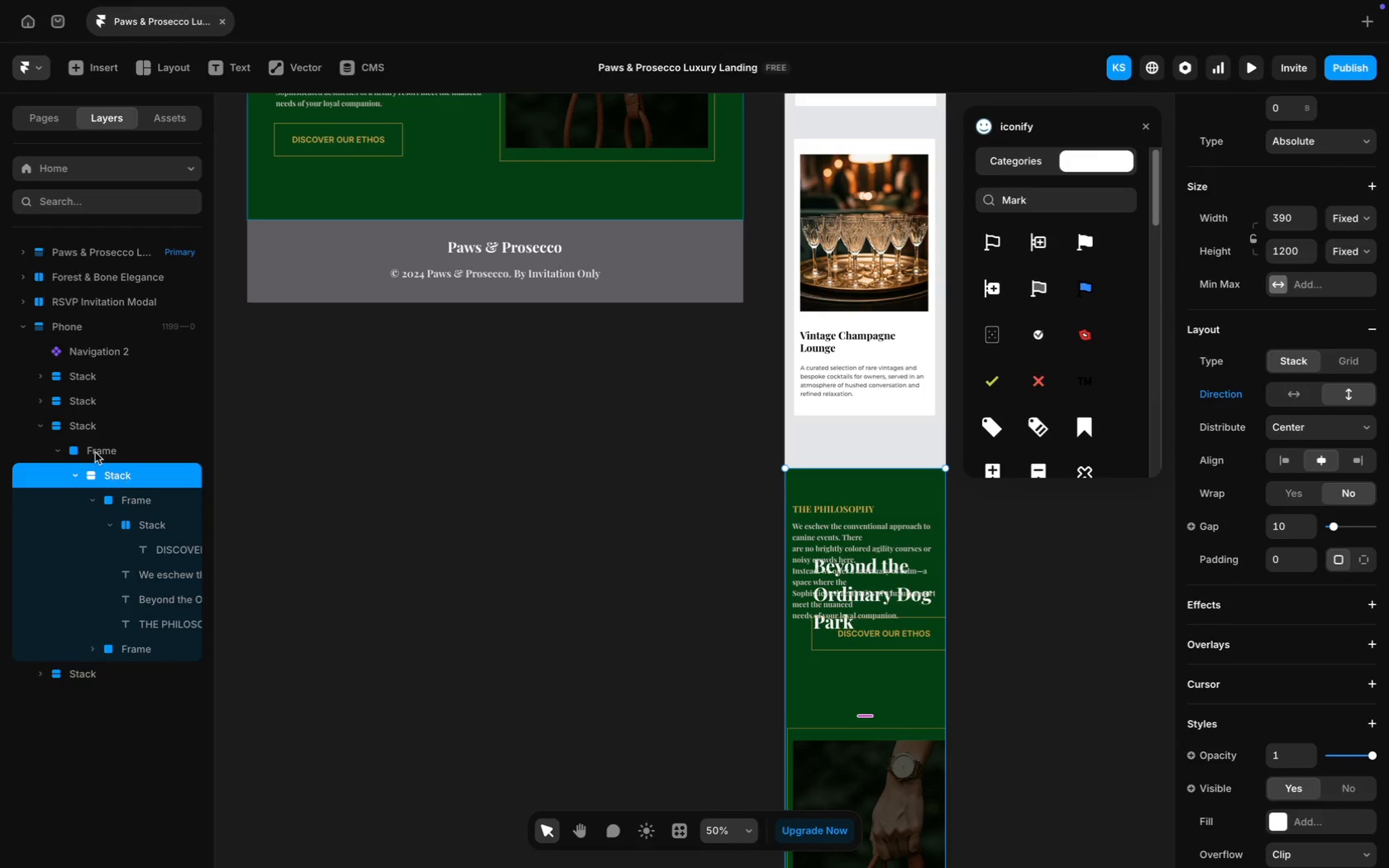 
scroll: coordinate [880, 705], scroll_direction: down, amount: 33.0
 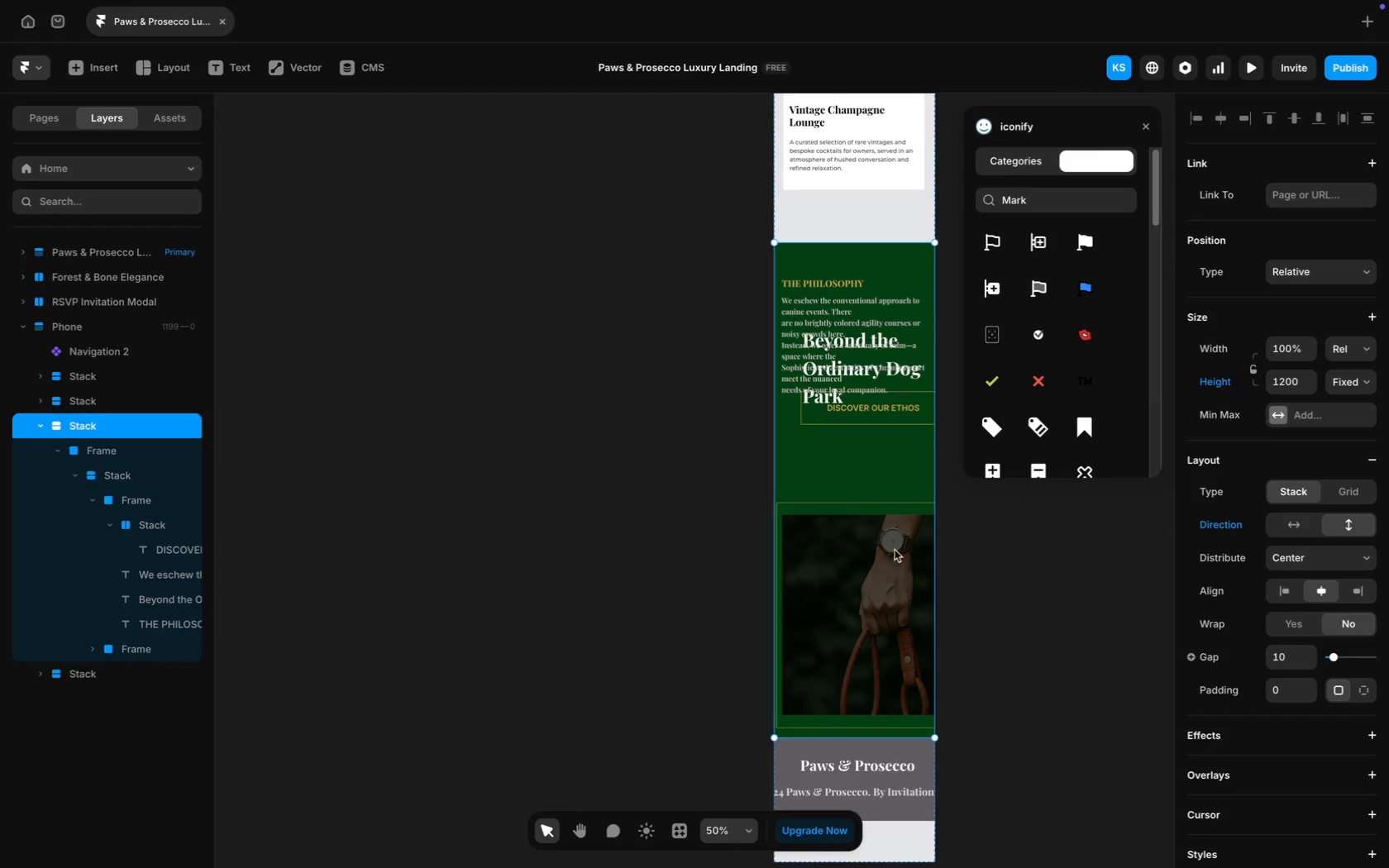 
left_click([127, 649])
 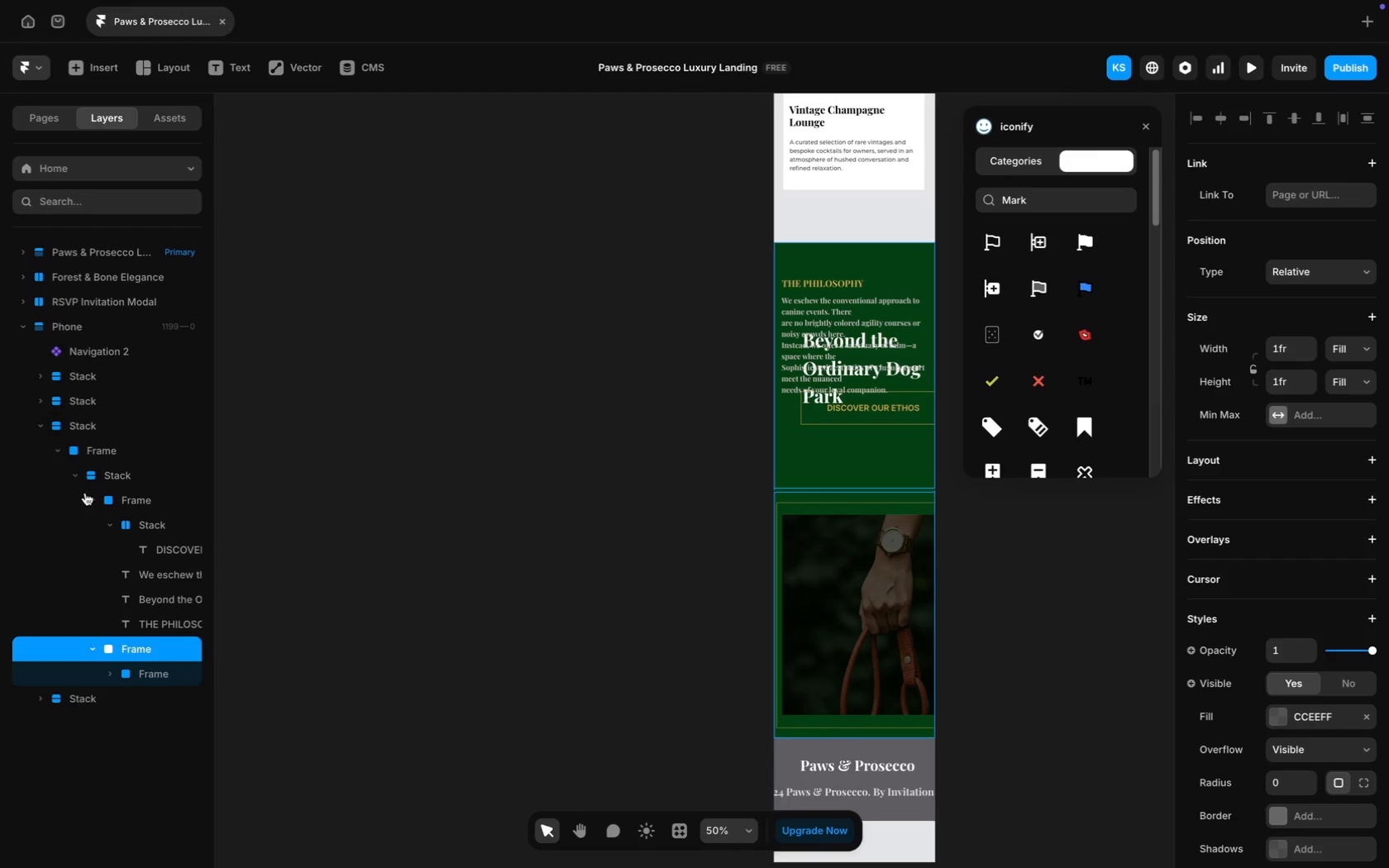 
left_click([80, 427])
 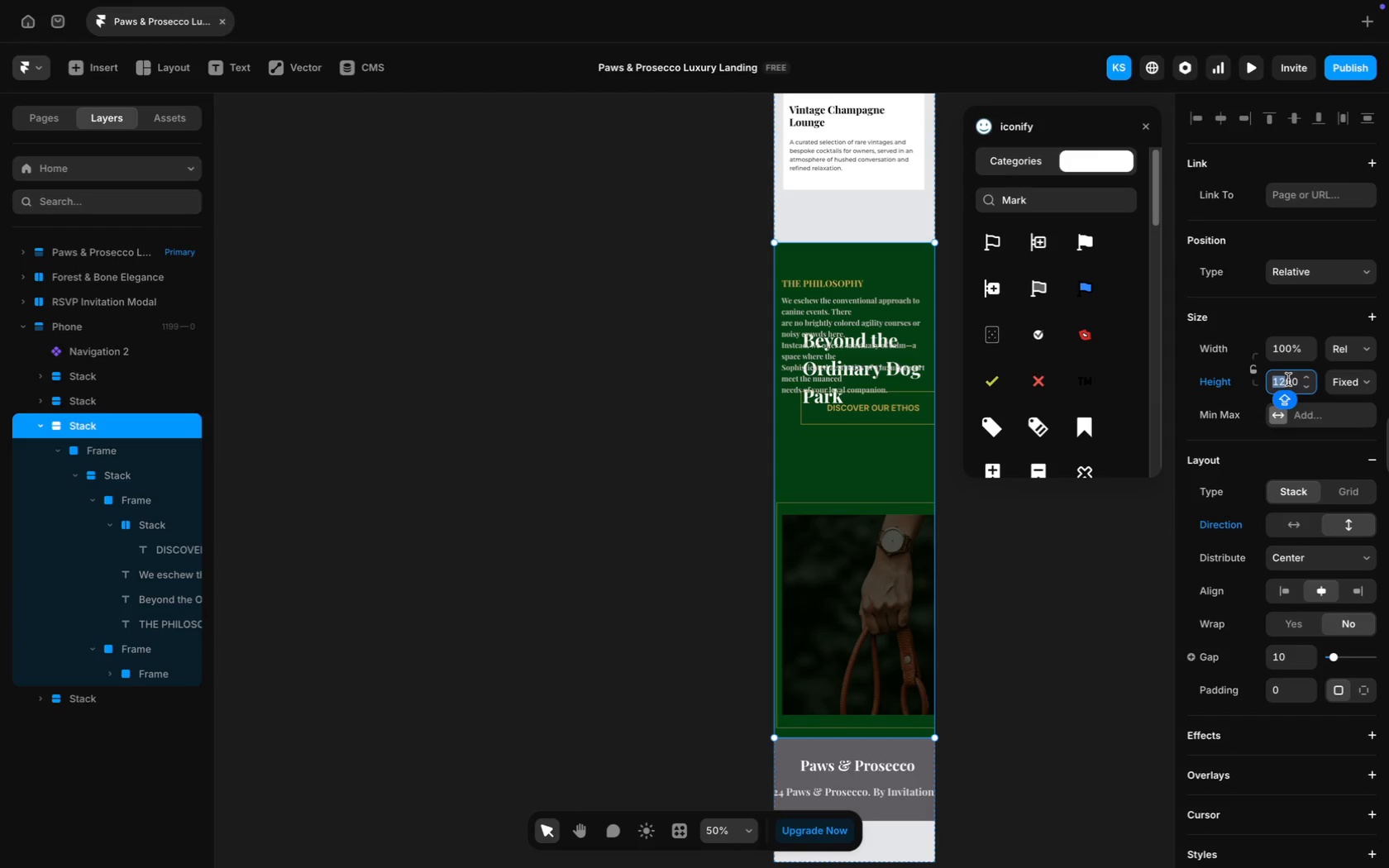 
wait(5.56)
 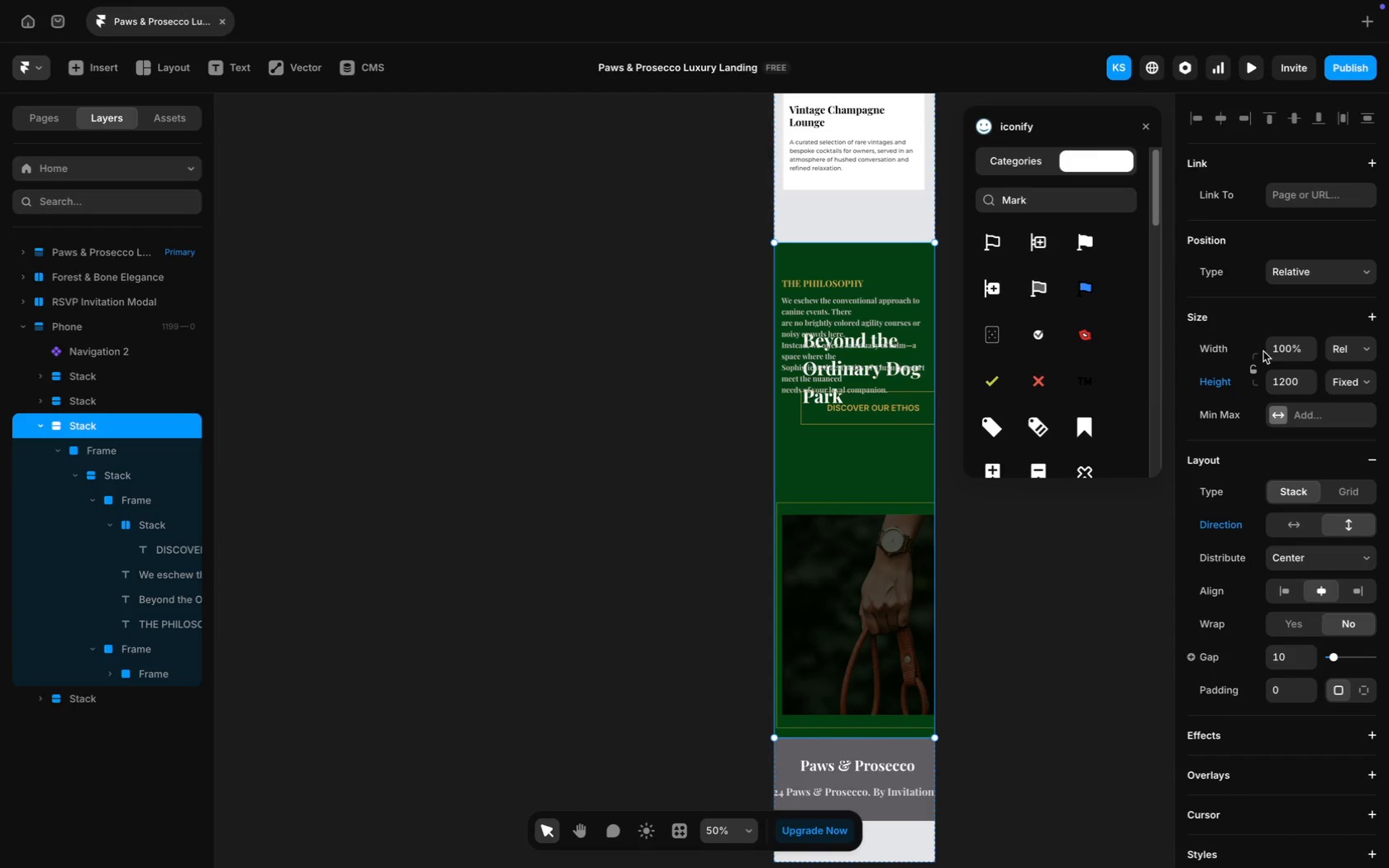 
type(18)
 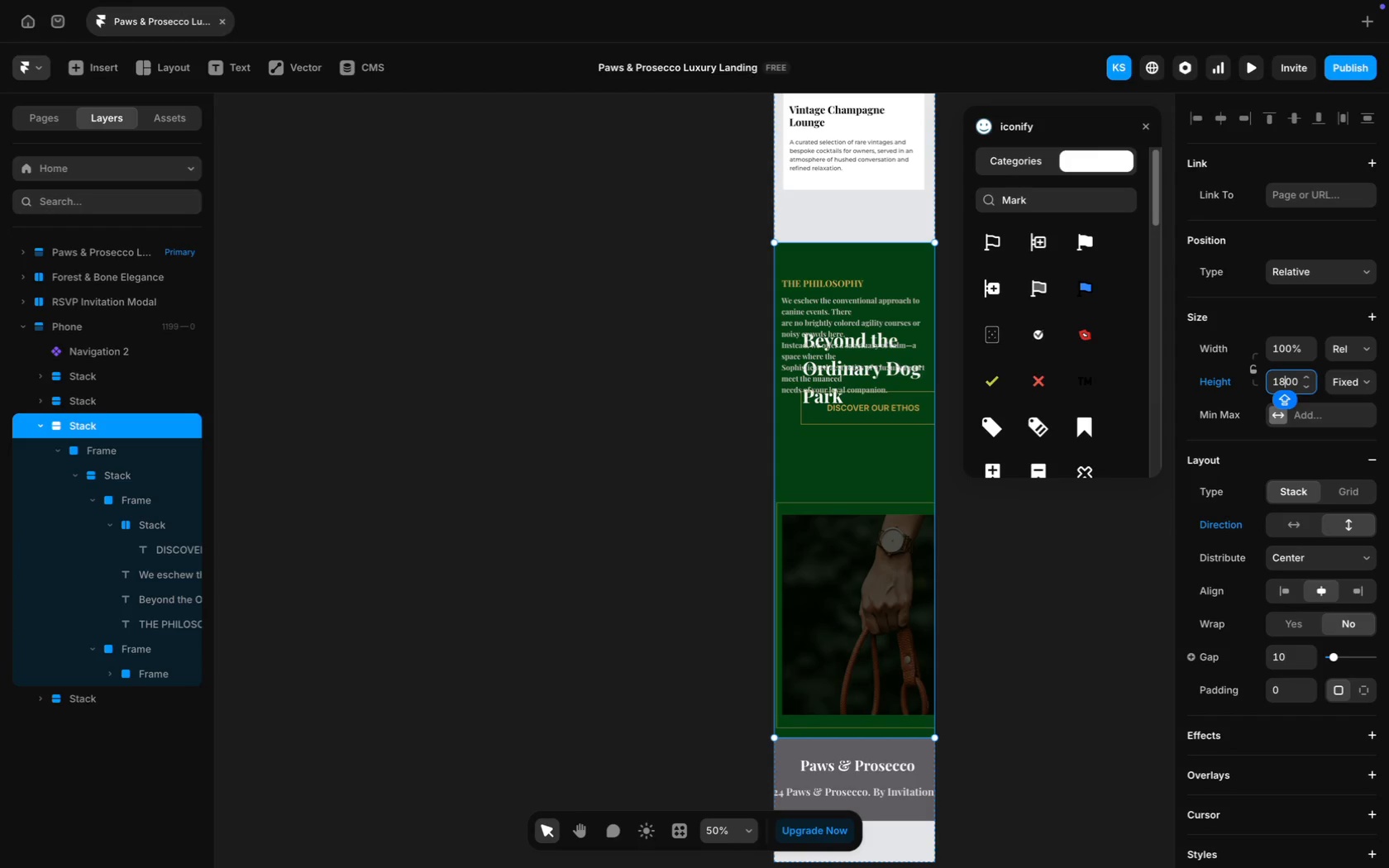 
key(Enter)
 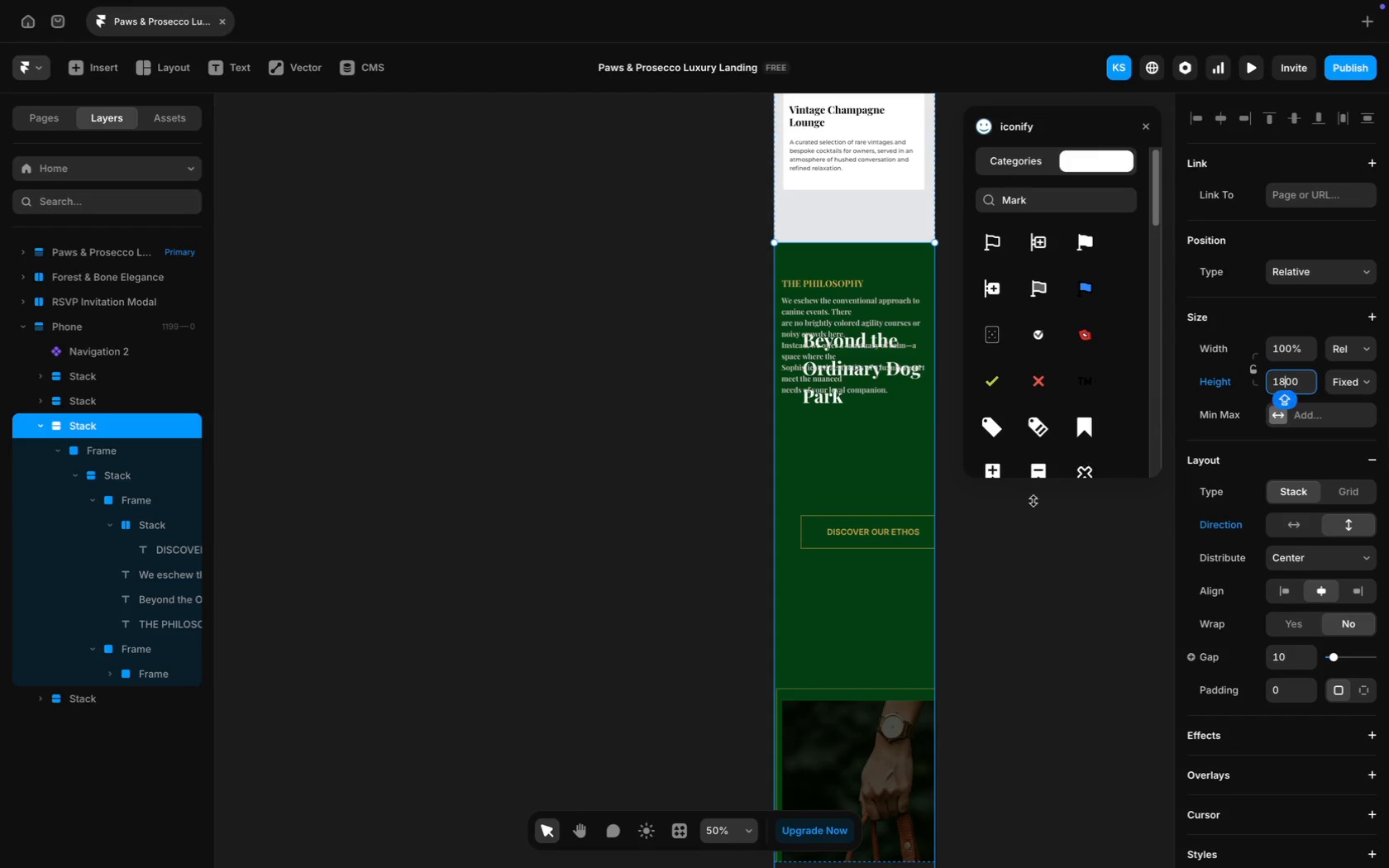 
scroll: coordinate [1004, 540], scroll_direction: down, amount: 6.0
 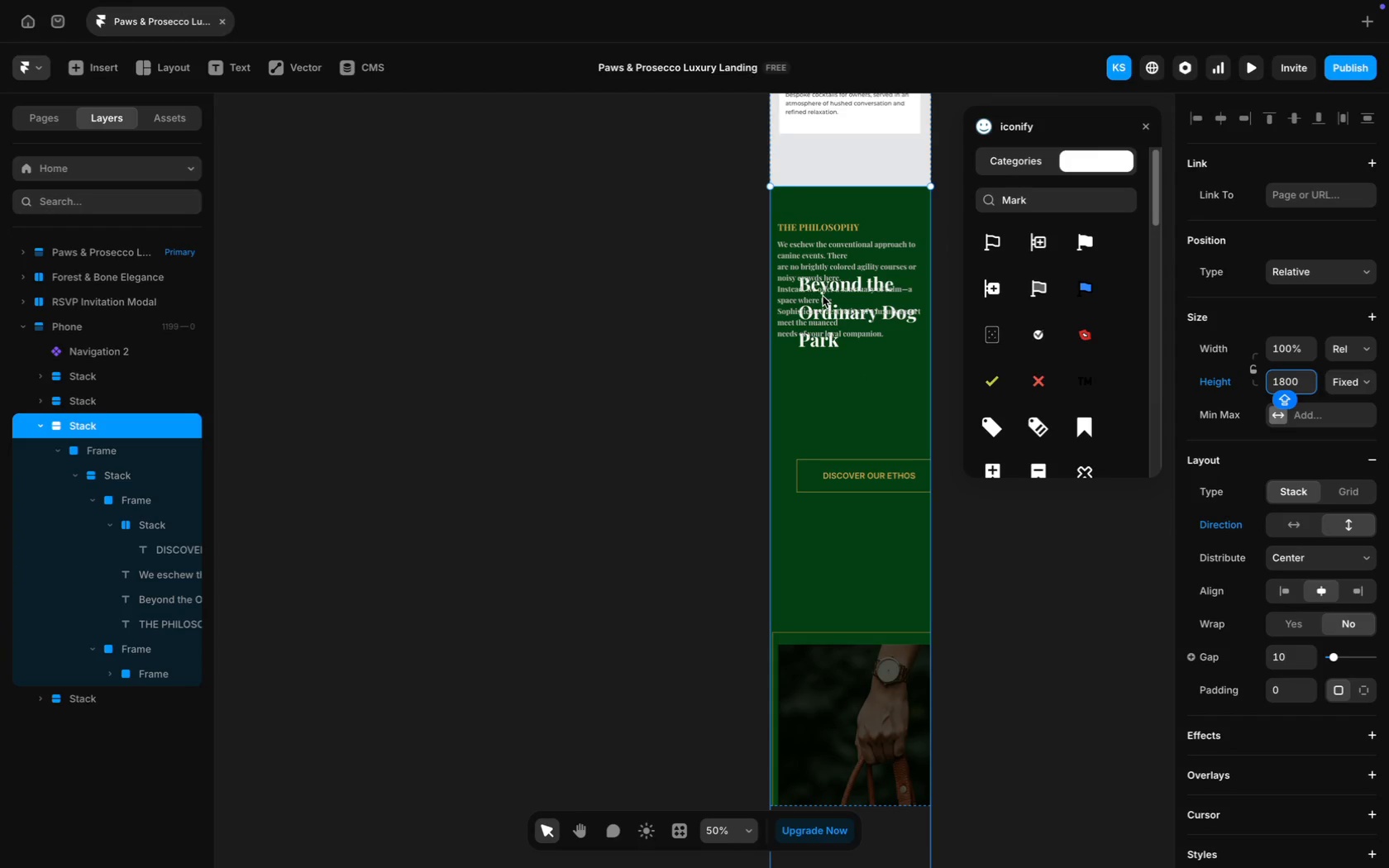 
left_click([791, 275])
 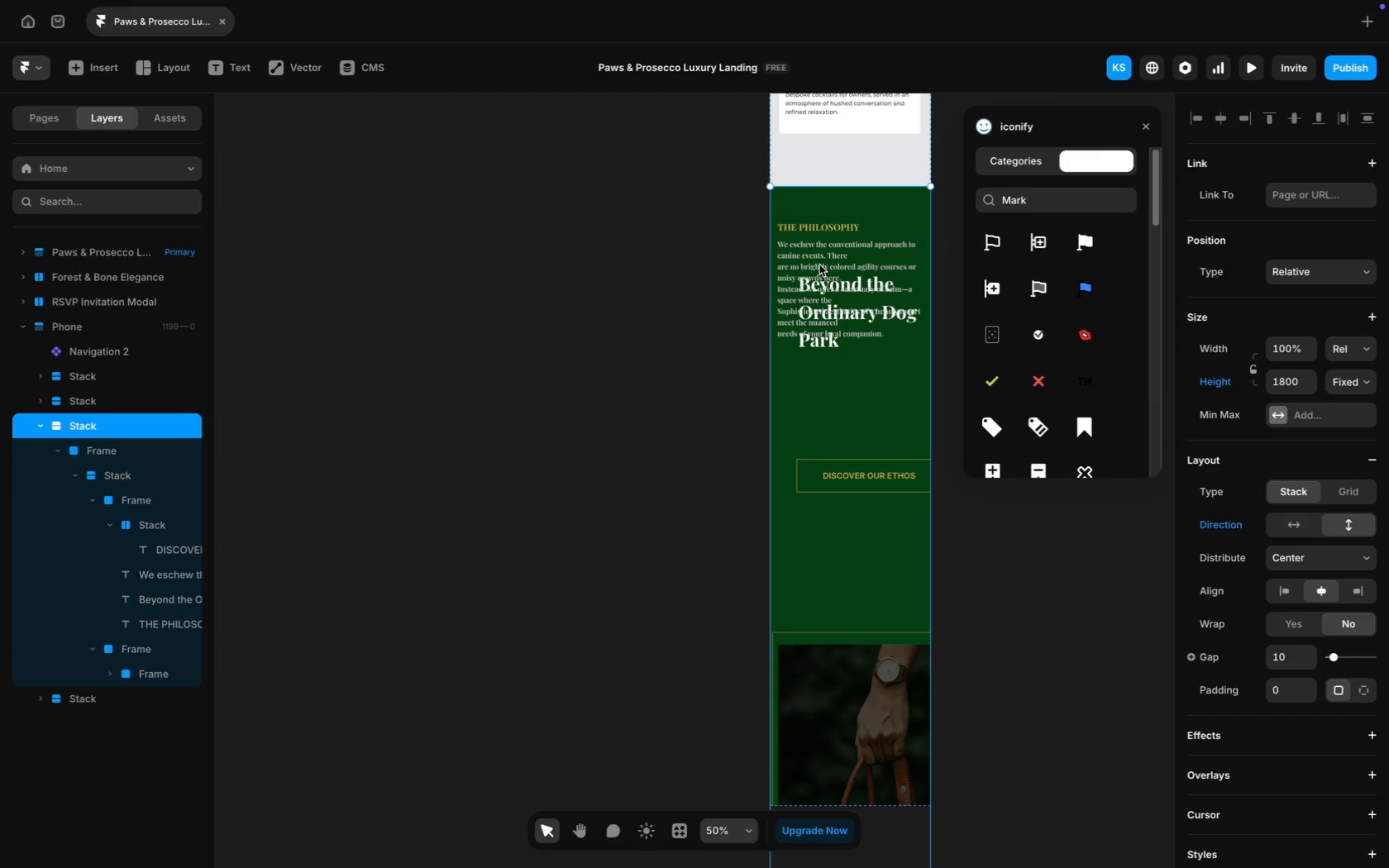 
left_click([823, 262])
 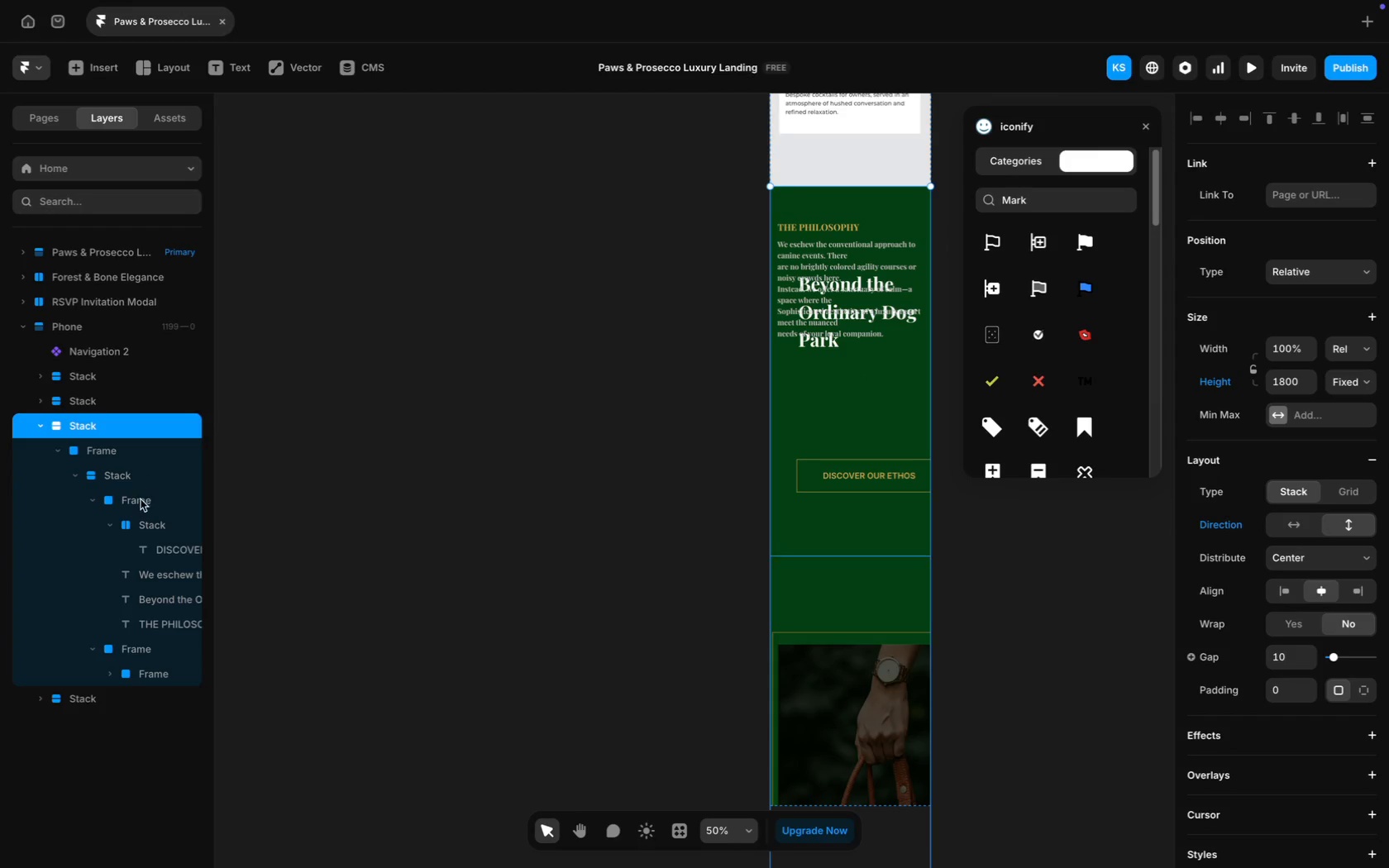 
left_click([140, 501])
 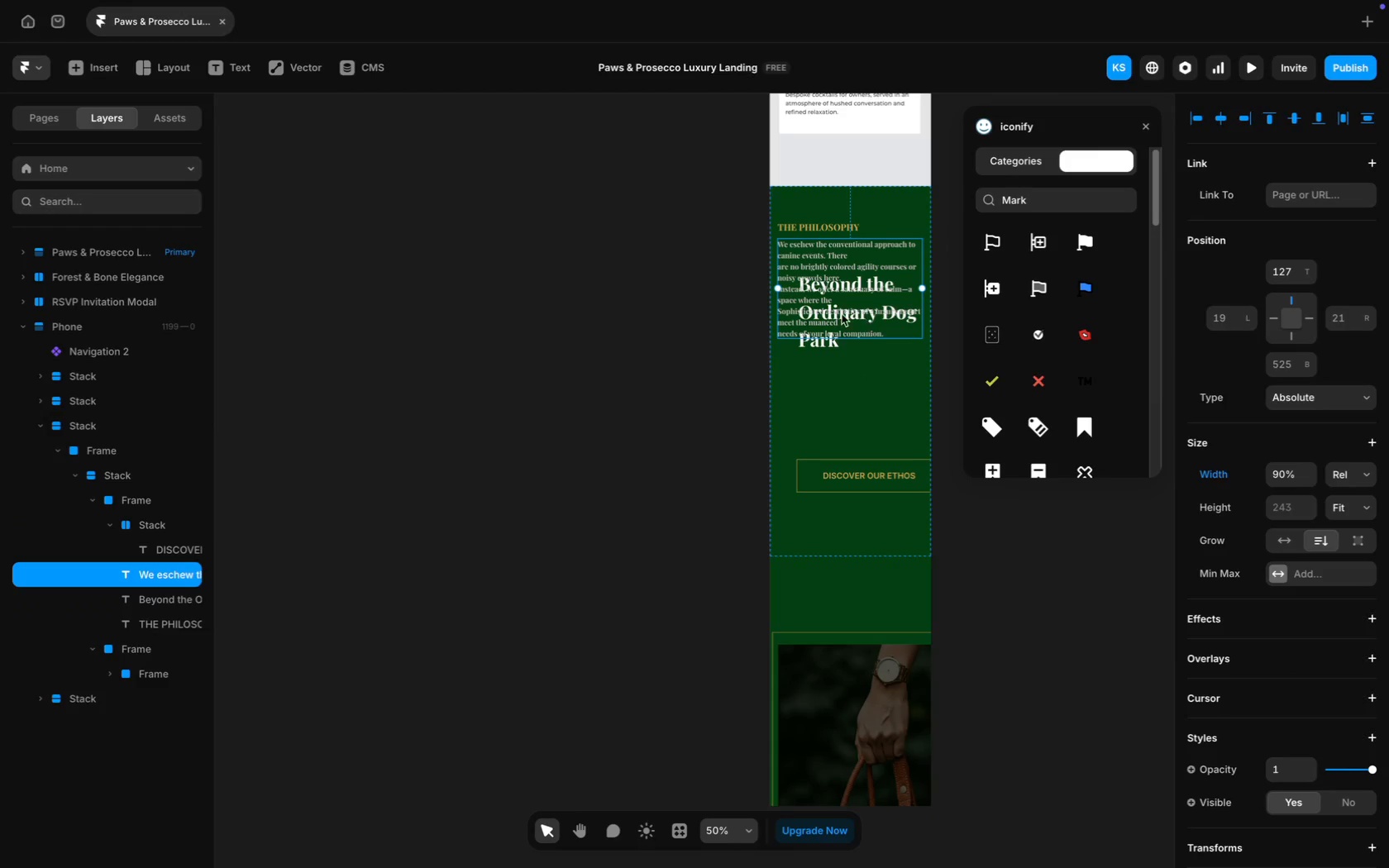 
left_click_drag(start_coordinate=[799, 254], to_coordinate=[797, 355])
 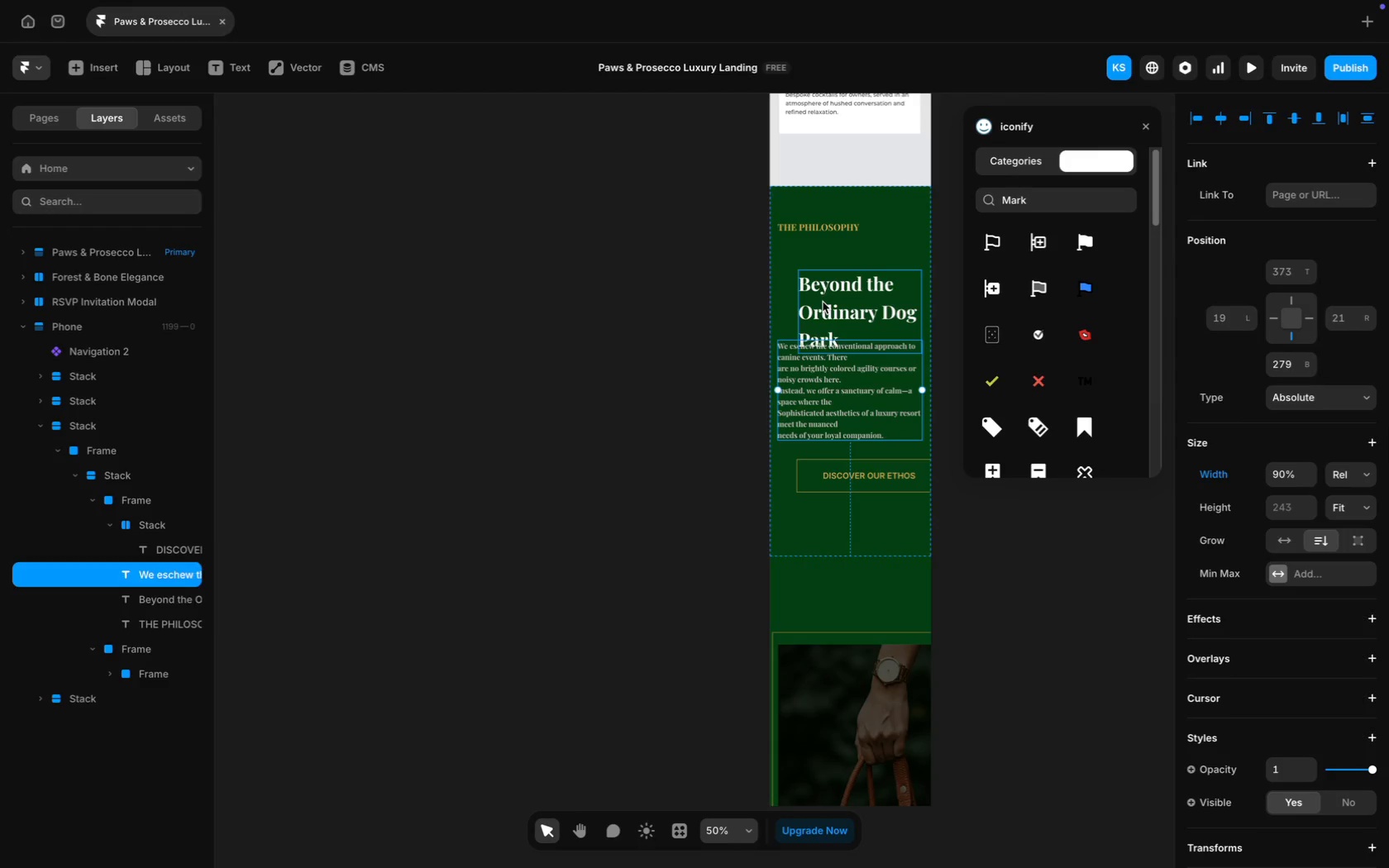 
left_click([823, 301])
 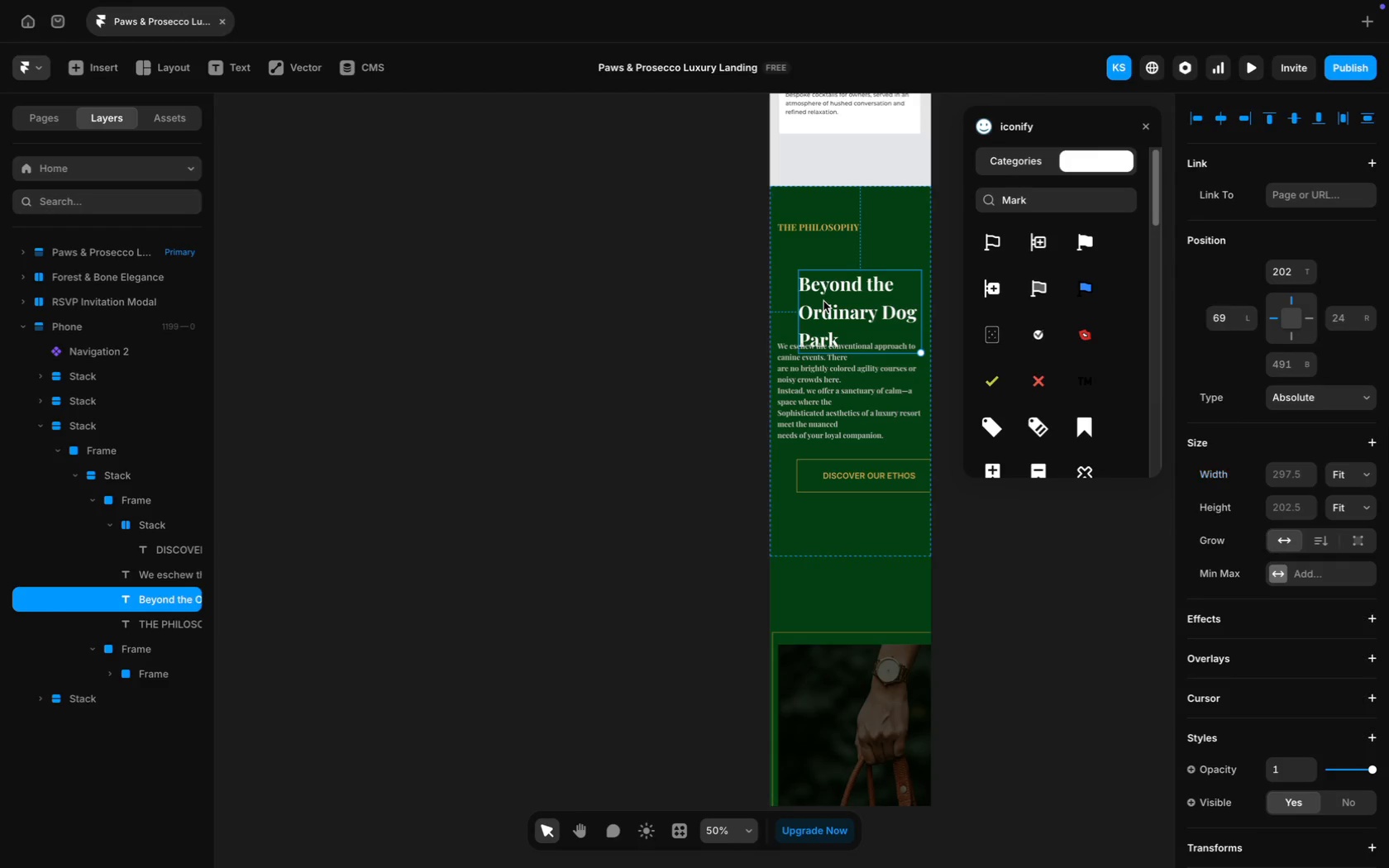 
left_click_drag(start_coordinate=[823, 301], to_coordinate=[805, 269])
 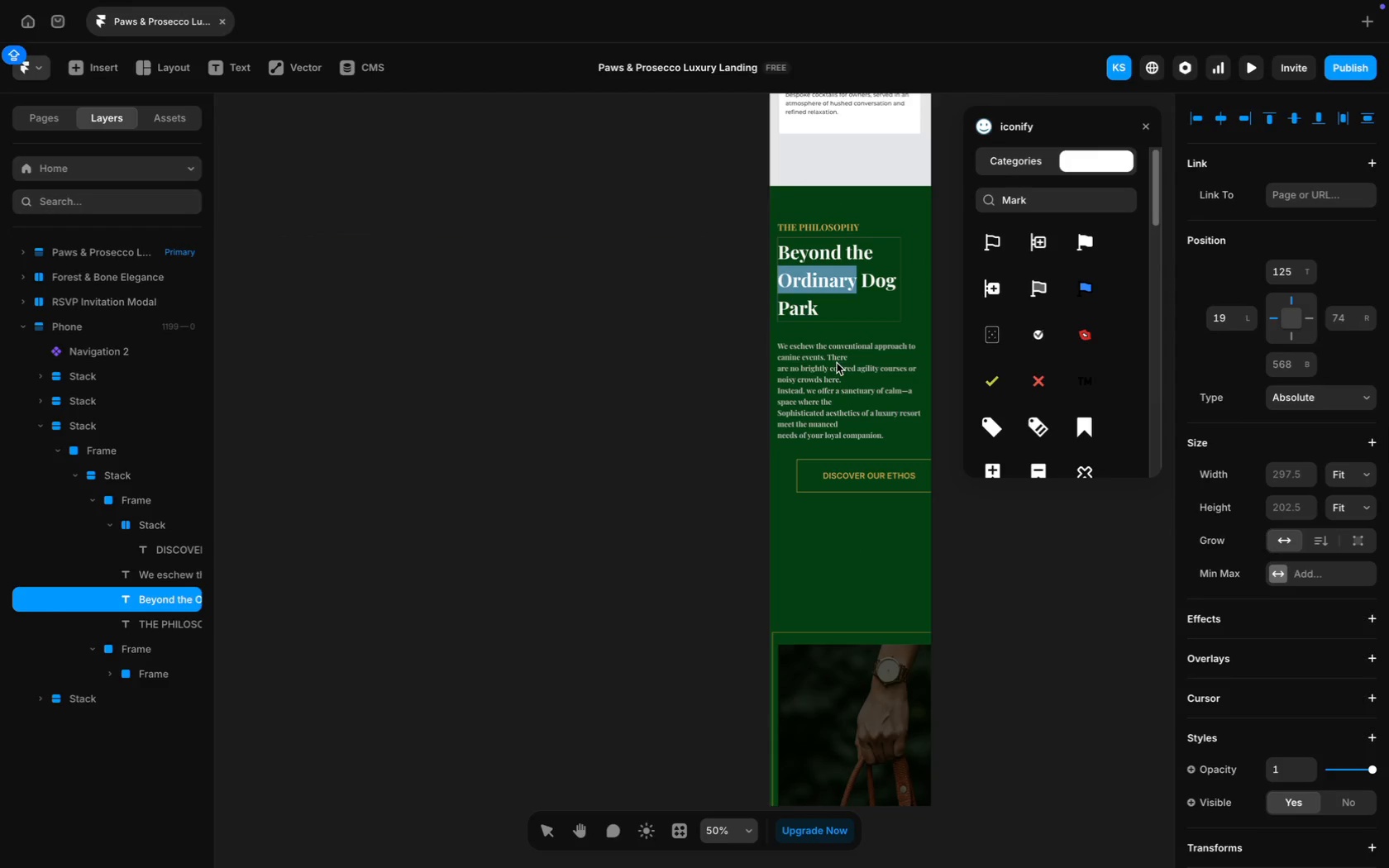 
left_click([835, 365])
 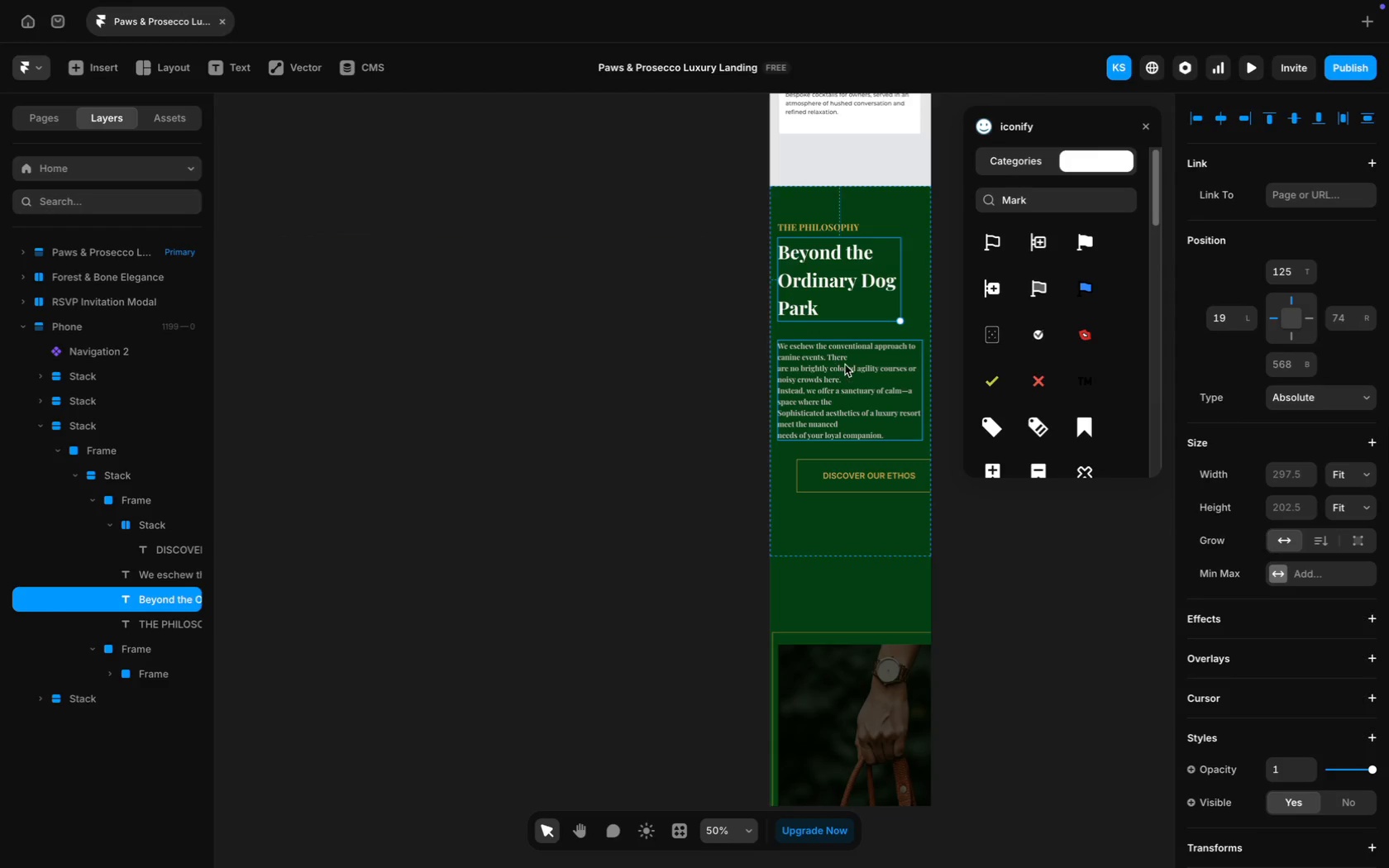 
left_click_drag(start_coordinate=[852, 364], to_coordinate=[852, 351])
 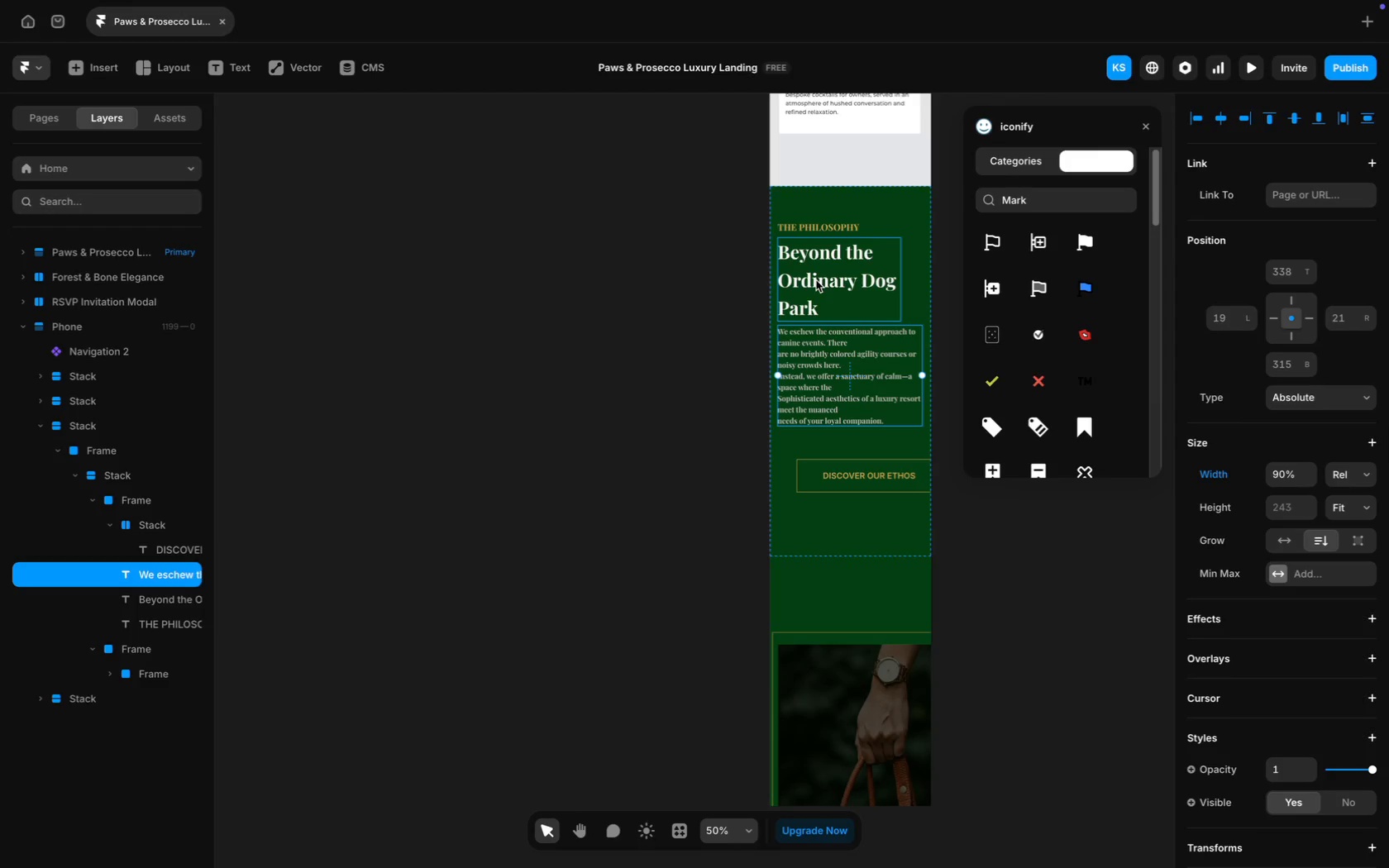 
left_click_drag(start_coordinate=[823, 344], to_coordinate=[823, 353])
 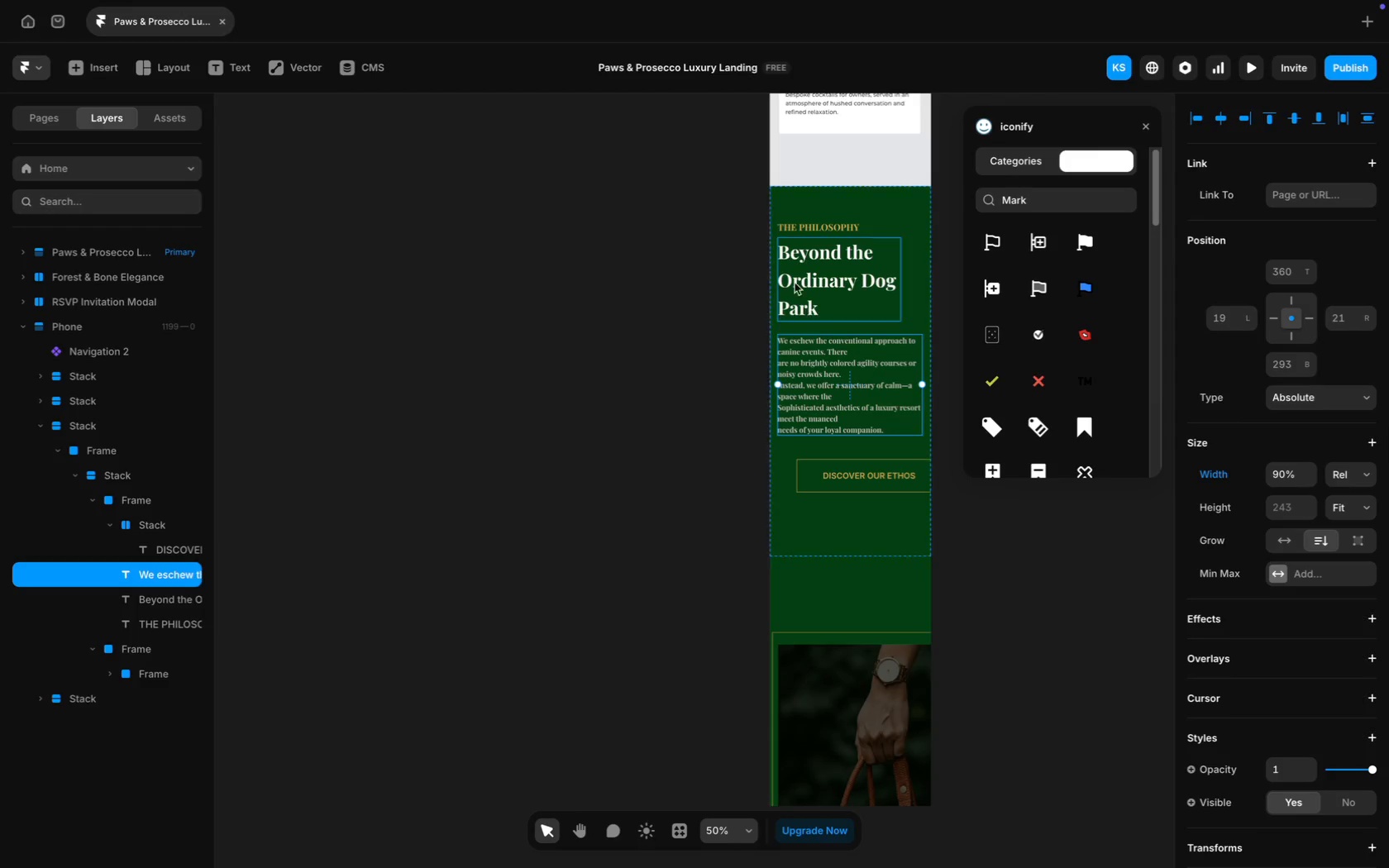 
left_click_drag(start_coordinate=[794, 276], to_coordinate=[794, 284])
 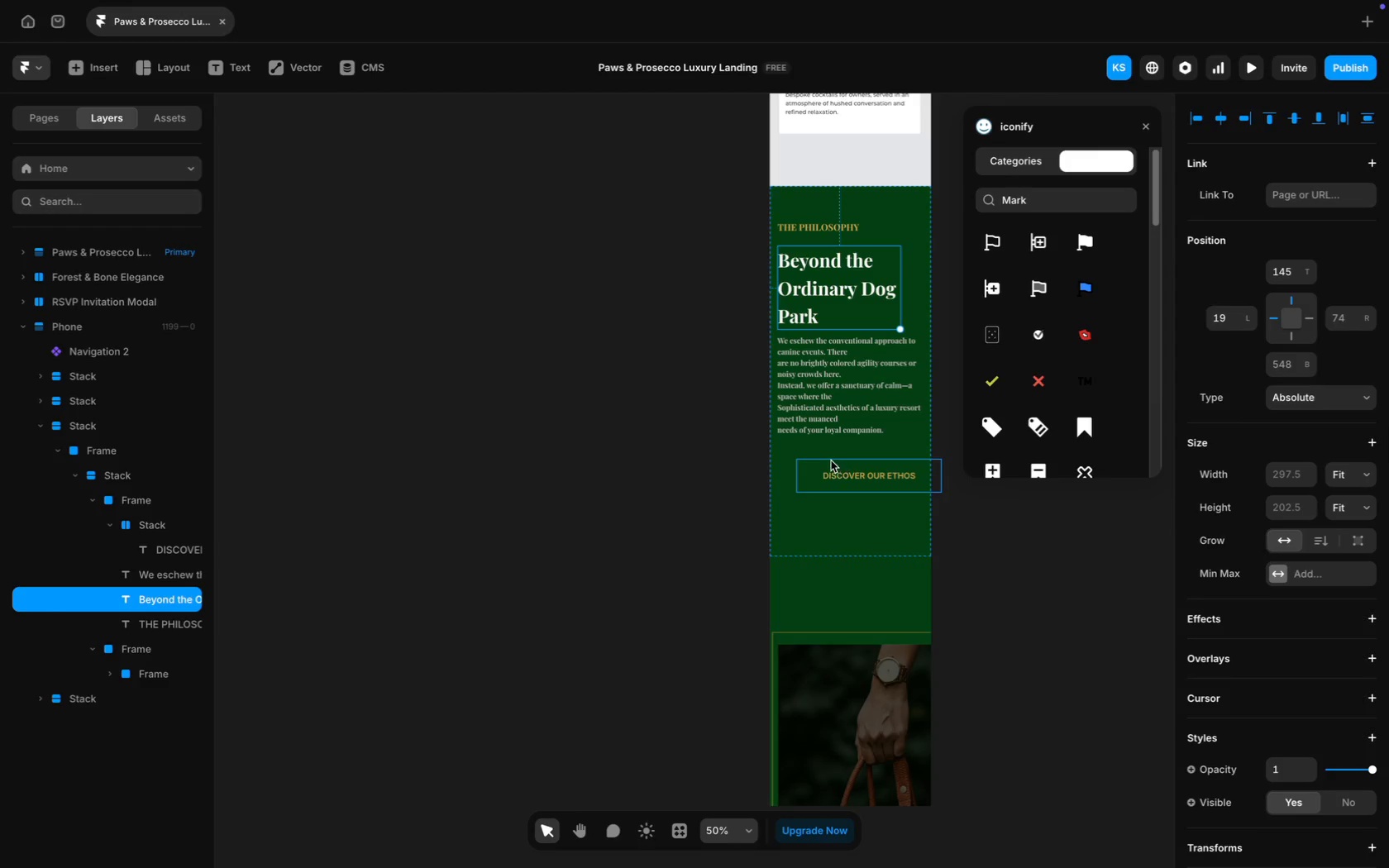 
left_click_drag(start_coordinate=[831, 461], to_coordinate=[812, 460])
 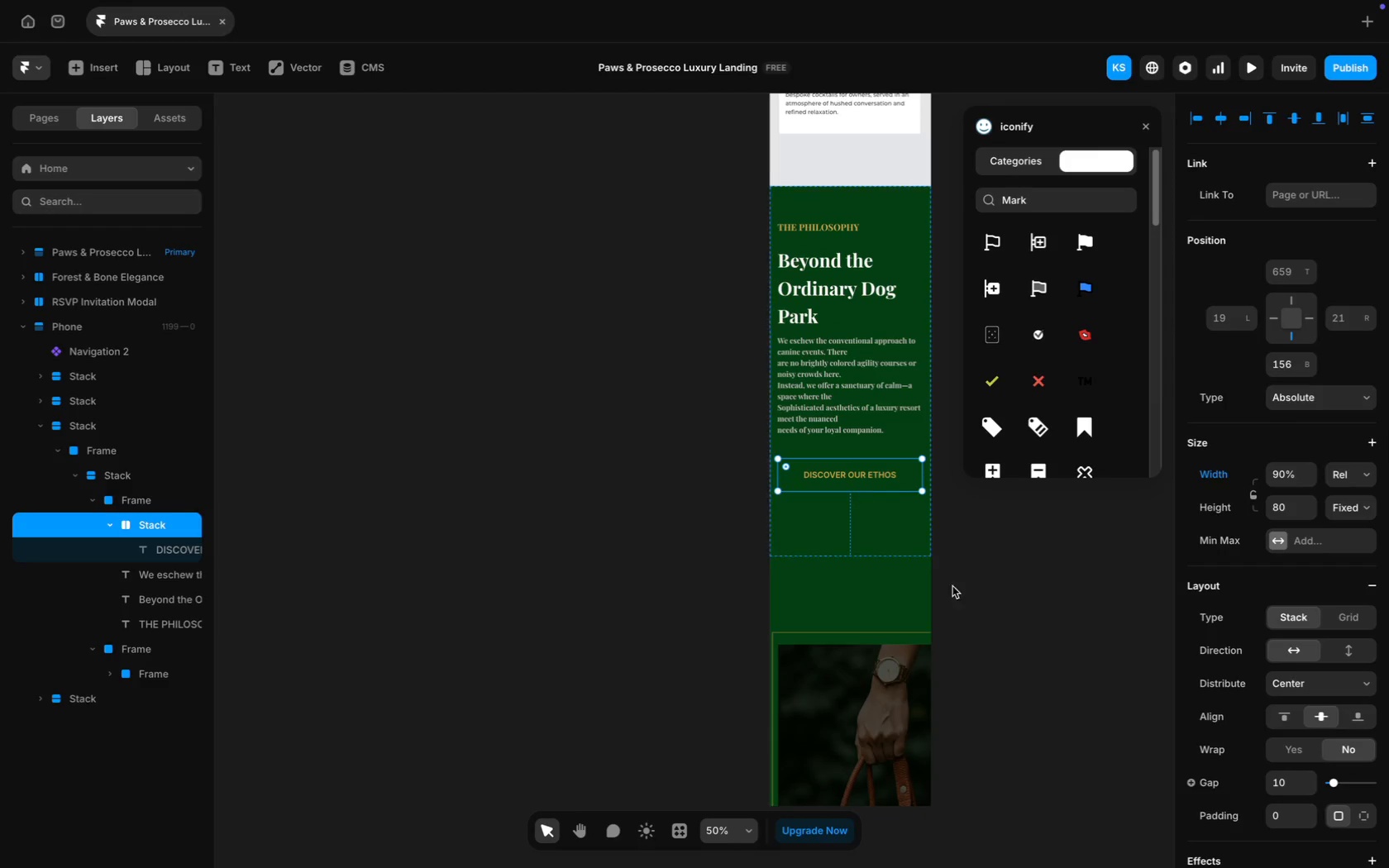 
left_click([958, 592])
 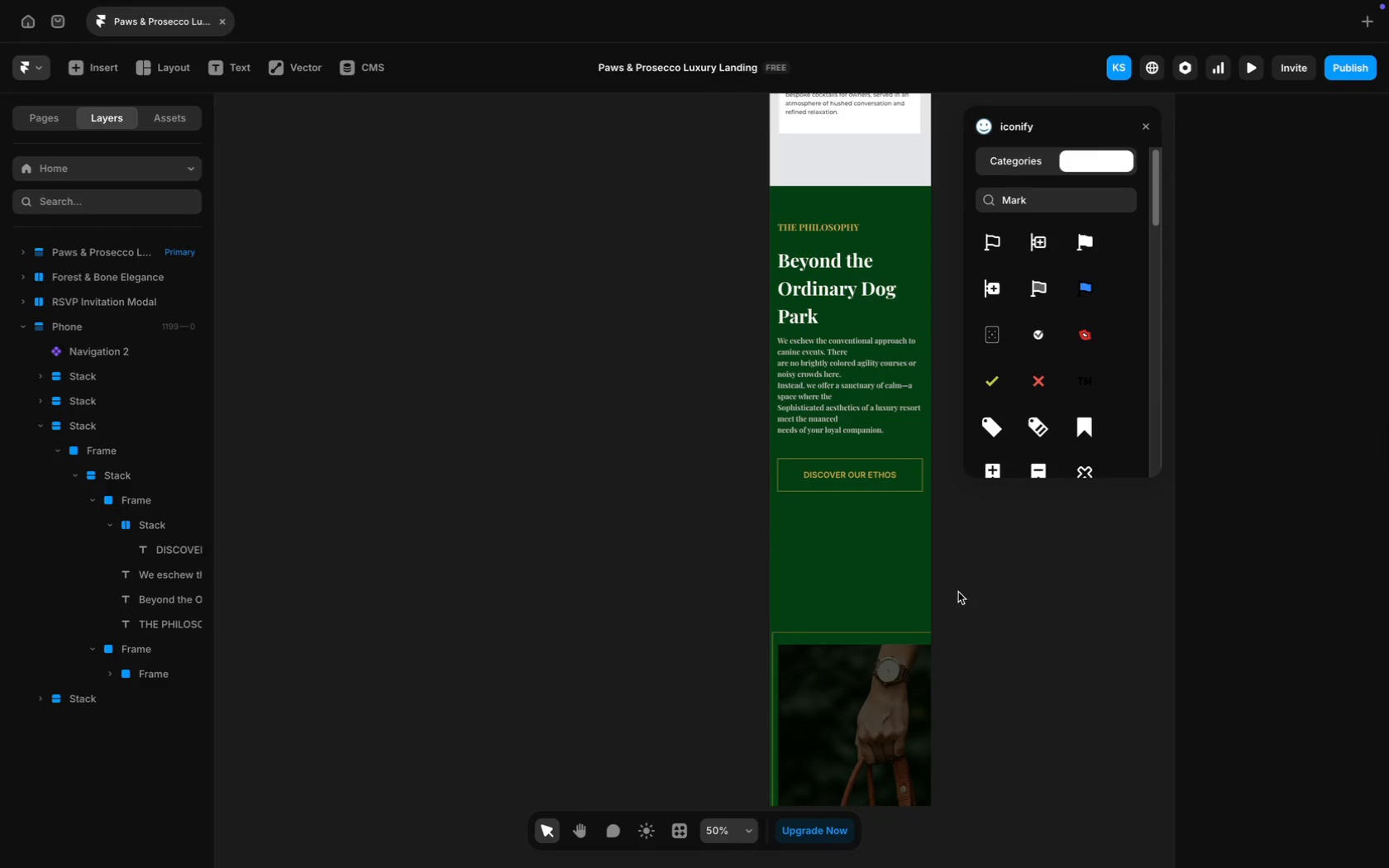 
scroll: coordinate [862, 582], scroll_direction: down, amount: 16.0
 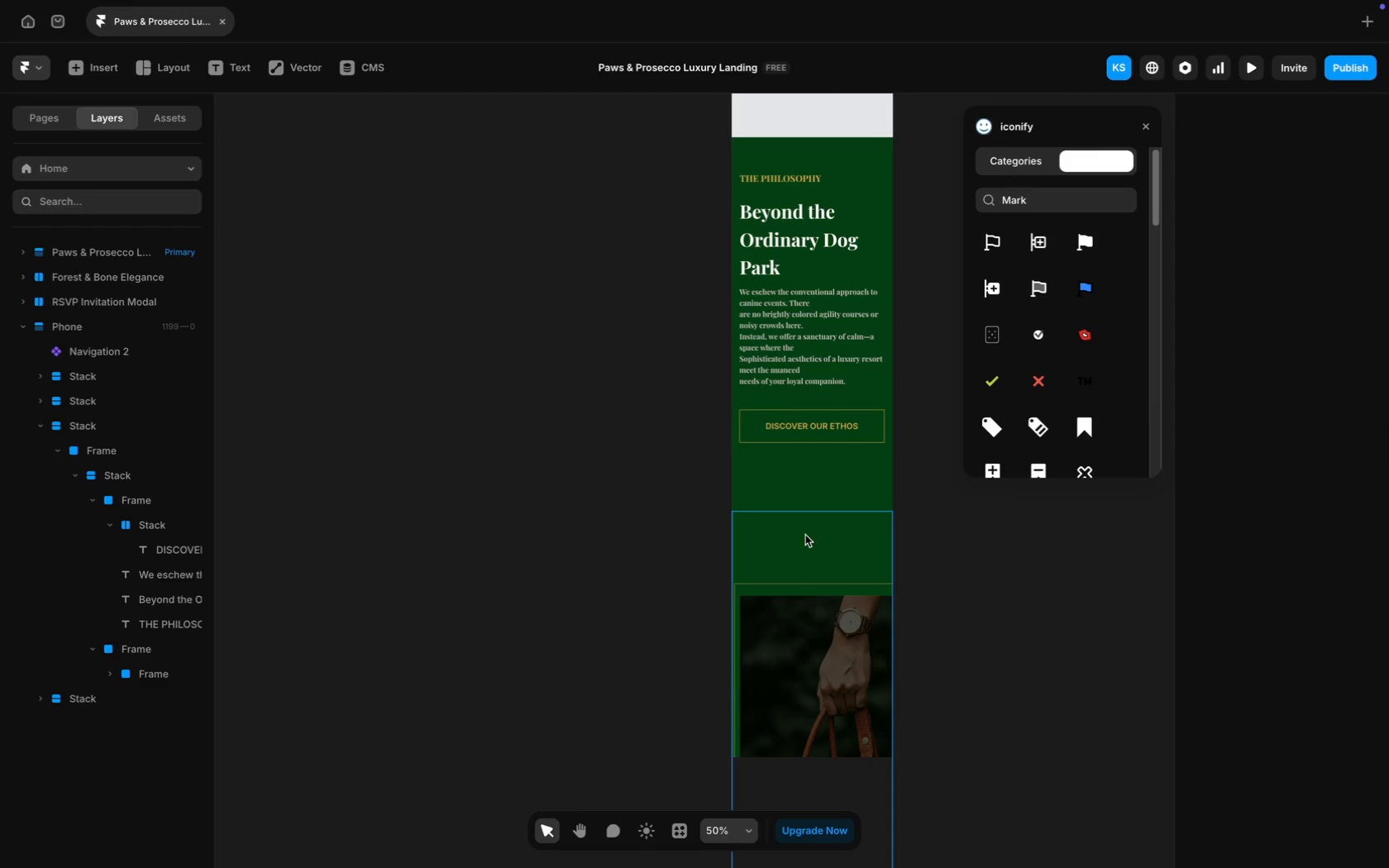 
scroll: coordinate [704, 495], scroll_direction: up, amount: 187.0
 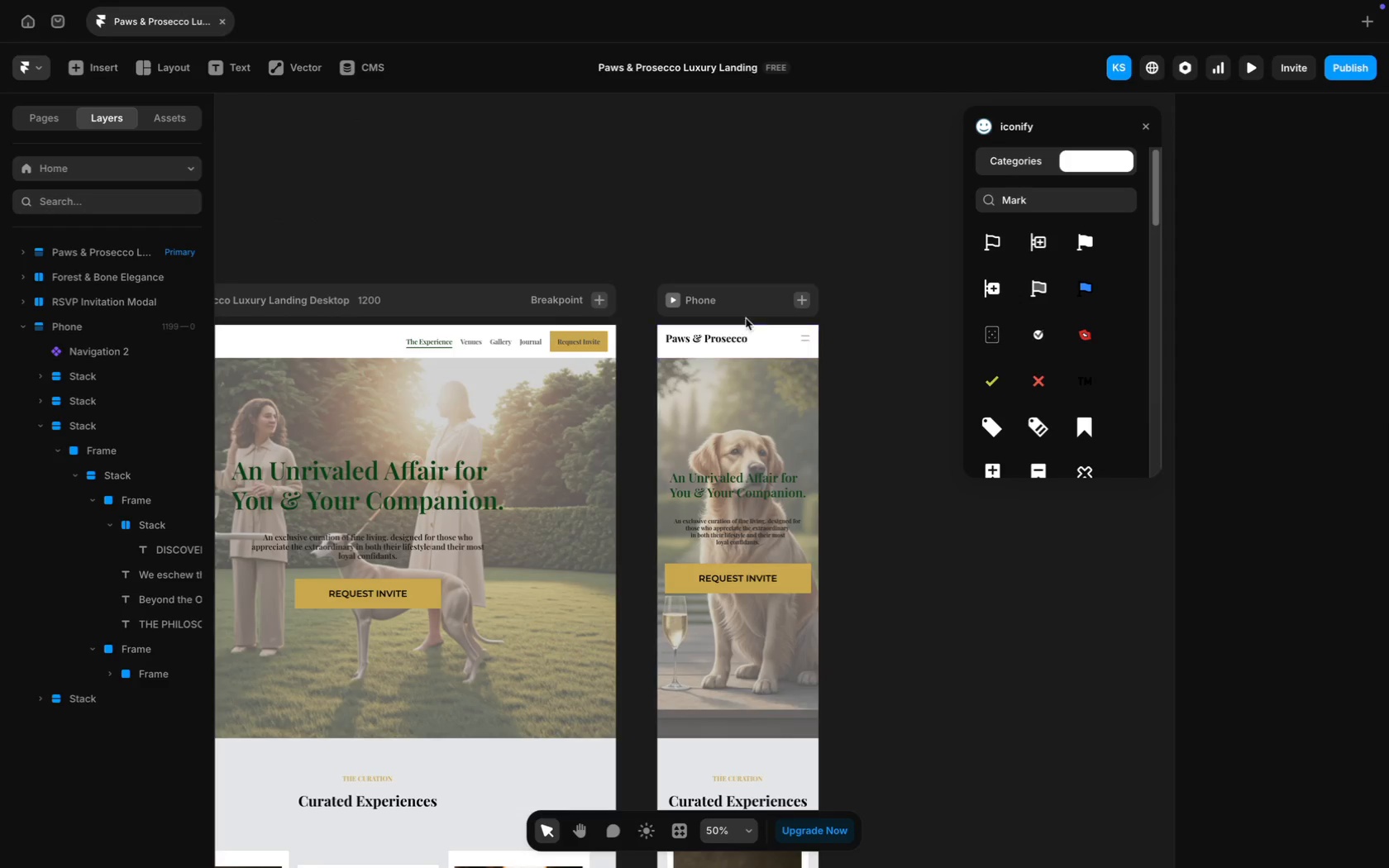 
left_click([741, 304])
 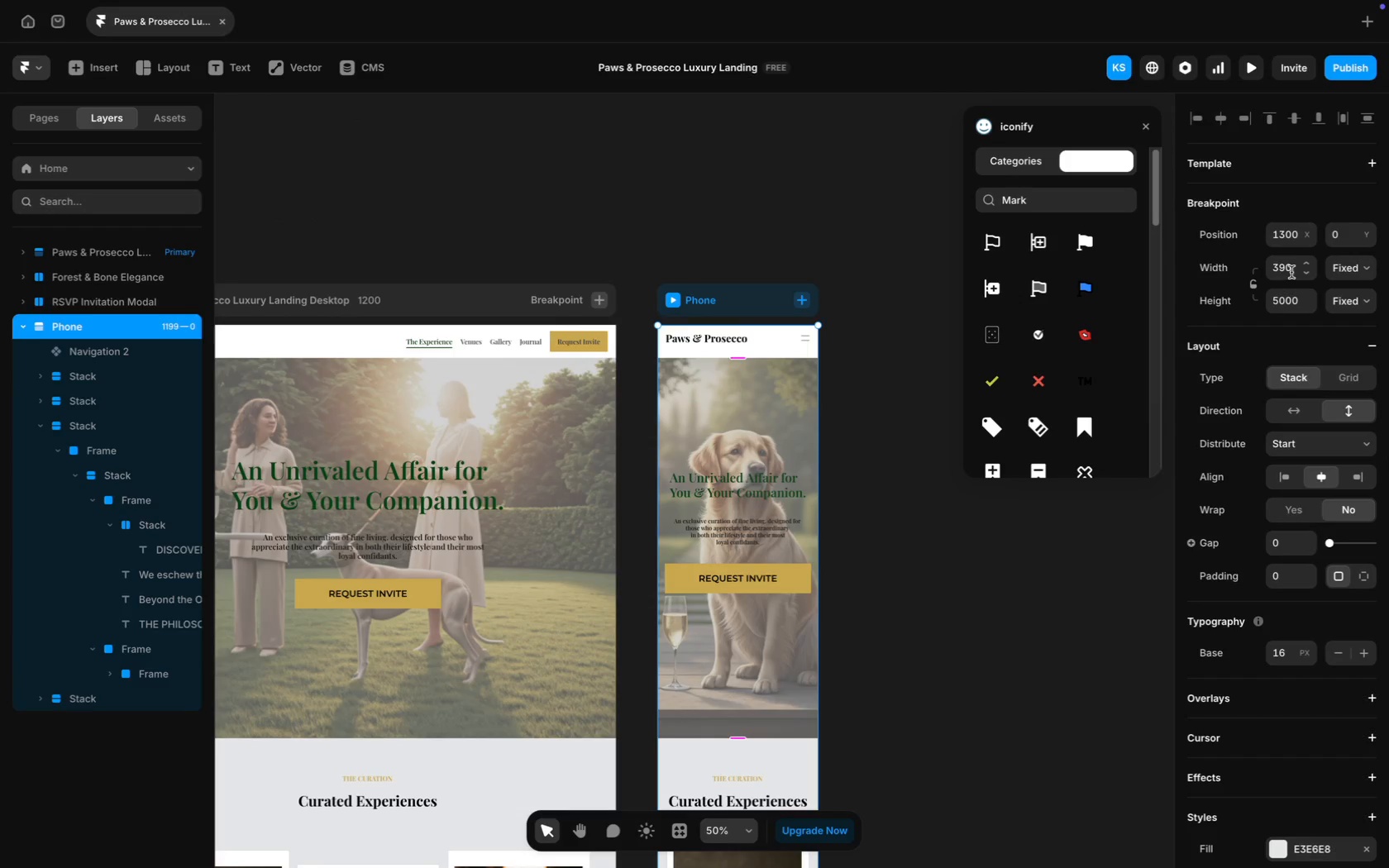 
left_click([1291, 298])
 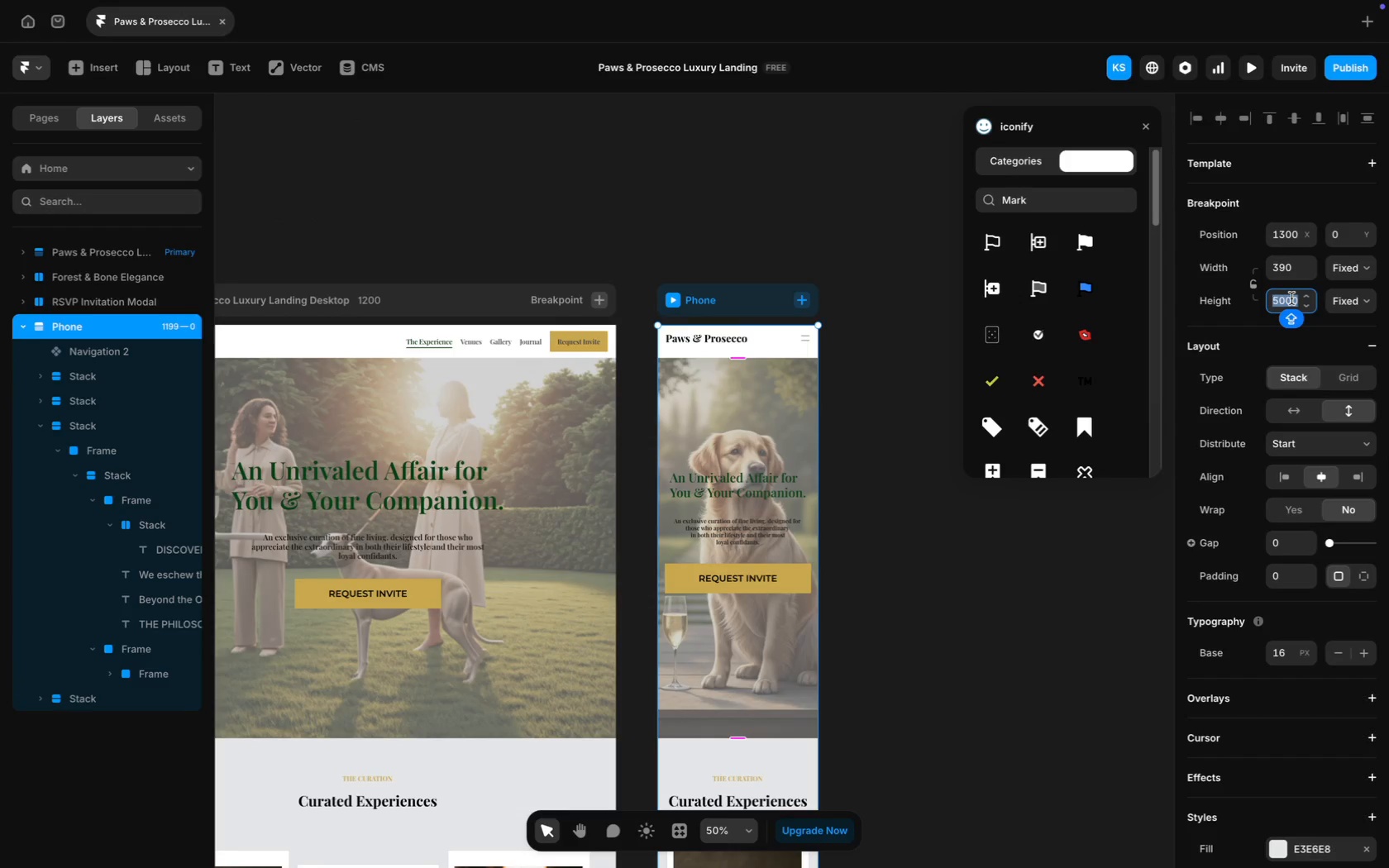 
type(5500)
 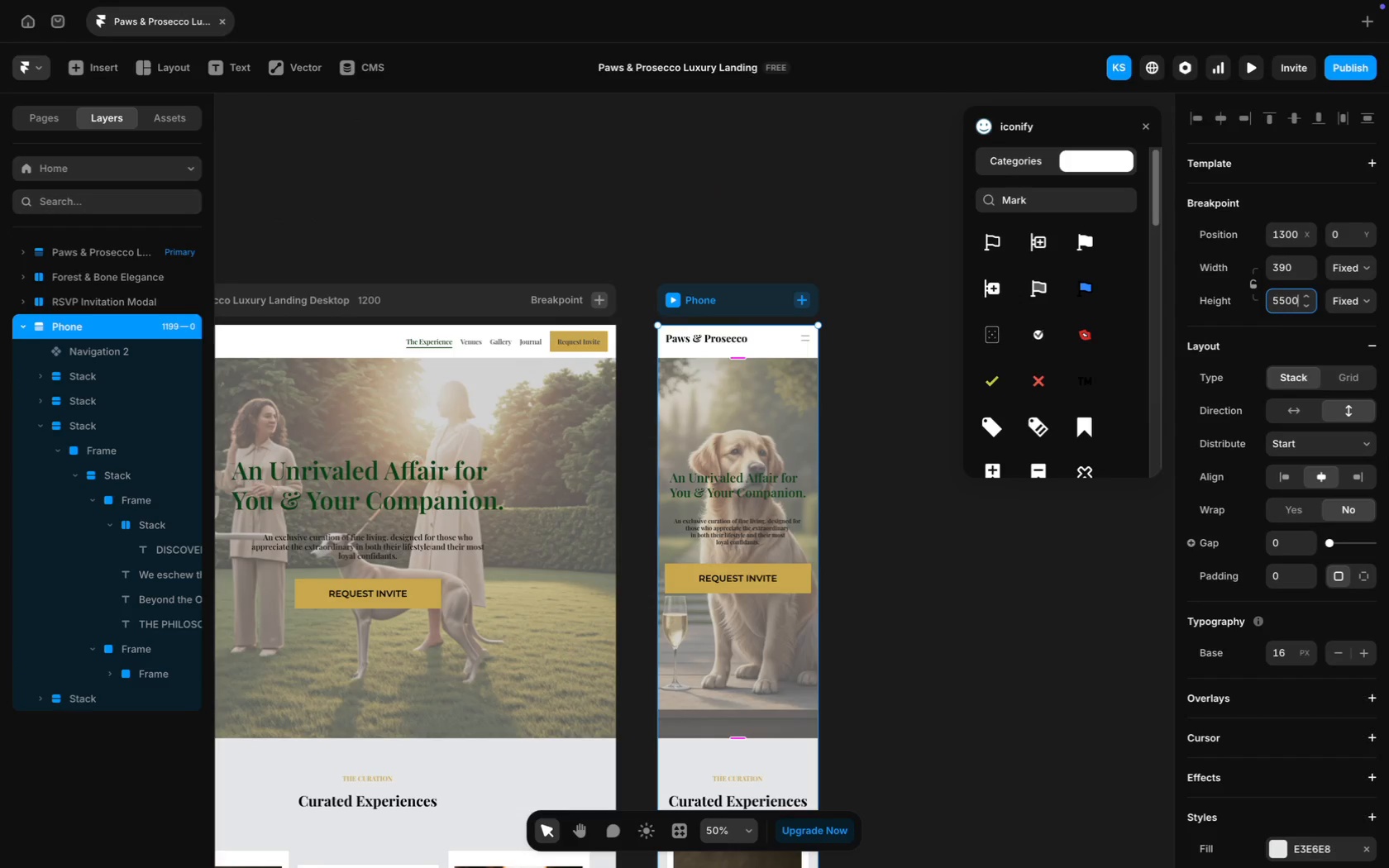 
key(Enter)
 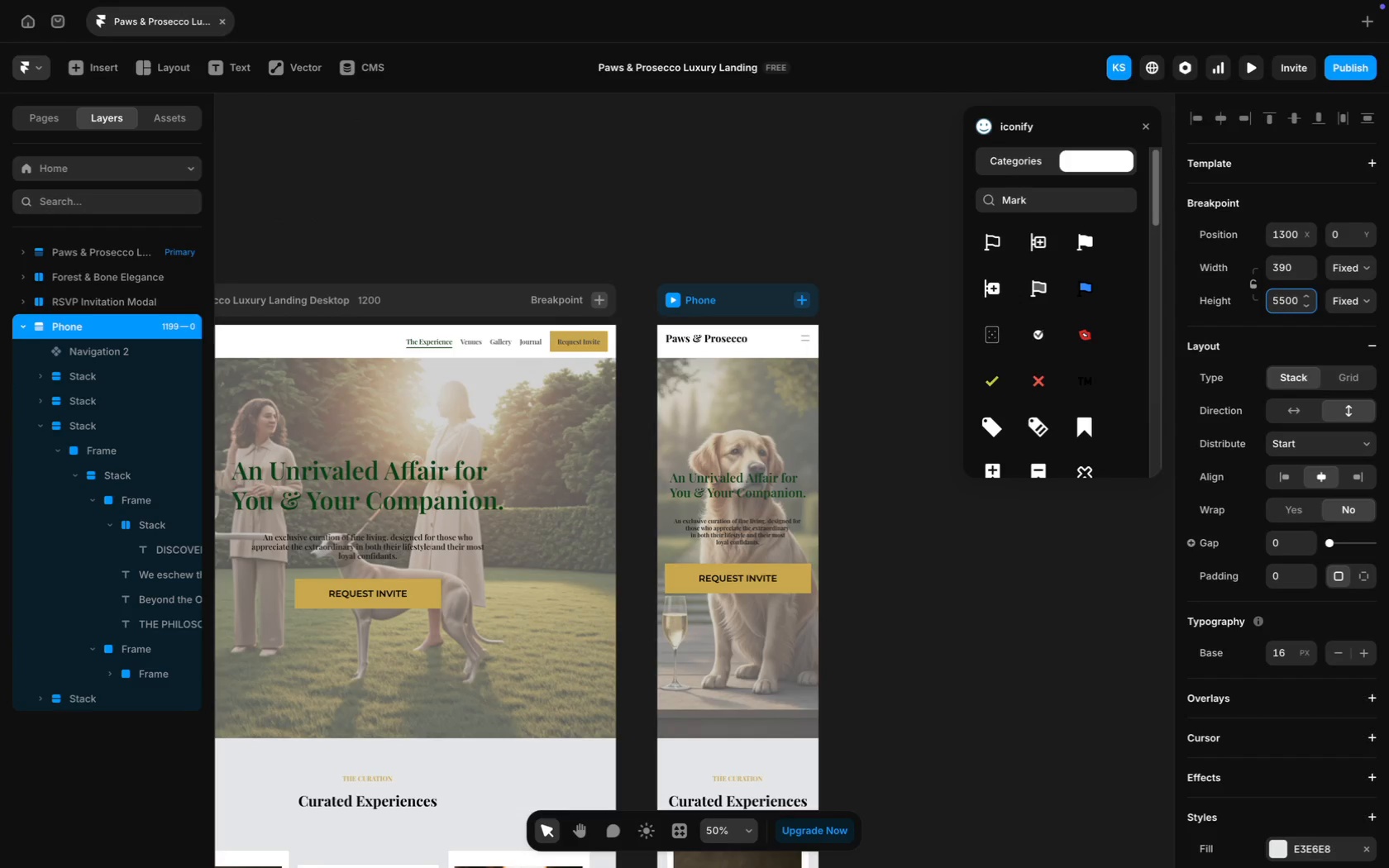 
scroll: coordinate [876, 569], scroll_direction: down, amount: 198.0
 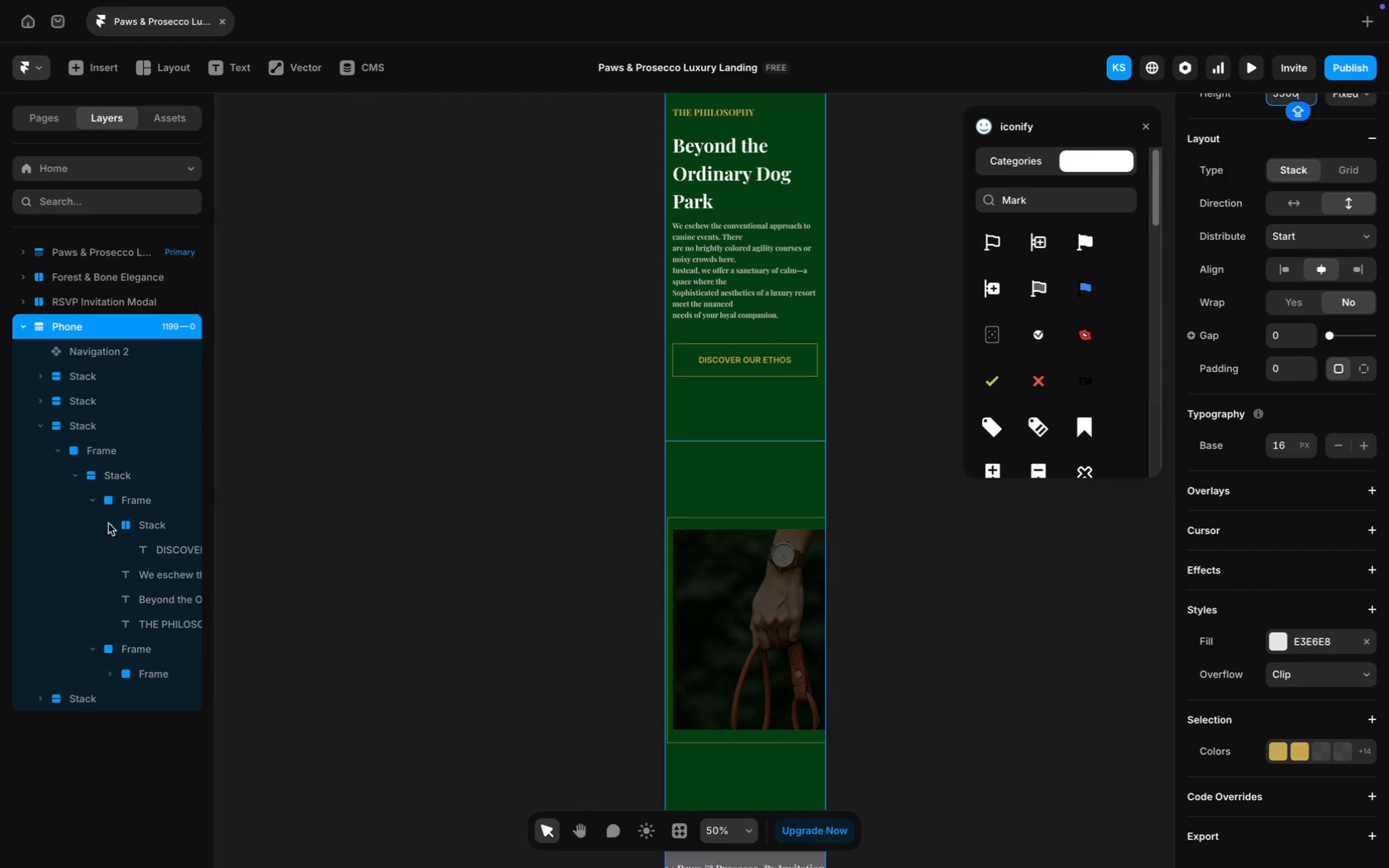 
left_click([126, 639])
 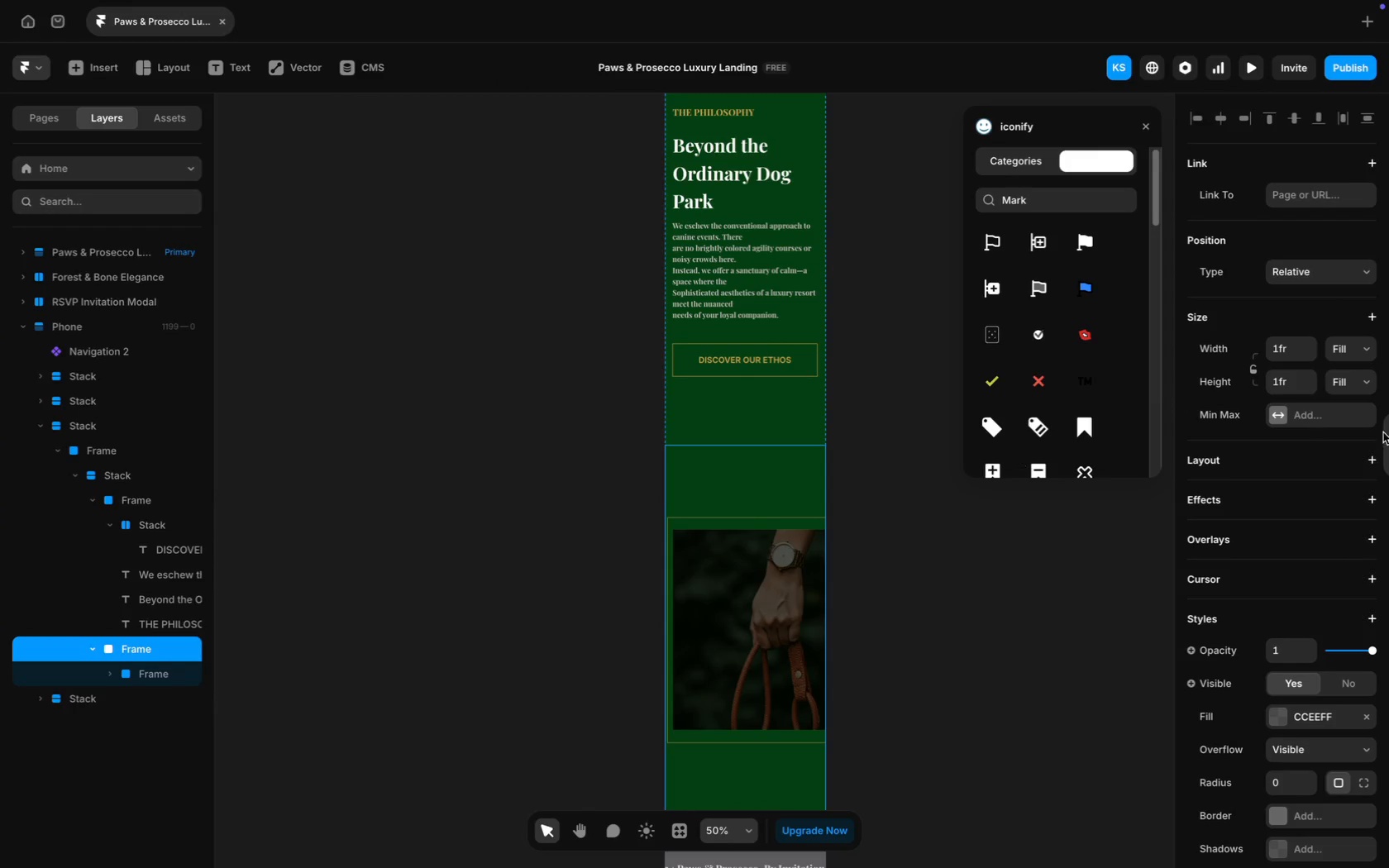 
scroll: coordinate [1337, 265], scroll_direction: up, amount: 9.0
 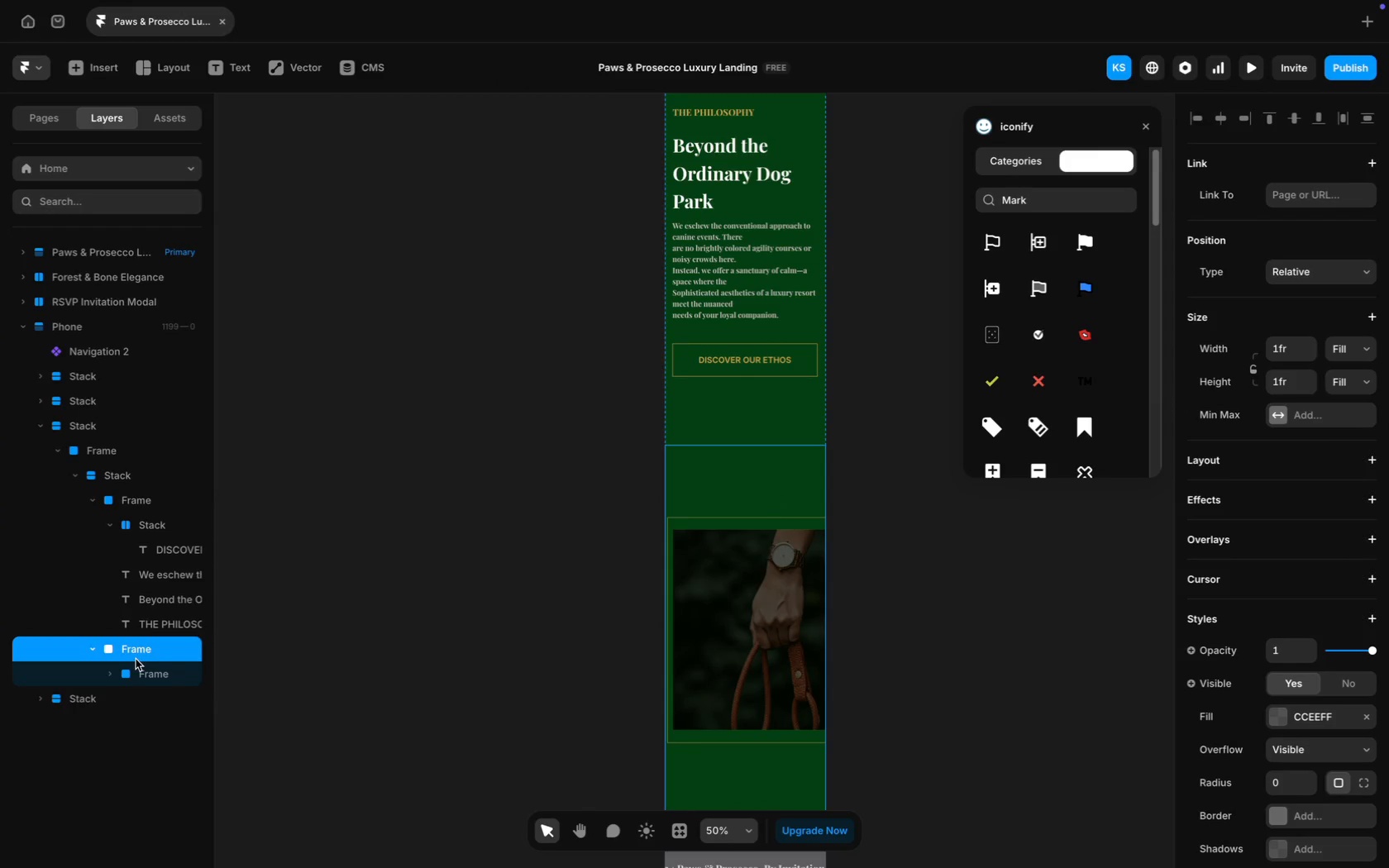 
left_click([146, 669])
 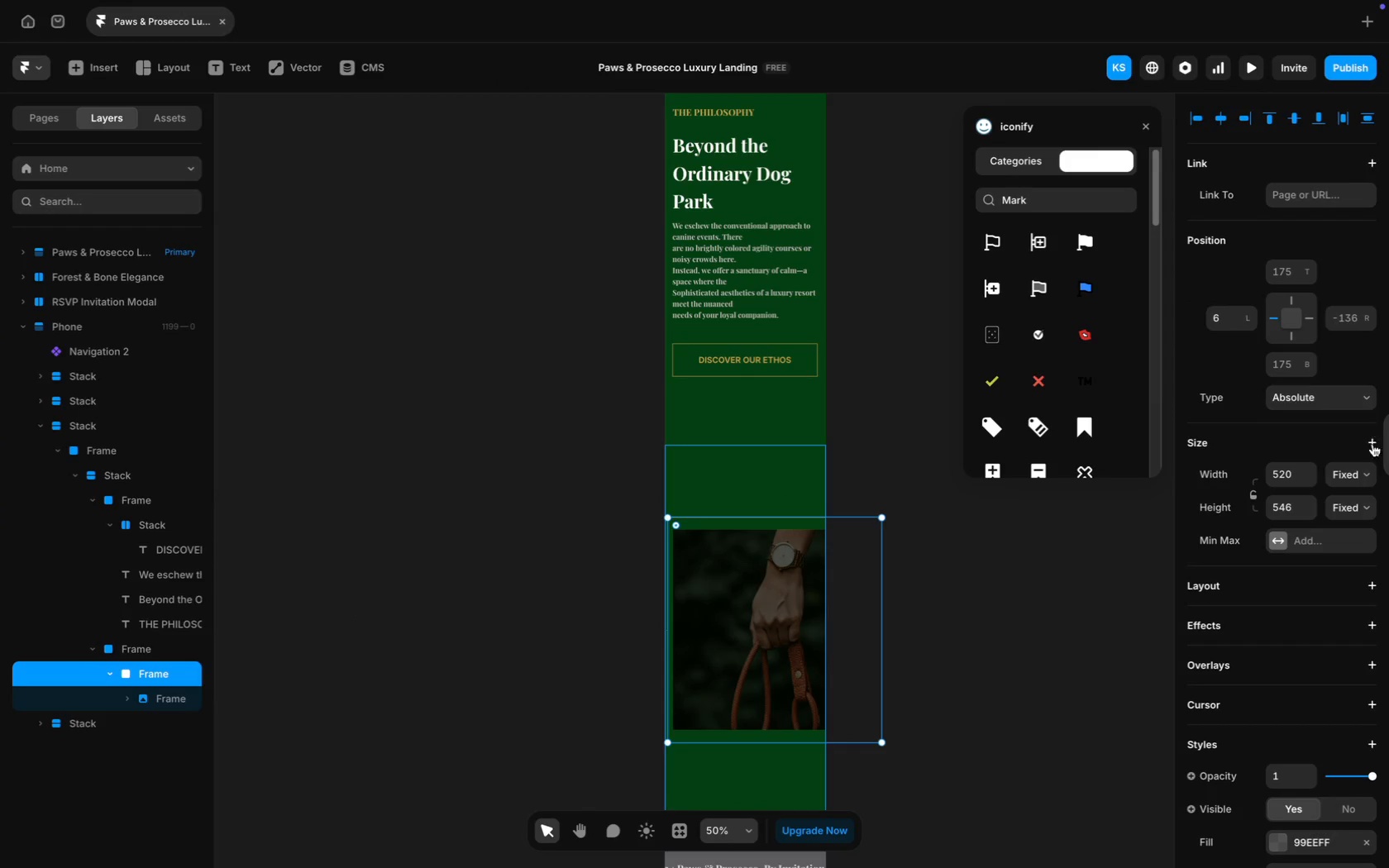 
left_click([1351, 479])
 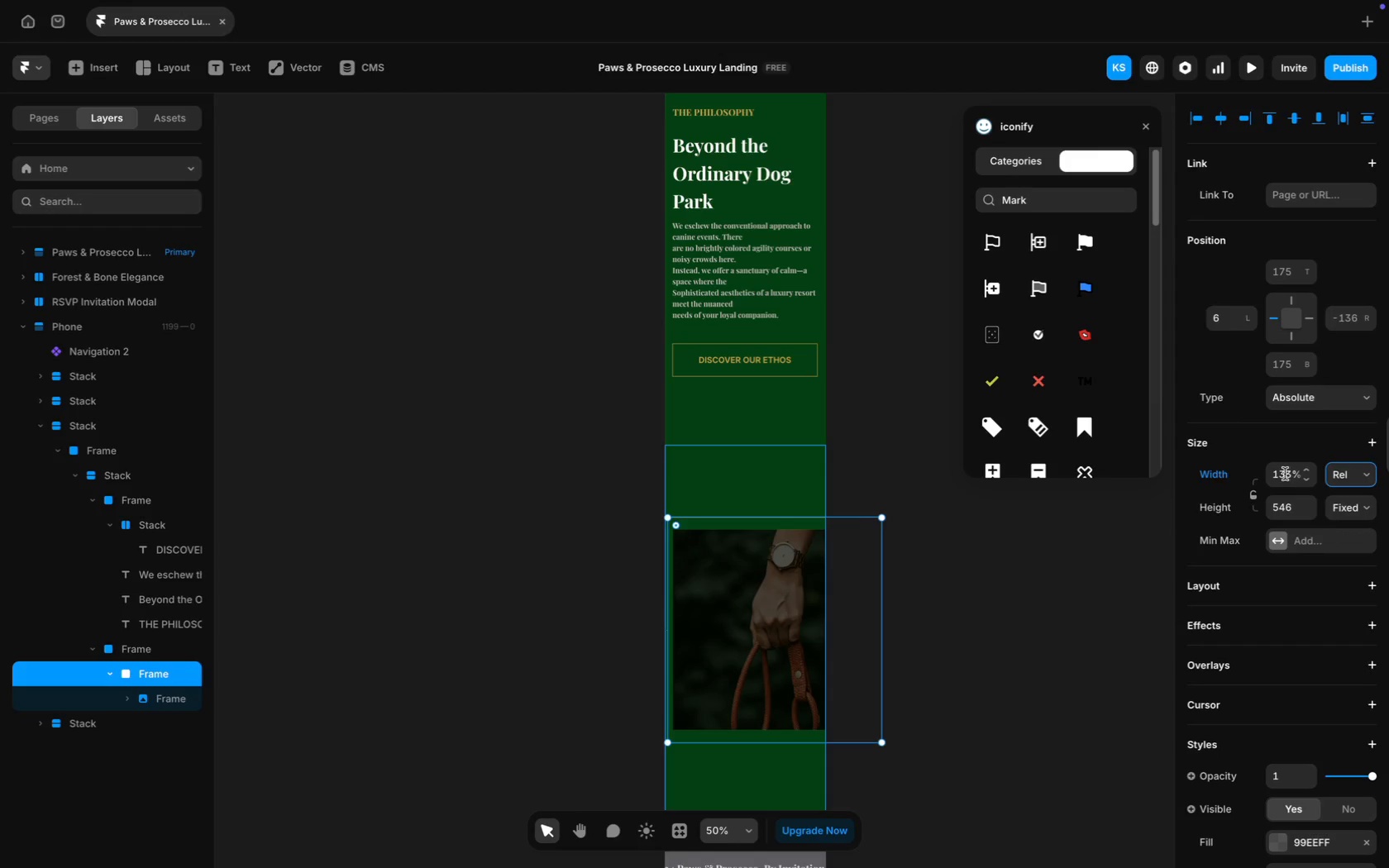 
type(90%)
 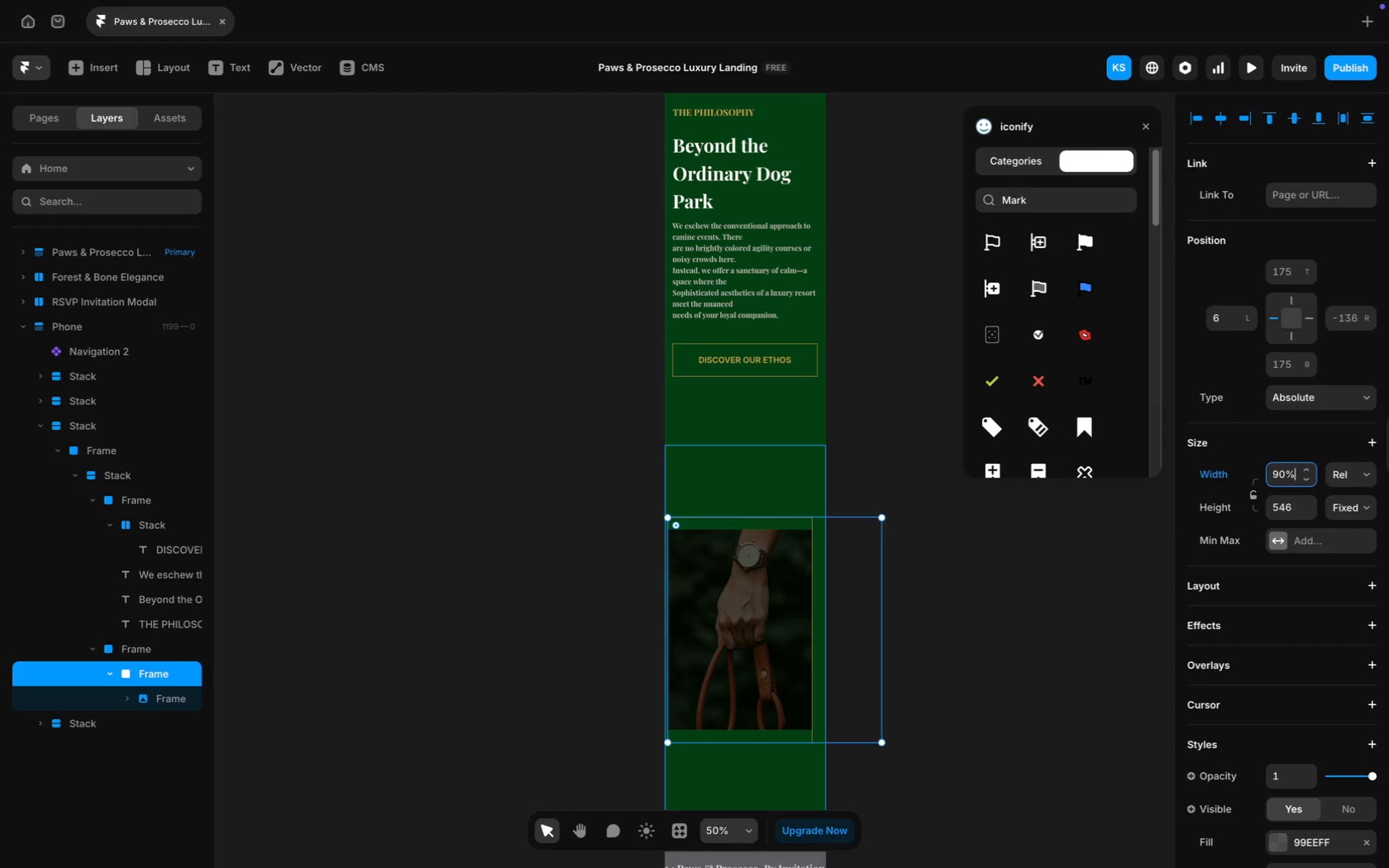 
 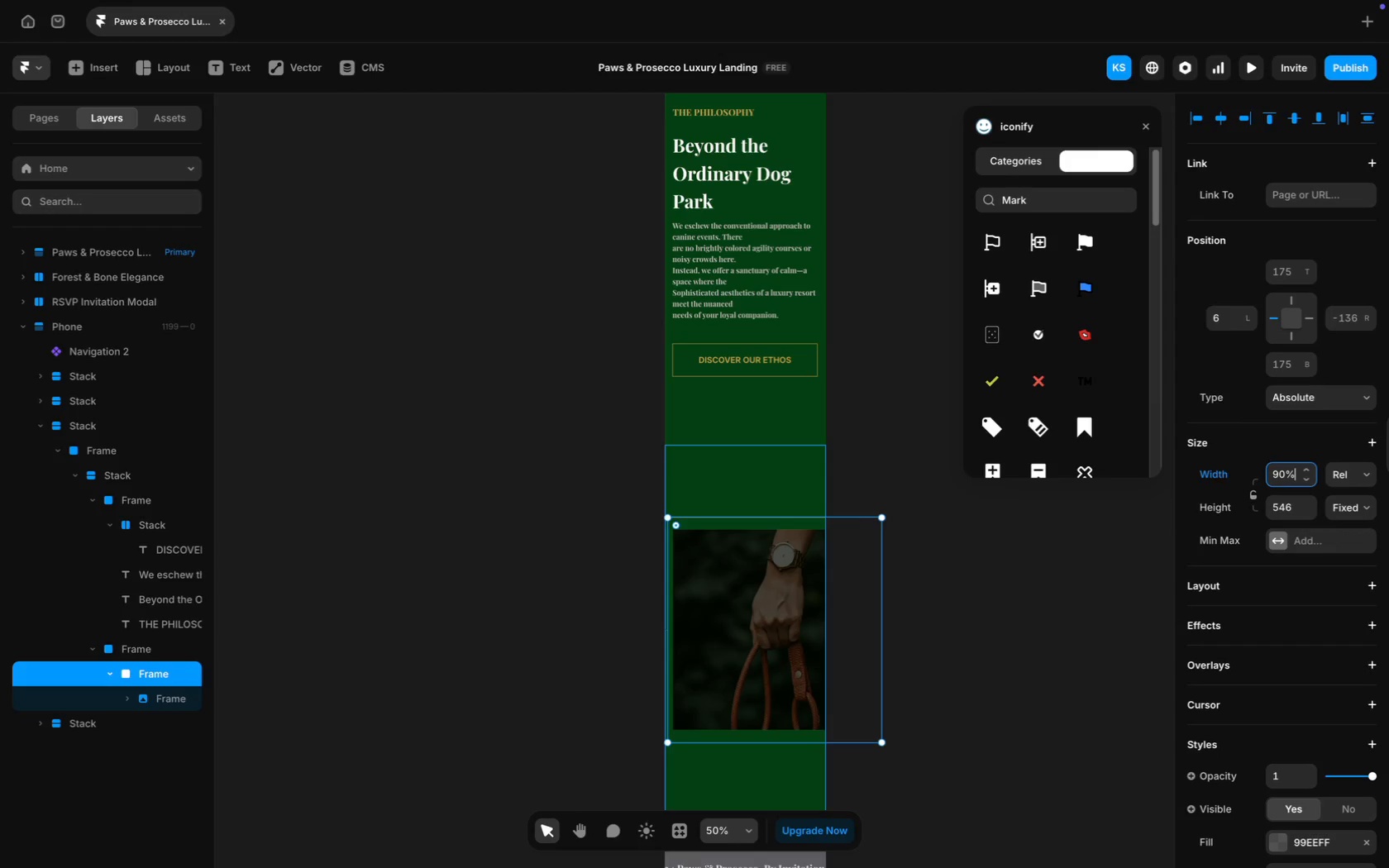 
key(Enter)
 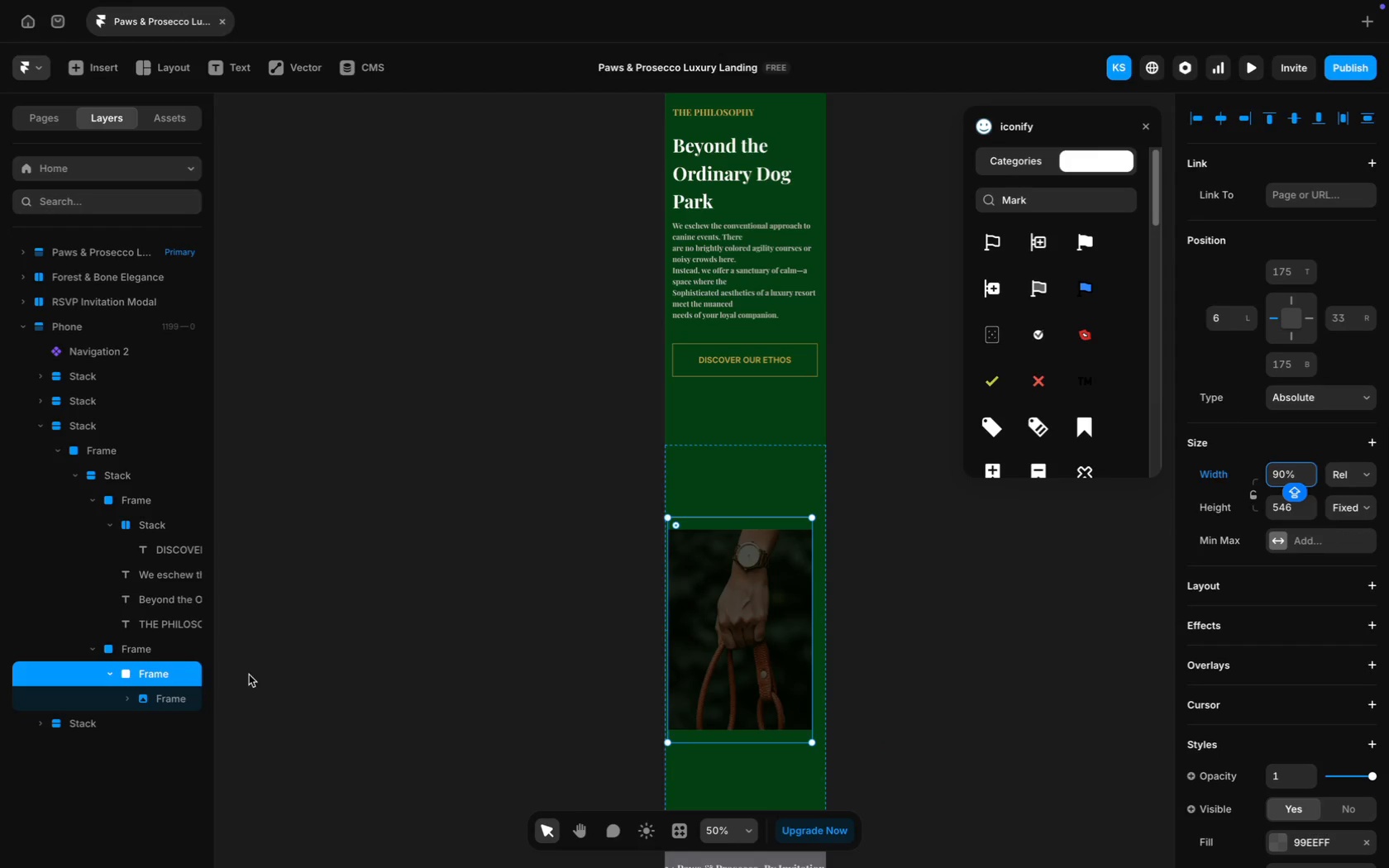 
left_click([169, 699])
 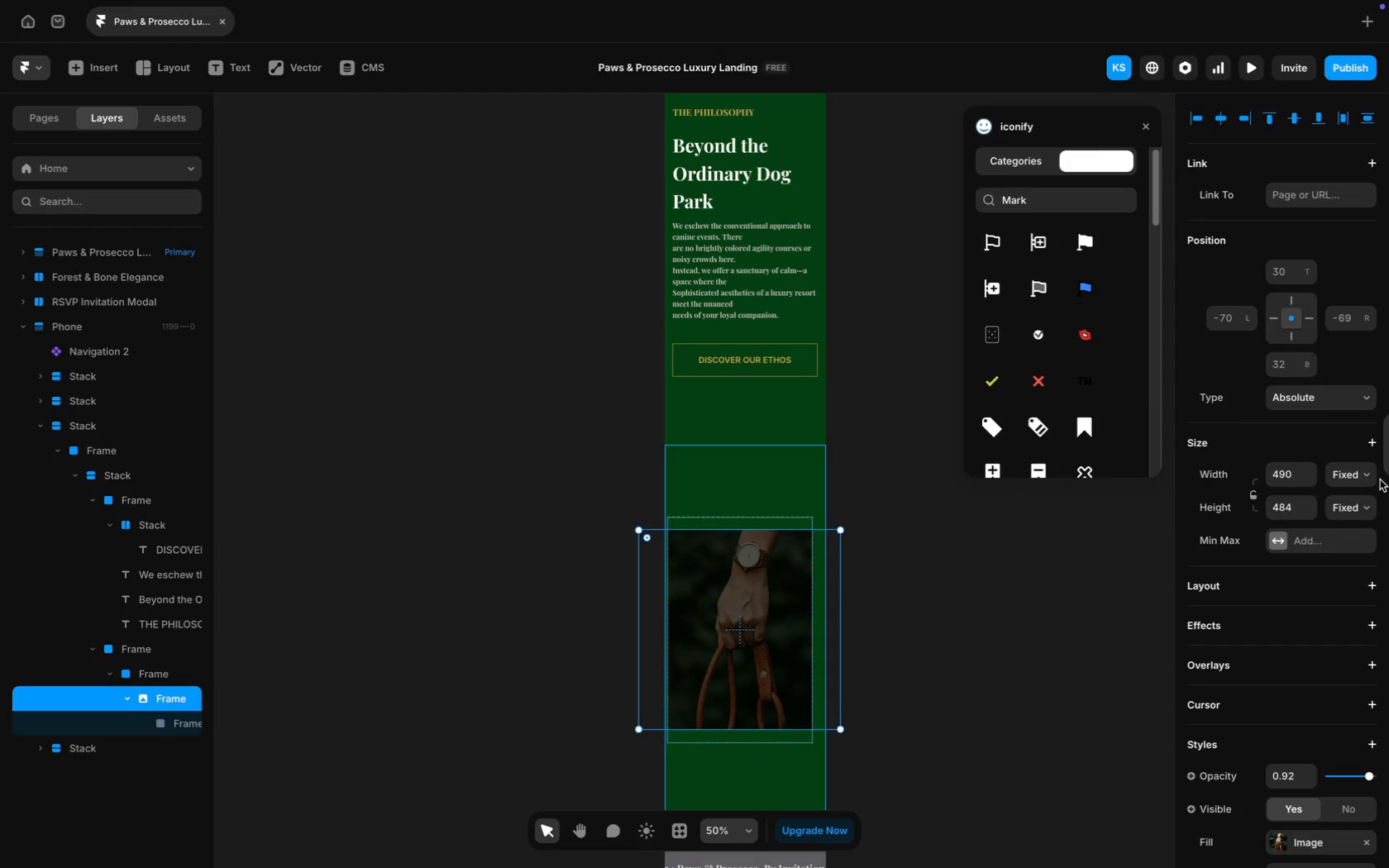 
left_click([1340, 482])
 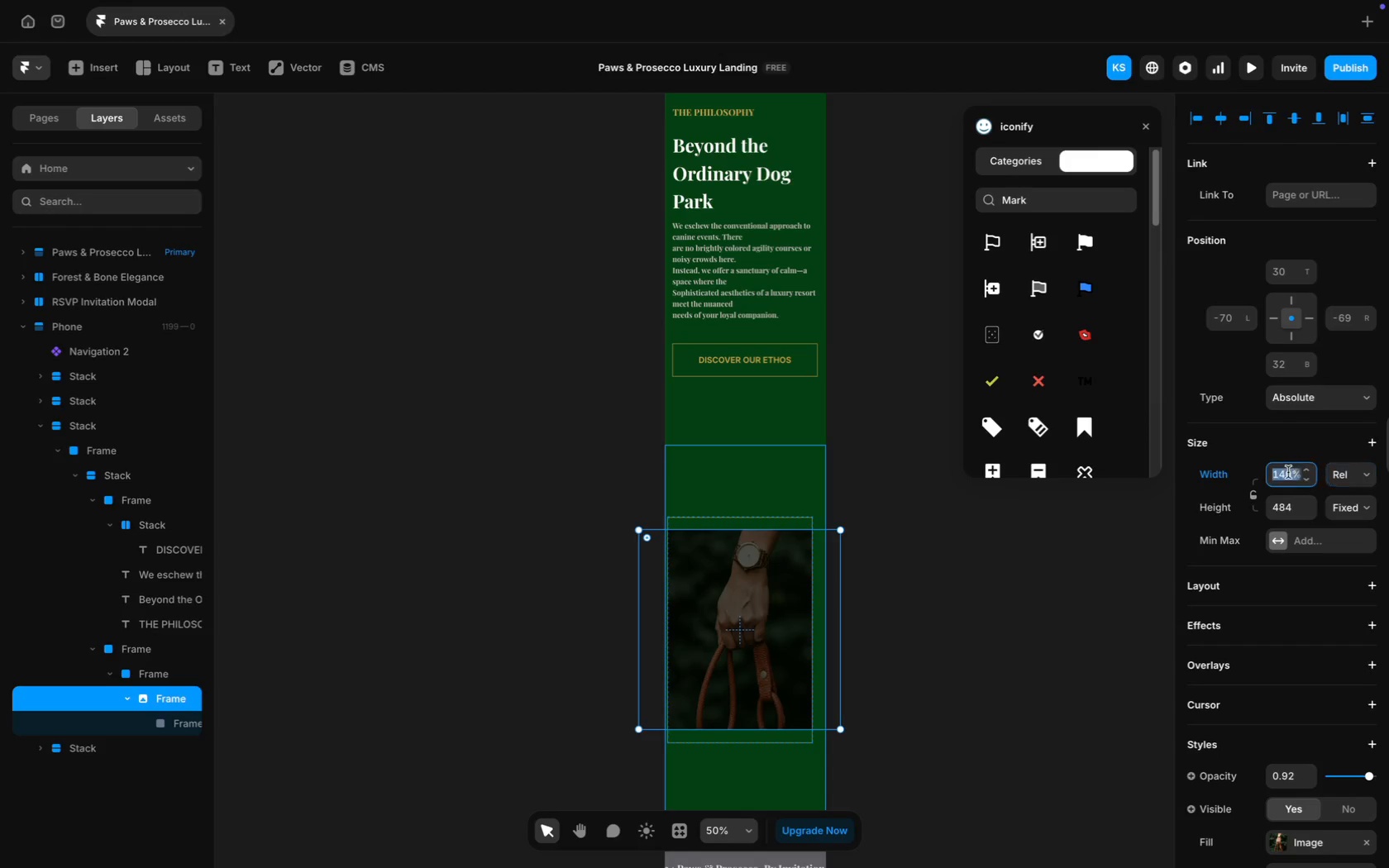 
type(90%)
 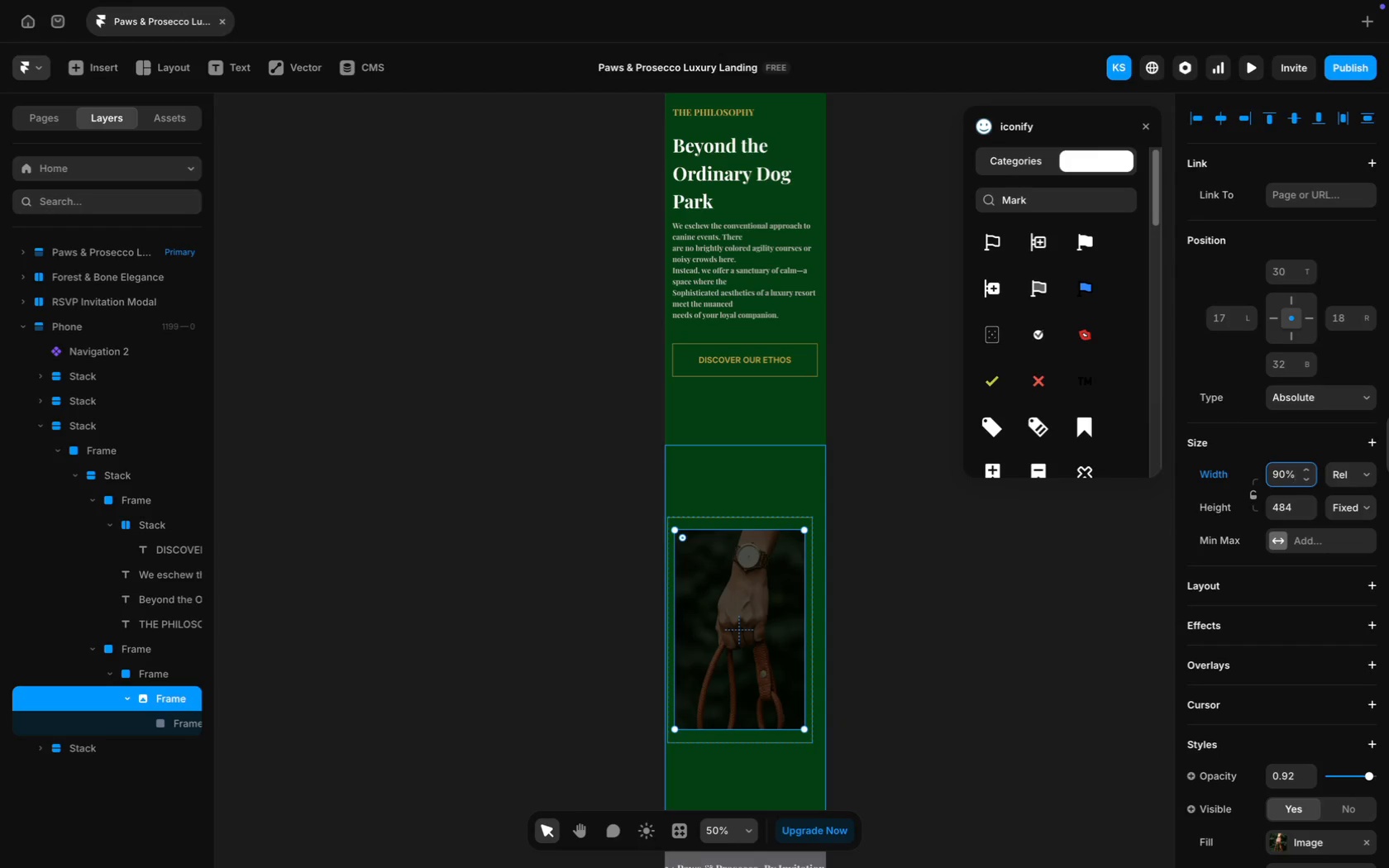 
 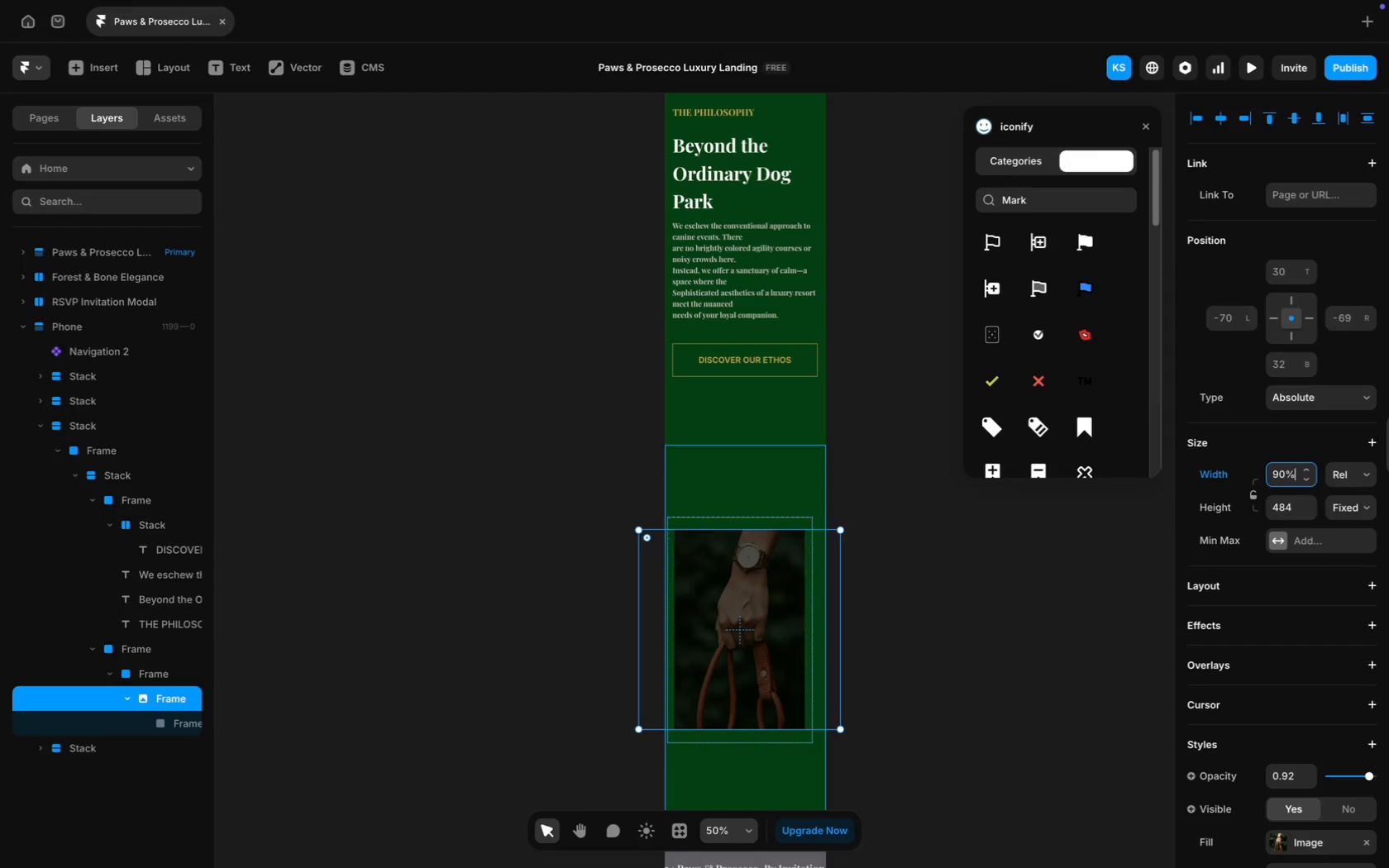 
key(Enter)
 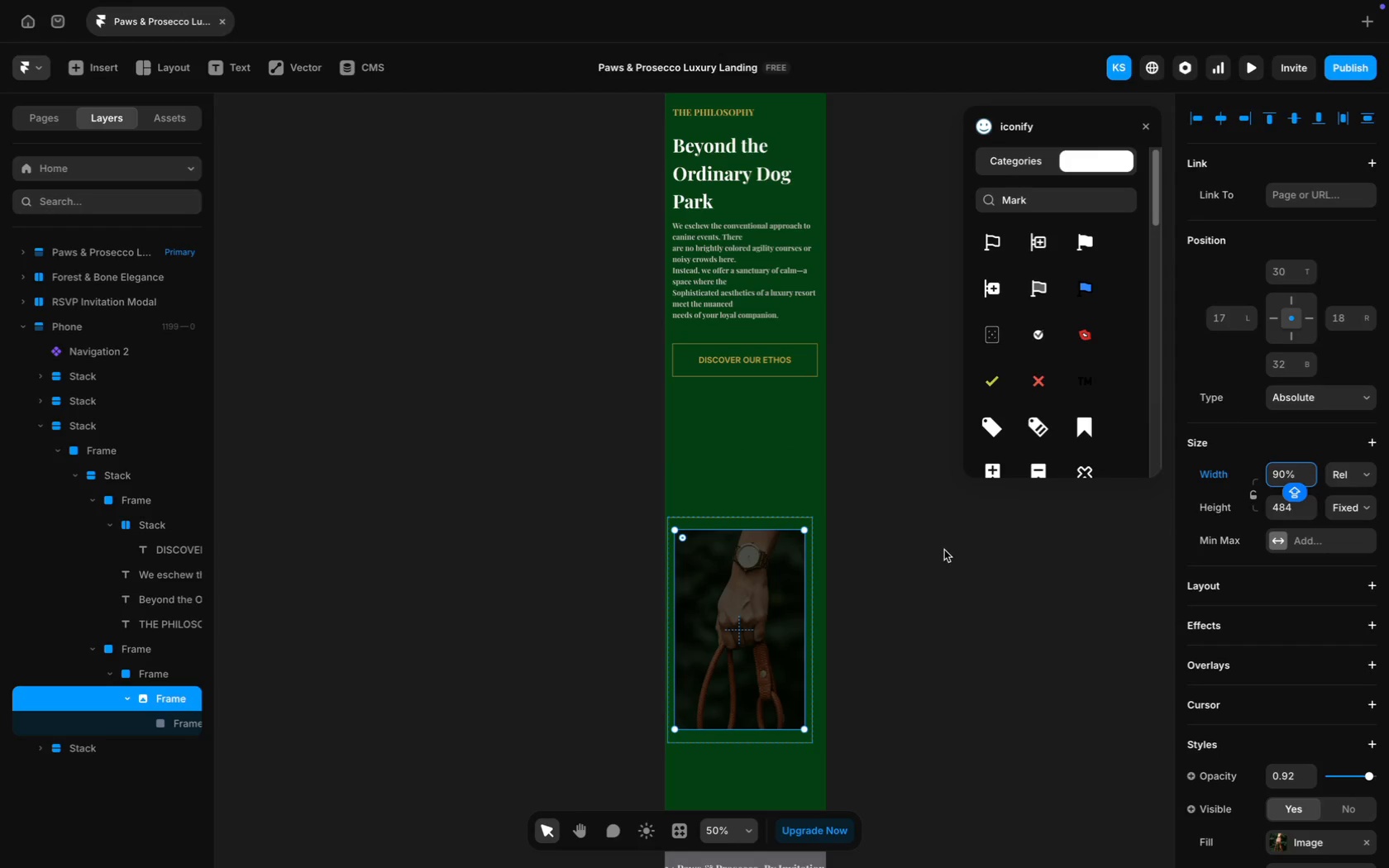 
left_click([944, 550])
 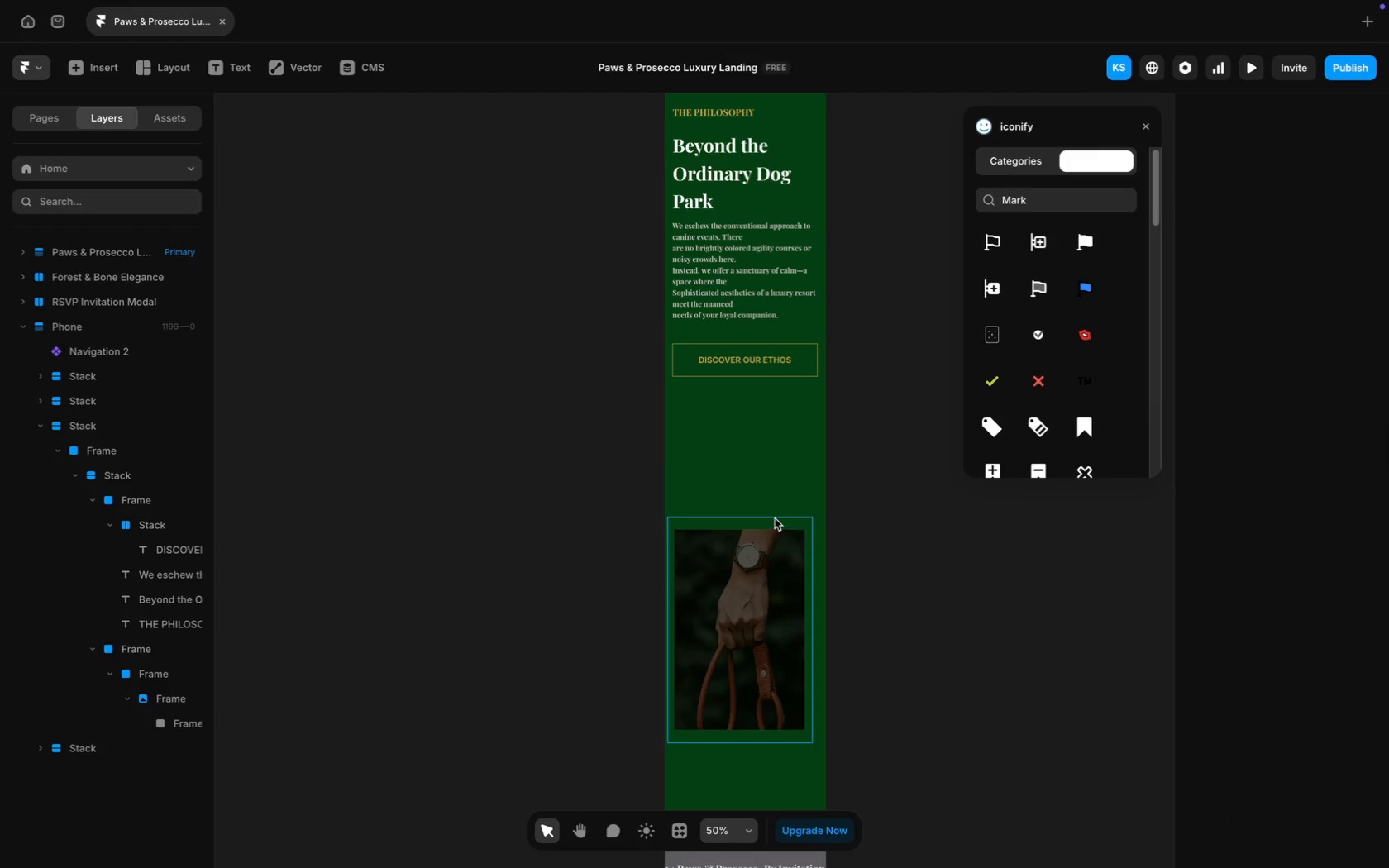 
left_click([776, 513])
 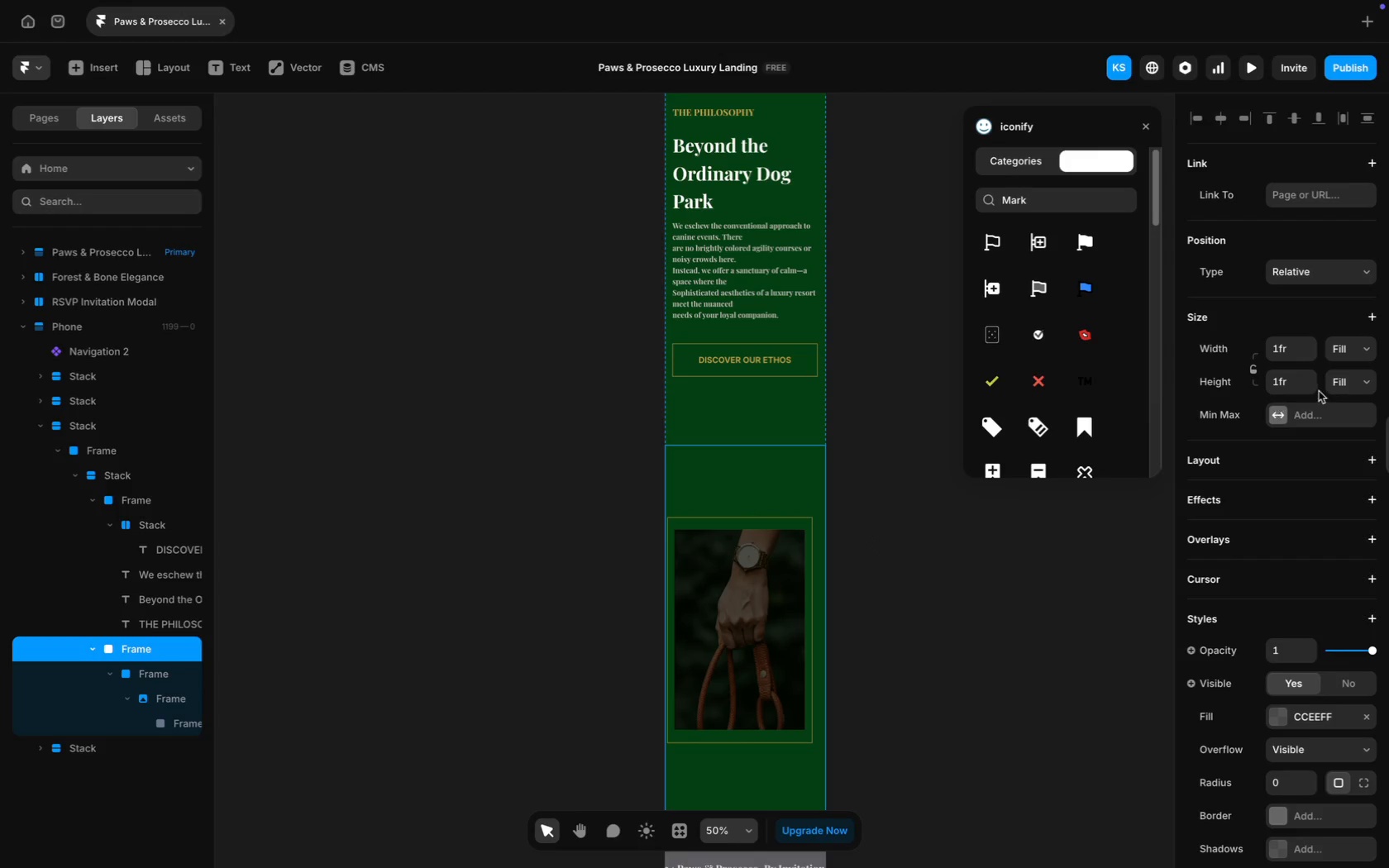 
scroll: coordinate [888, 642], scroll_direction: down, amount: 33.0
 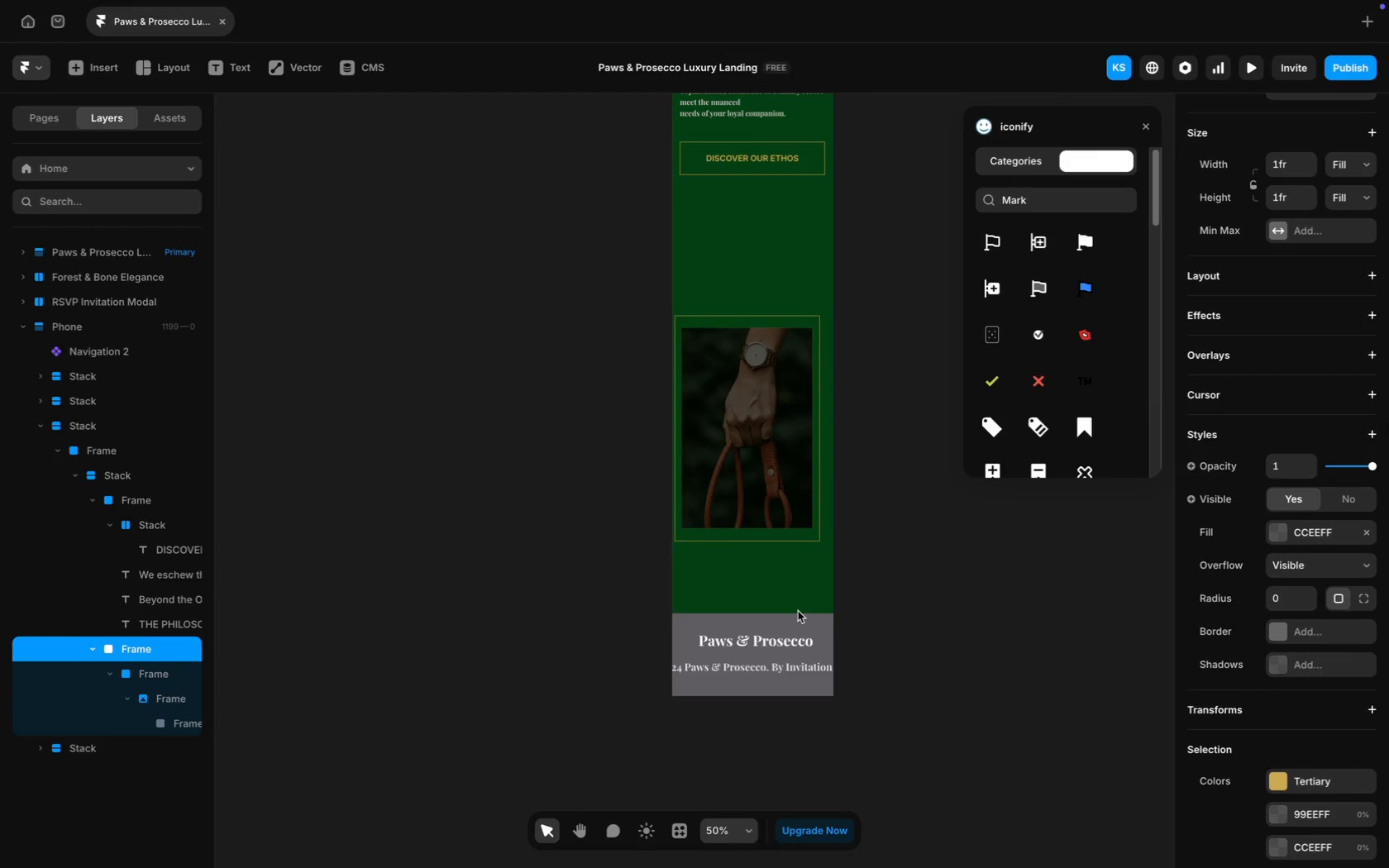 
scroll: coordinate [791, 607], scroll_direction: up, amount: 7.0
 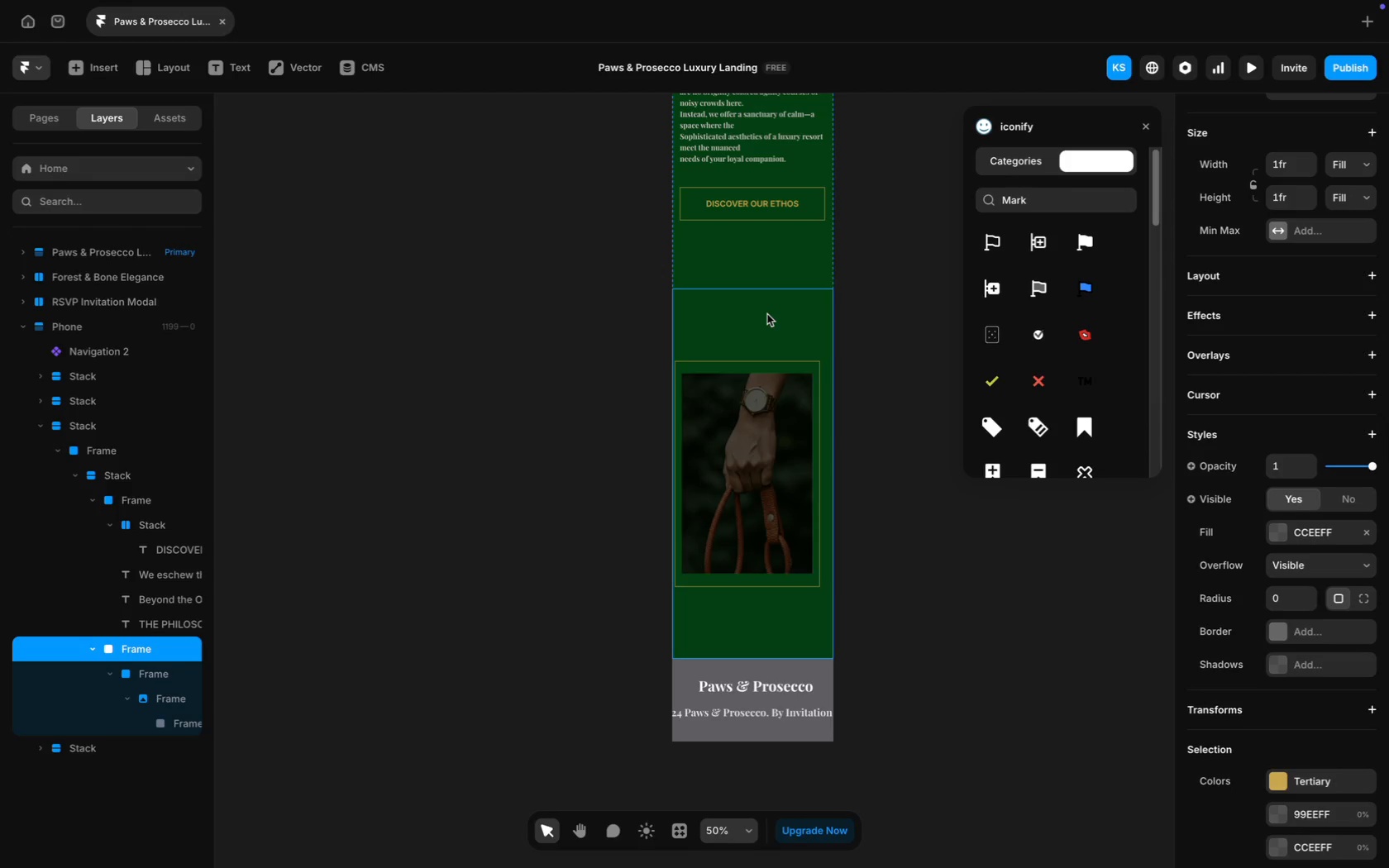 
left_click([768, 317])
 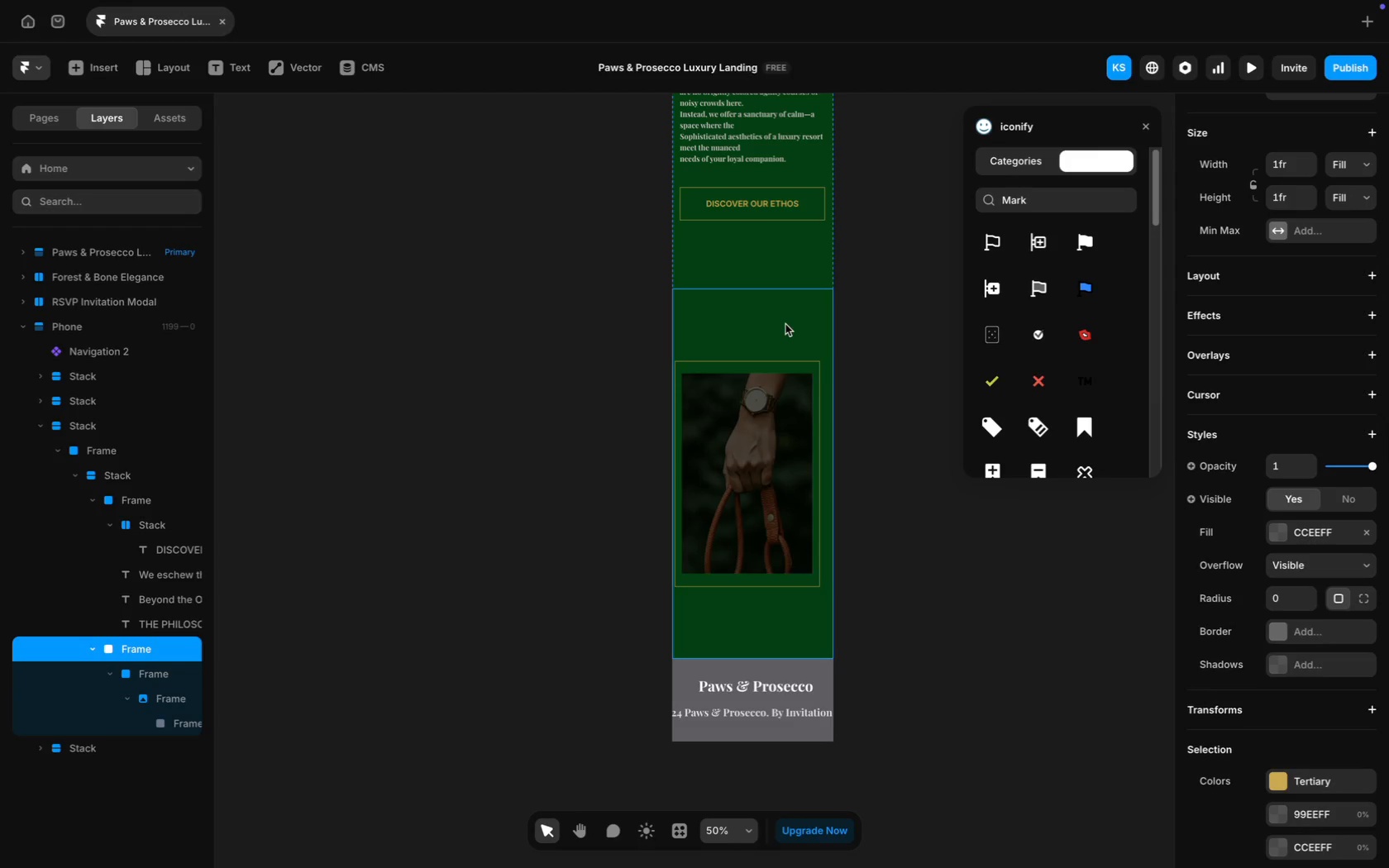 
scroll: coordinate [785, 324], scroll_direction: up, amount: 36.0
 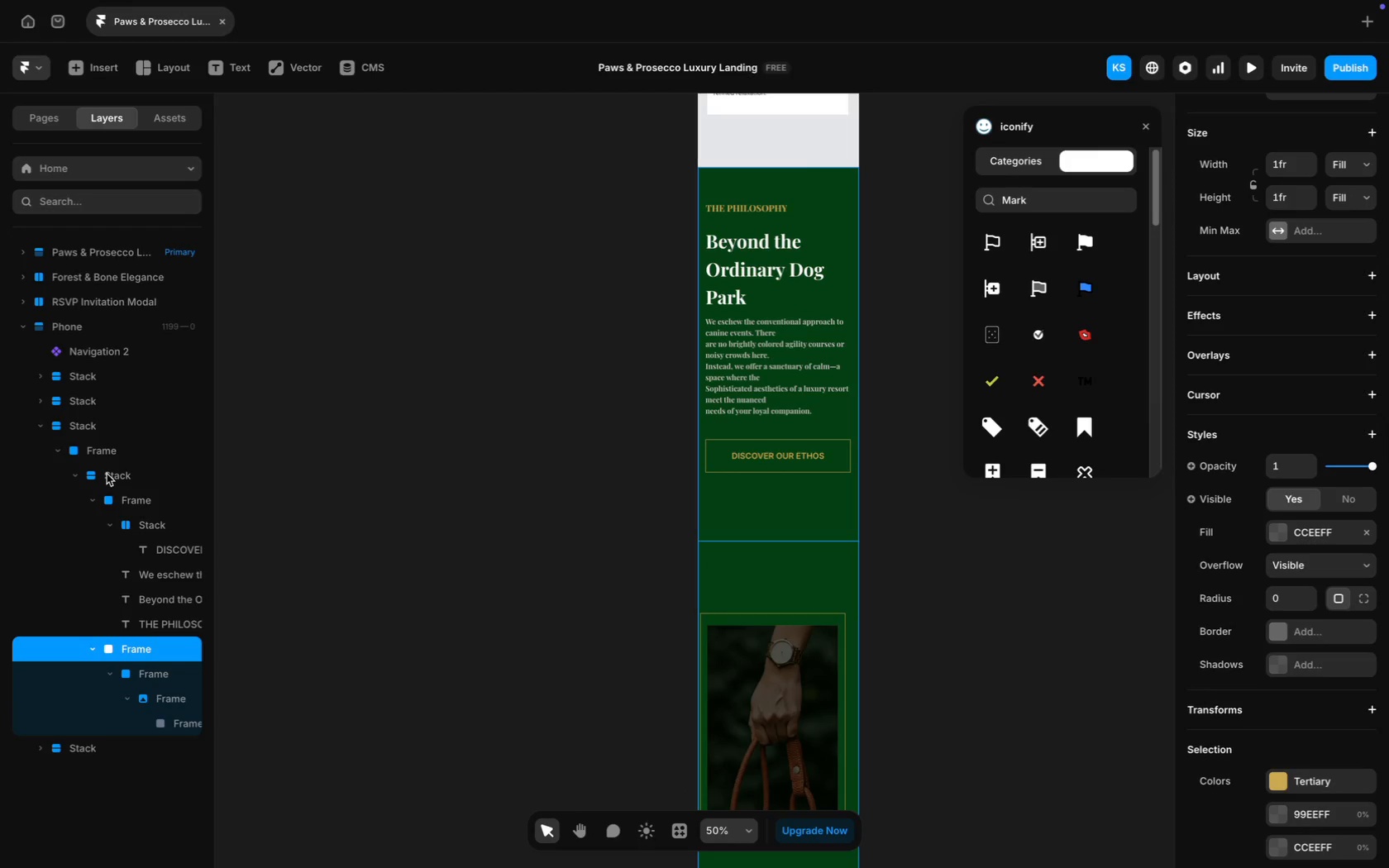 
left_click([100, 431])
 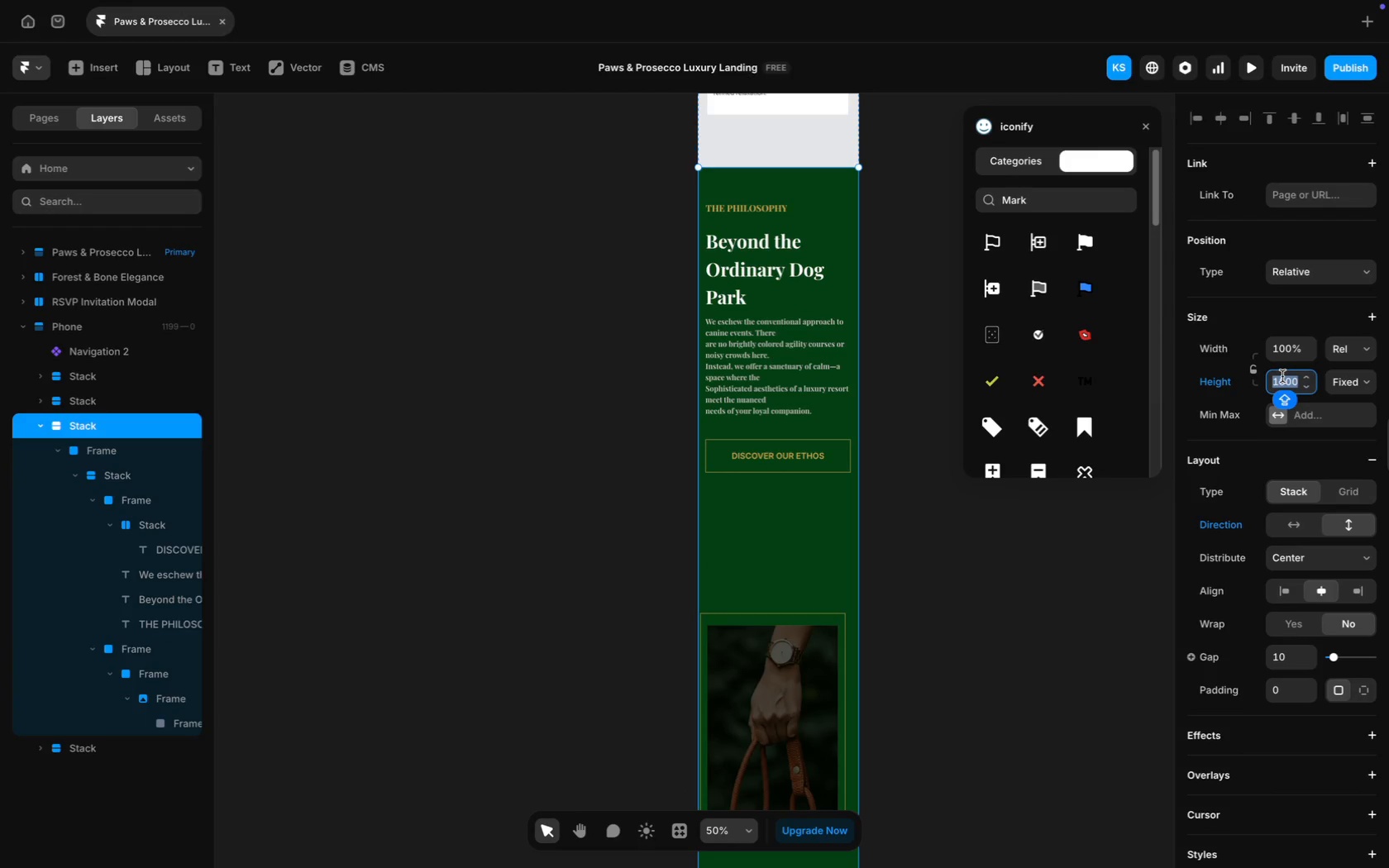 
type(1700)
 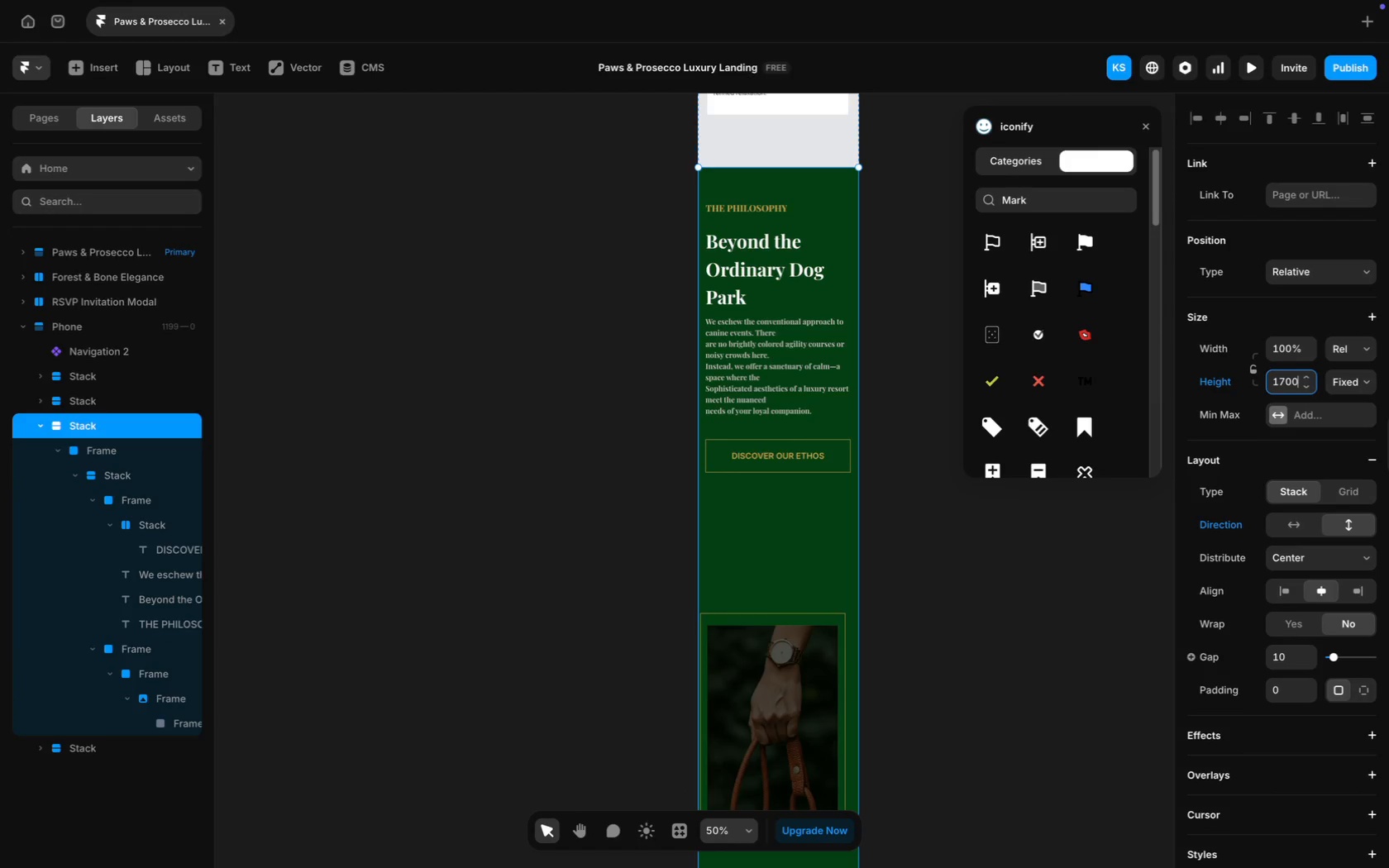 
key(Enter)
 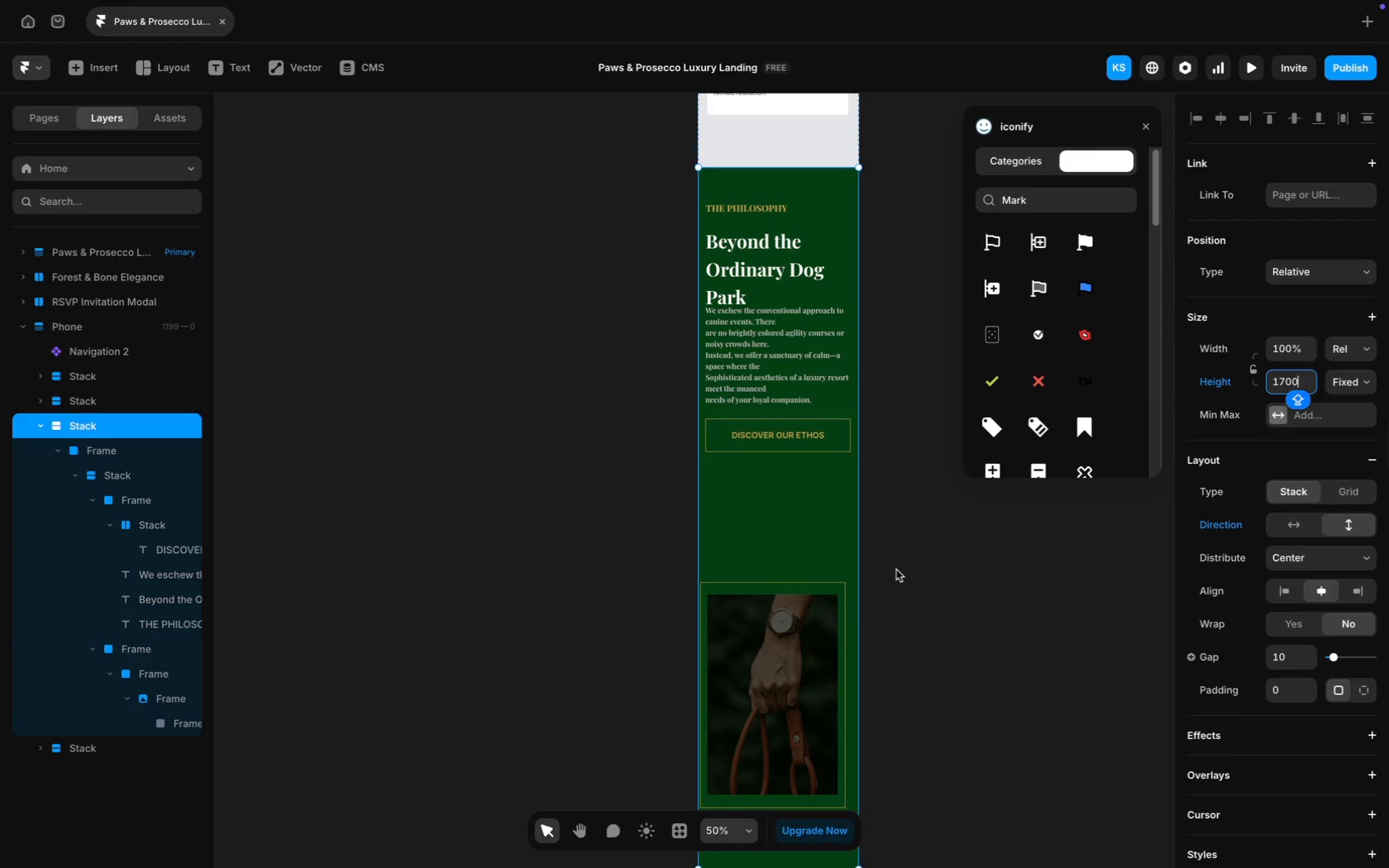 
scroll: coordinate [852, 597], scroll_direction: down, amount: 8.0
 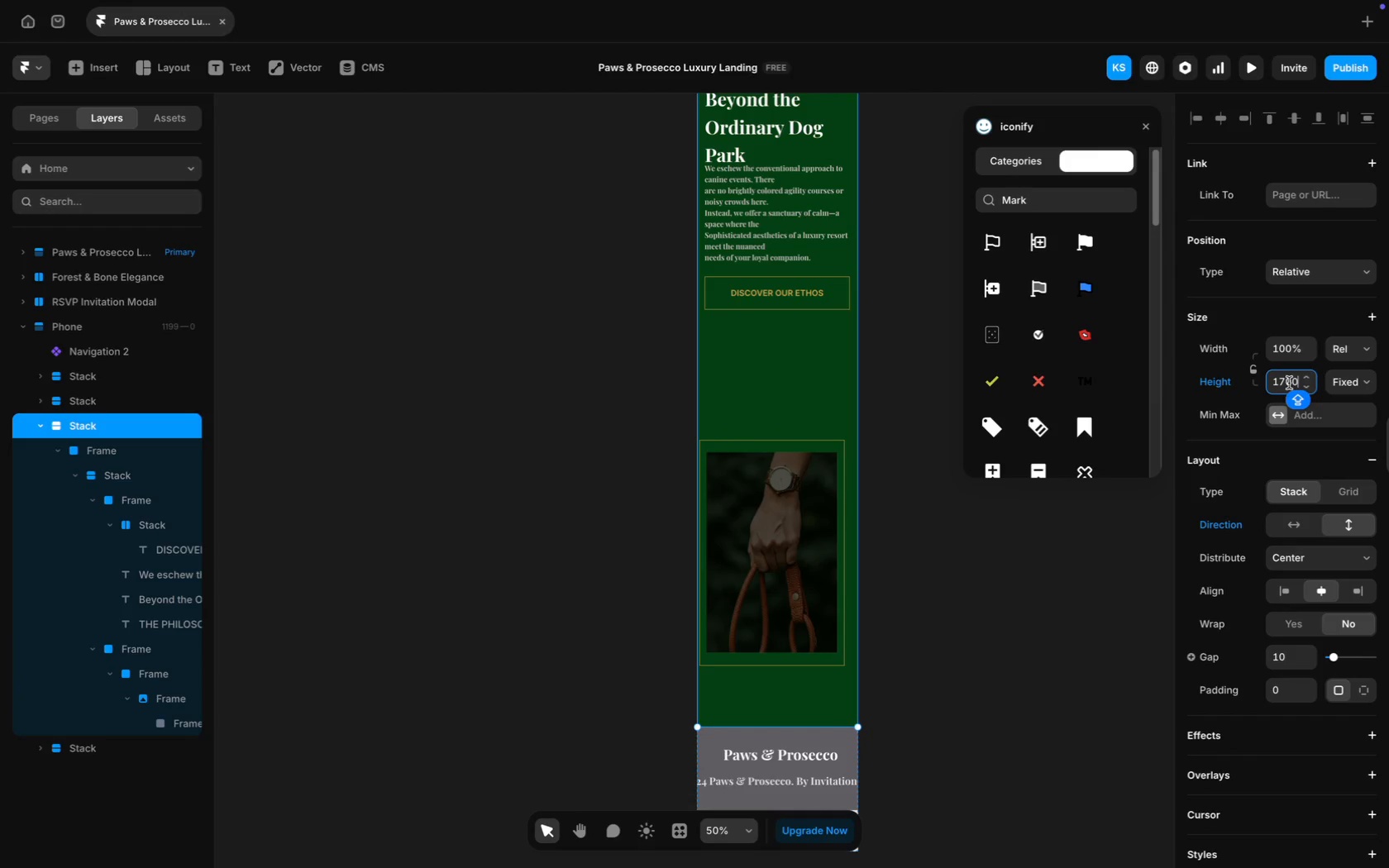 
key(Meta+A)
 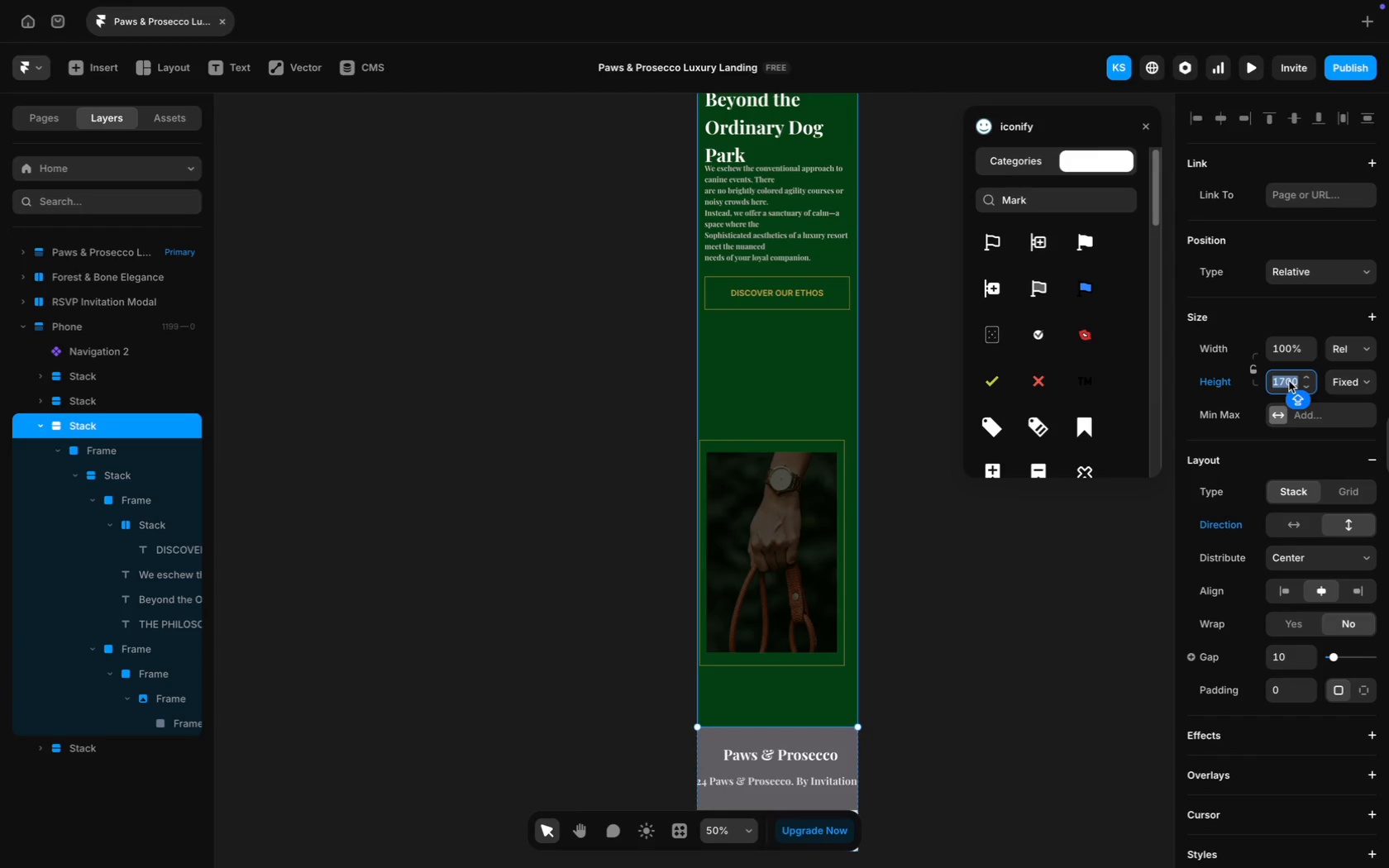 
type(1500)
 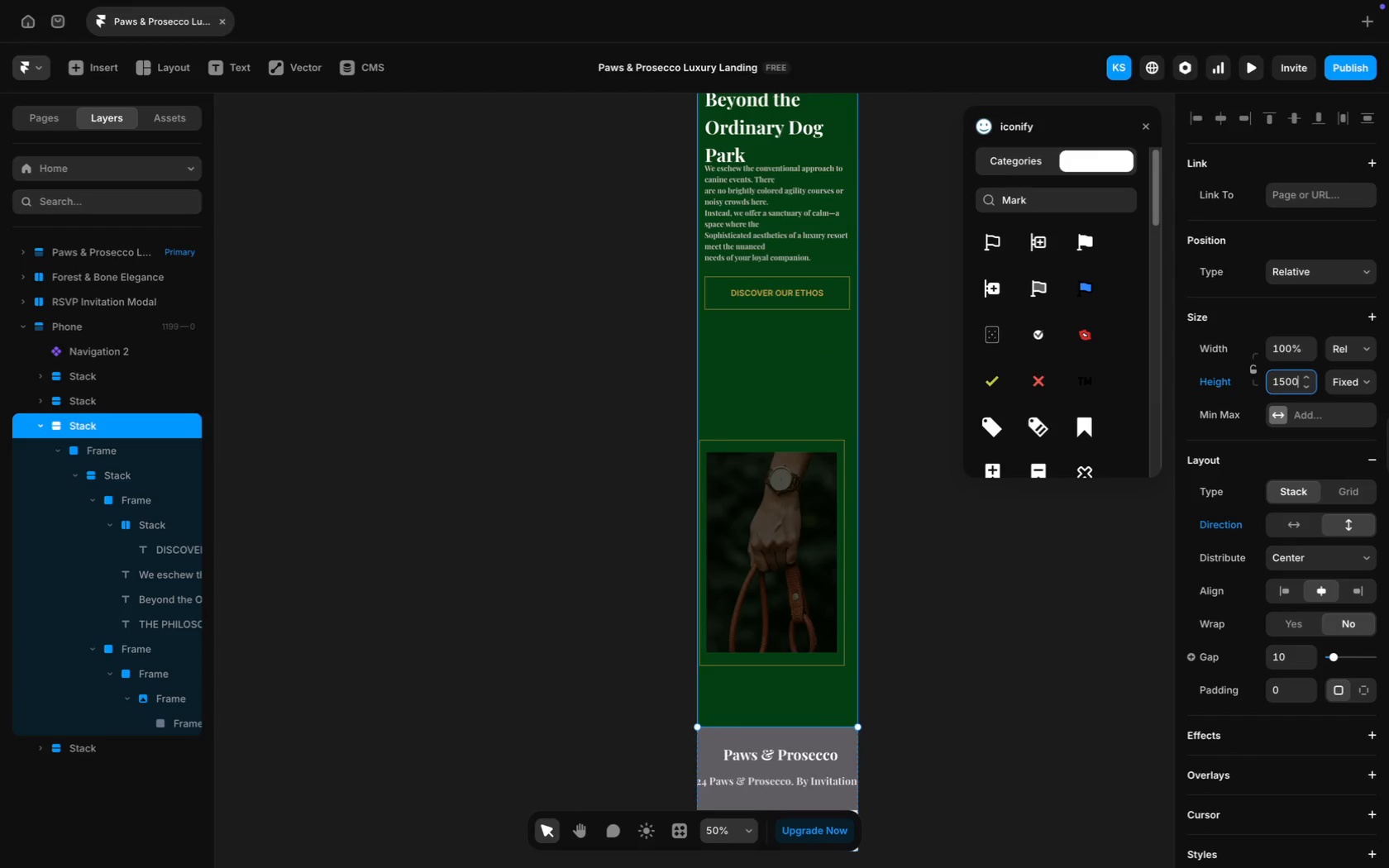 
key(Enter)
 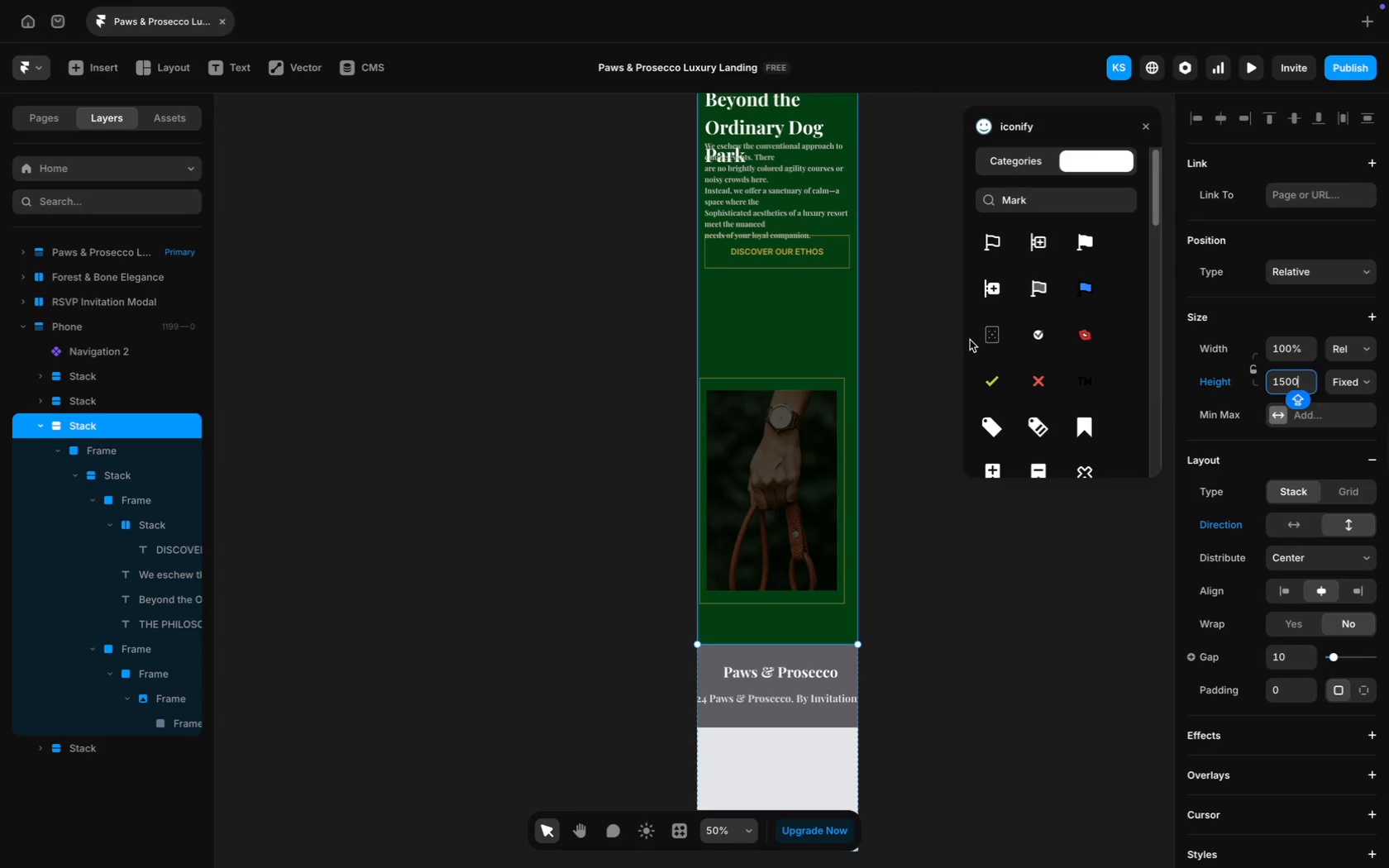 
scroll: coordinate [789, 428], scroll_direction: up, amount: 21.0
 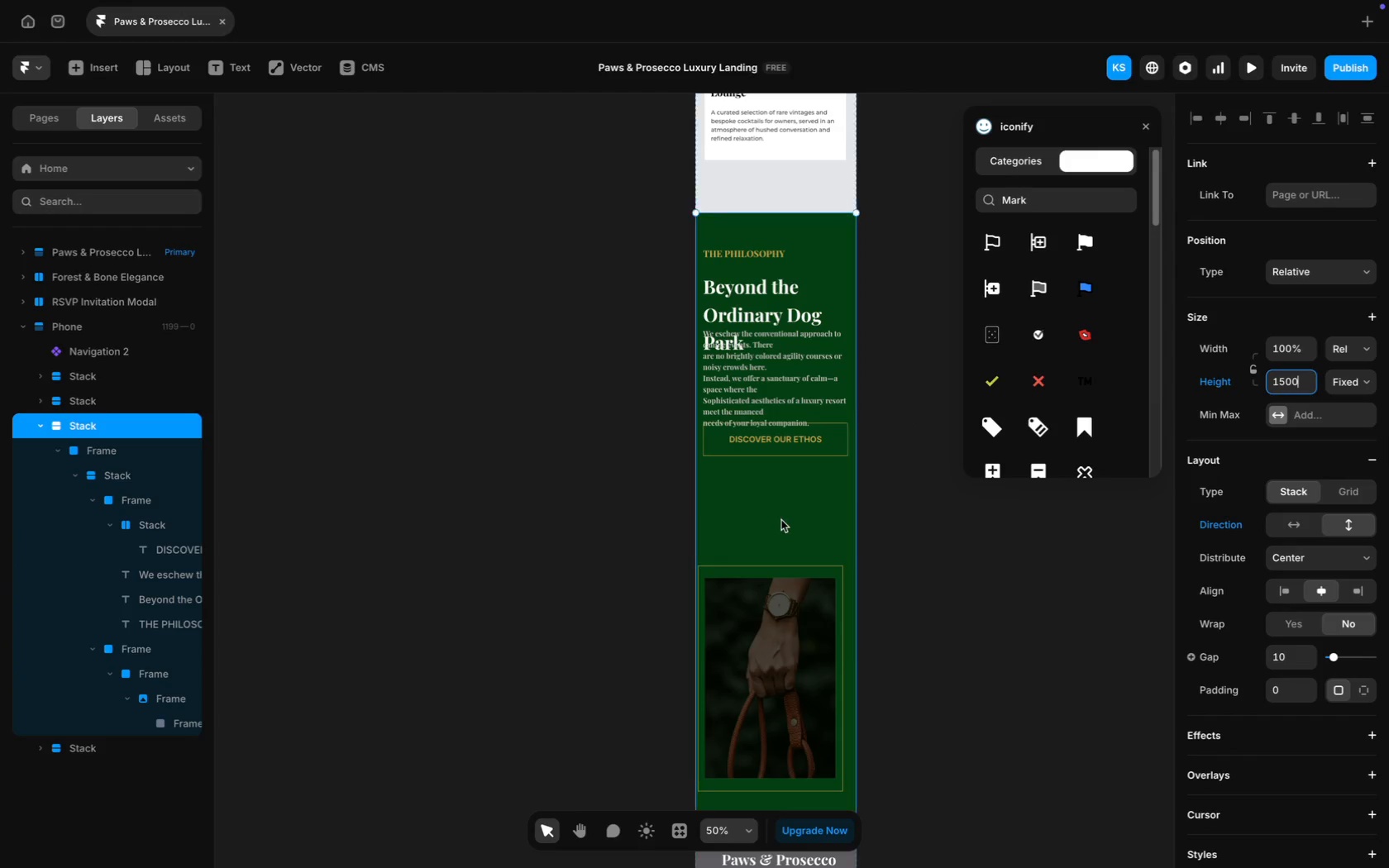 
scroll: coordinate [780, 520], scroll_direction: down, amount: 15.0
 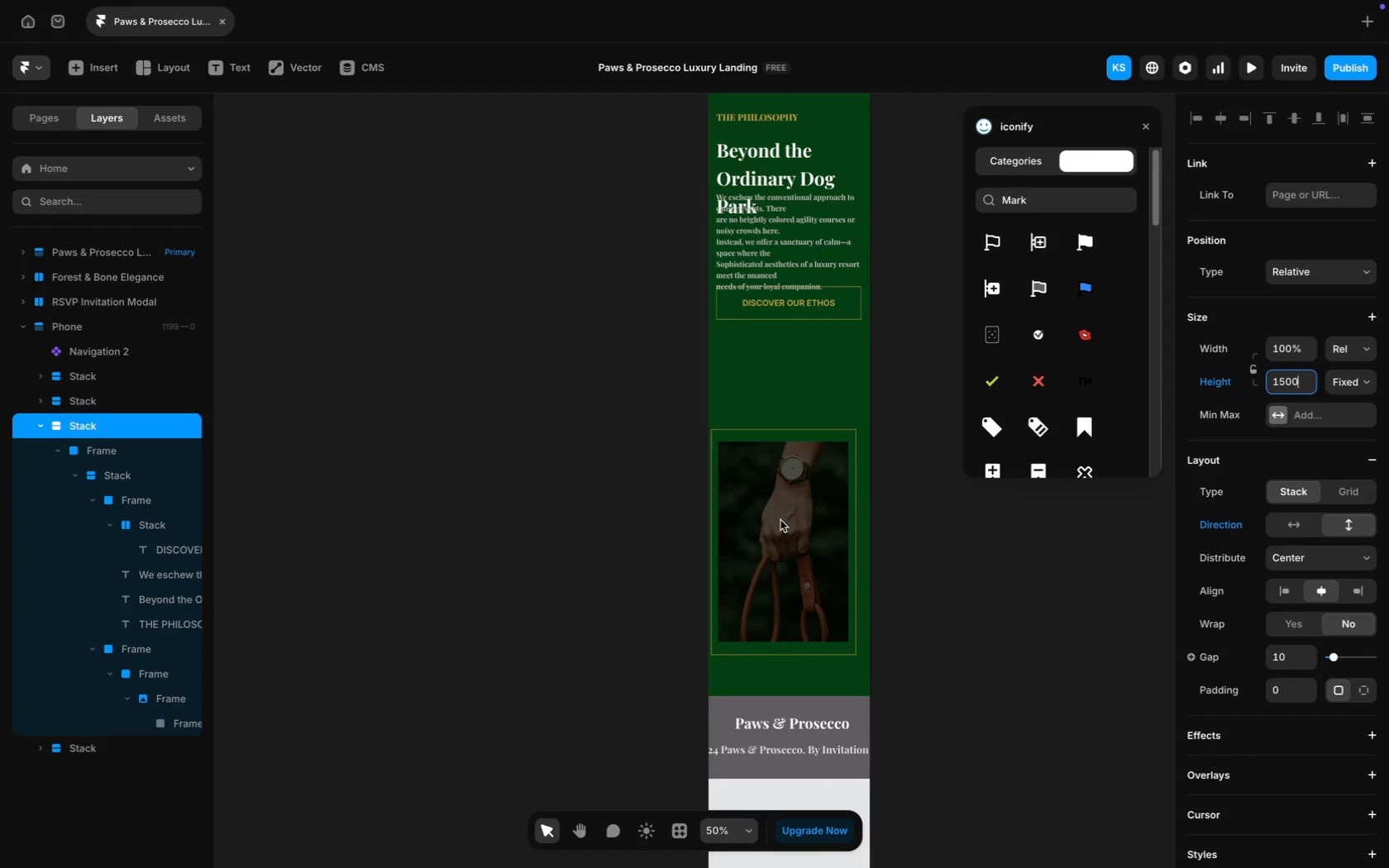 
scroll: coordinate [780, 520], scroll_direction: up, amount: 13.0
 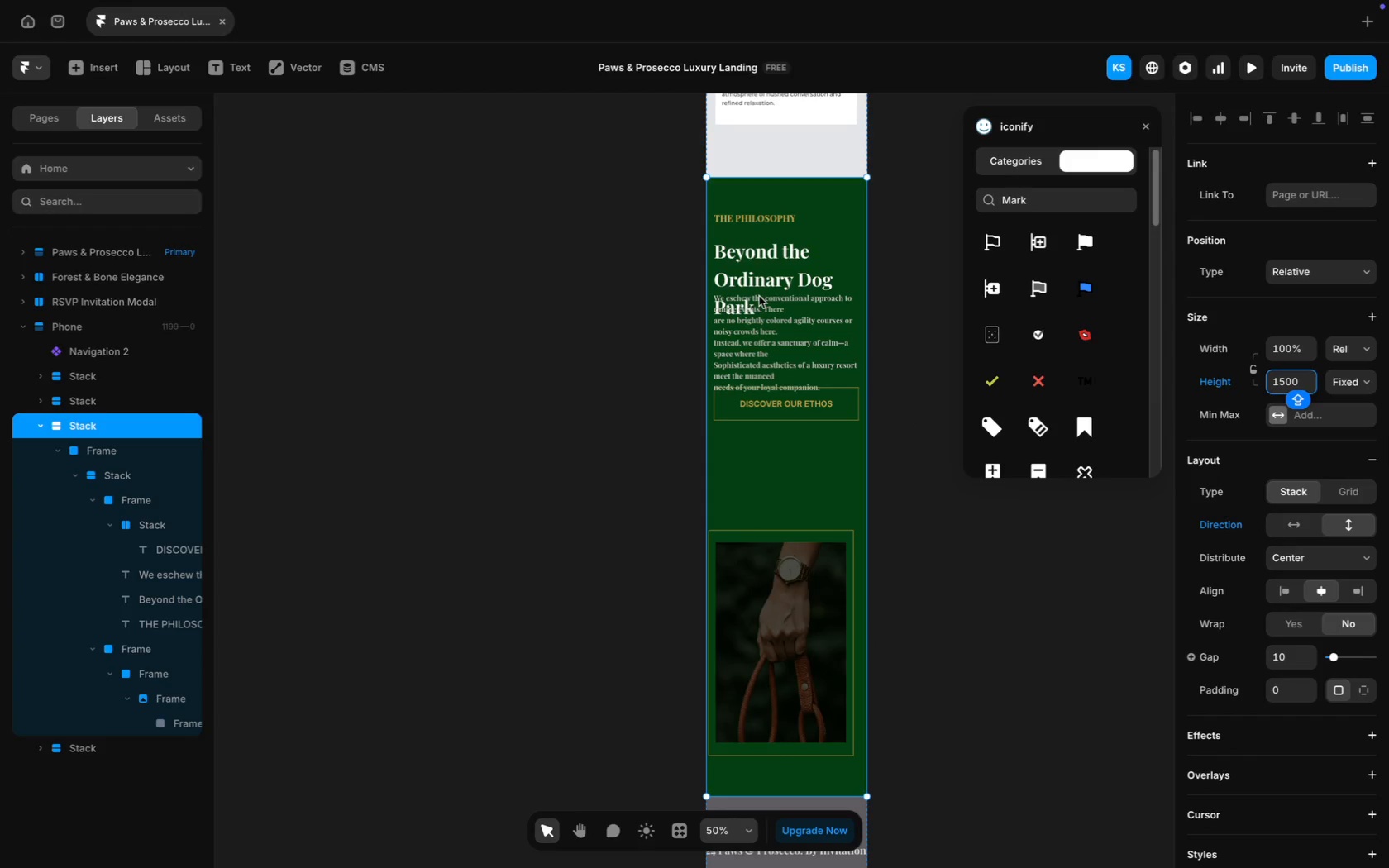 
left_click([774, 325])
 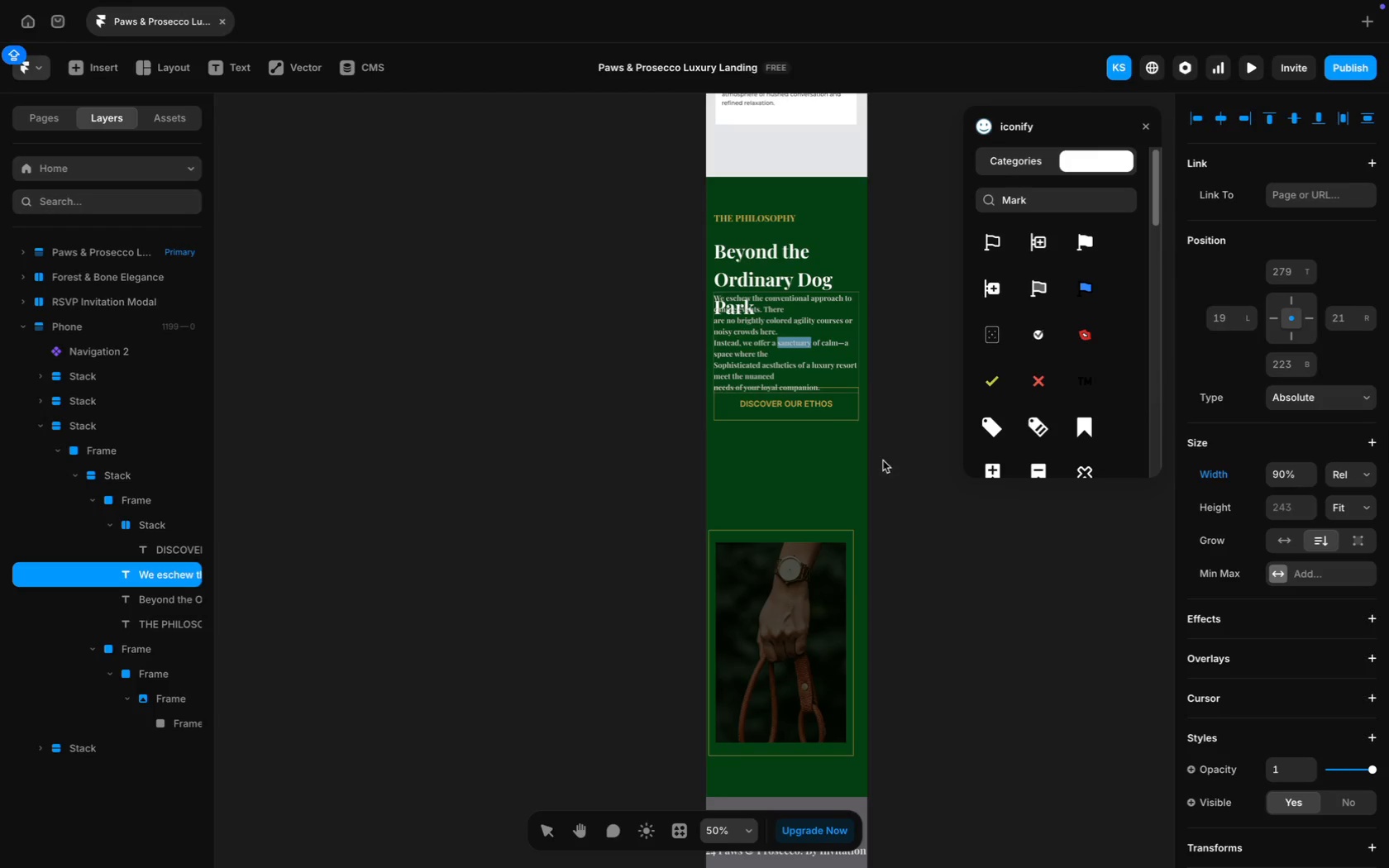 
left_click([812, 372])
 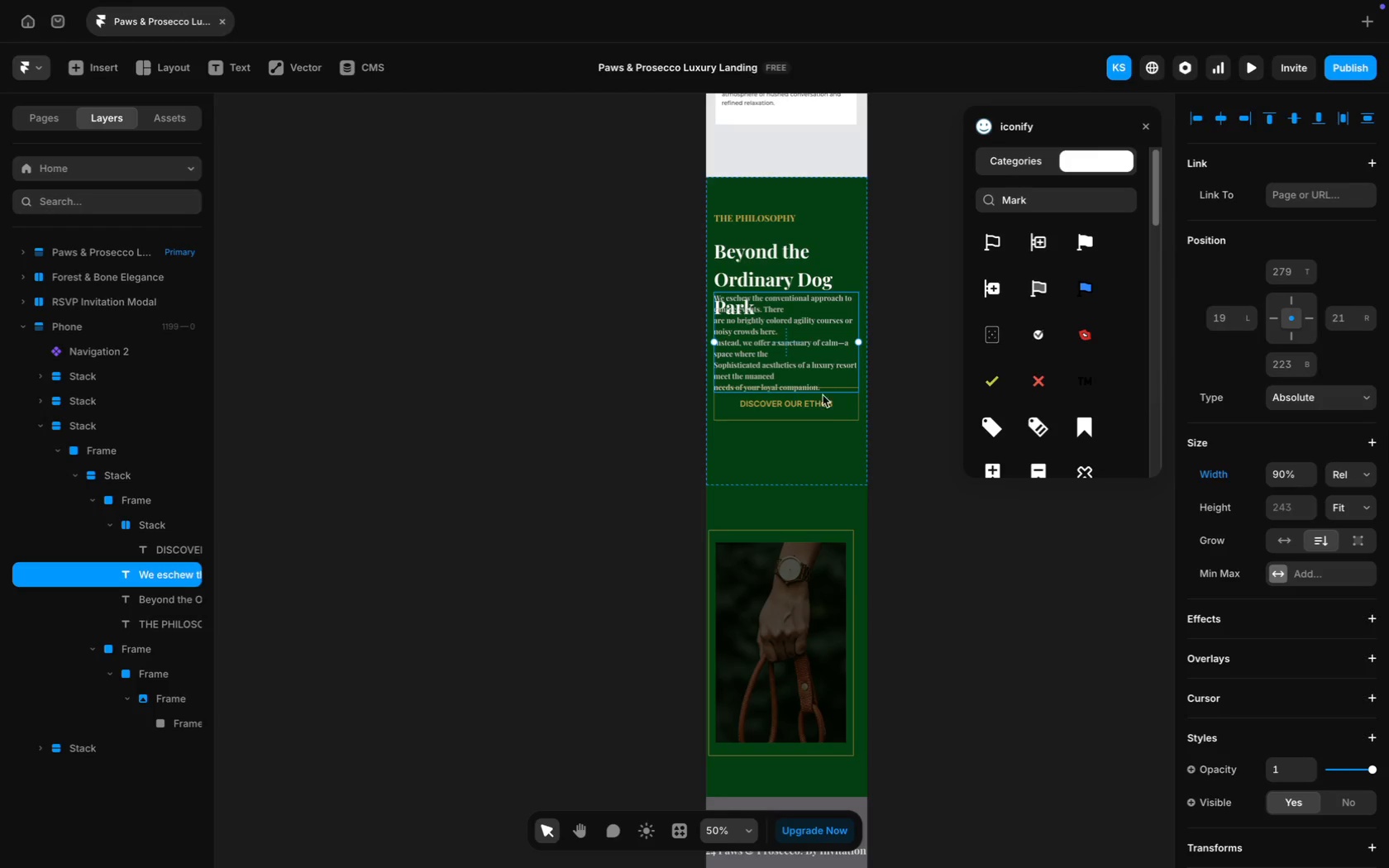 
hold_key(key=ShiftLeft, duration=0.76)
left_click([833, 410])
 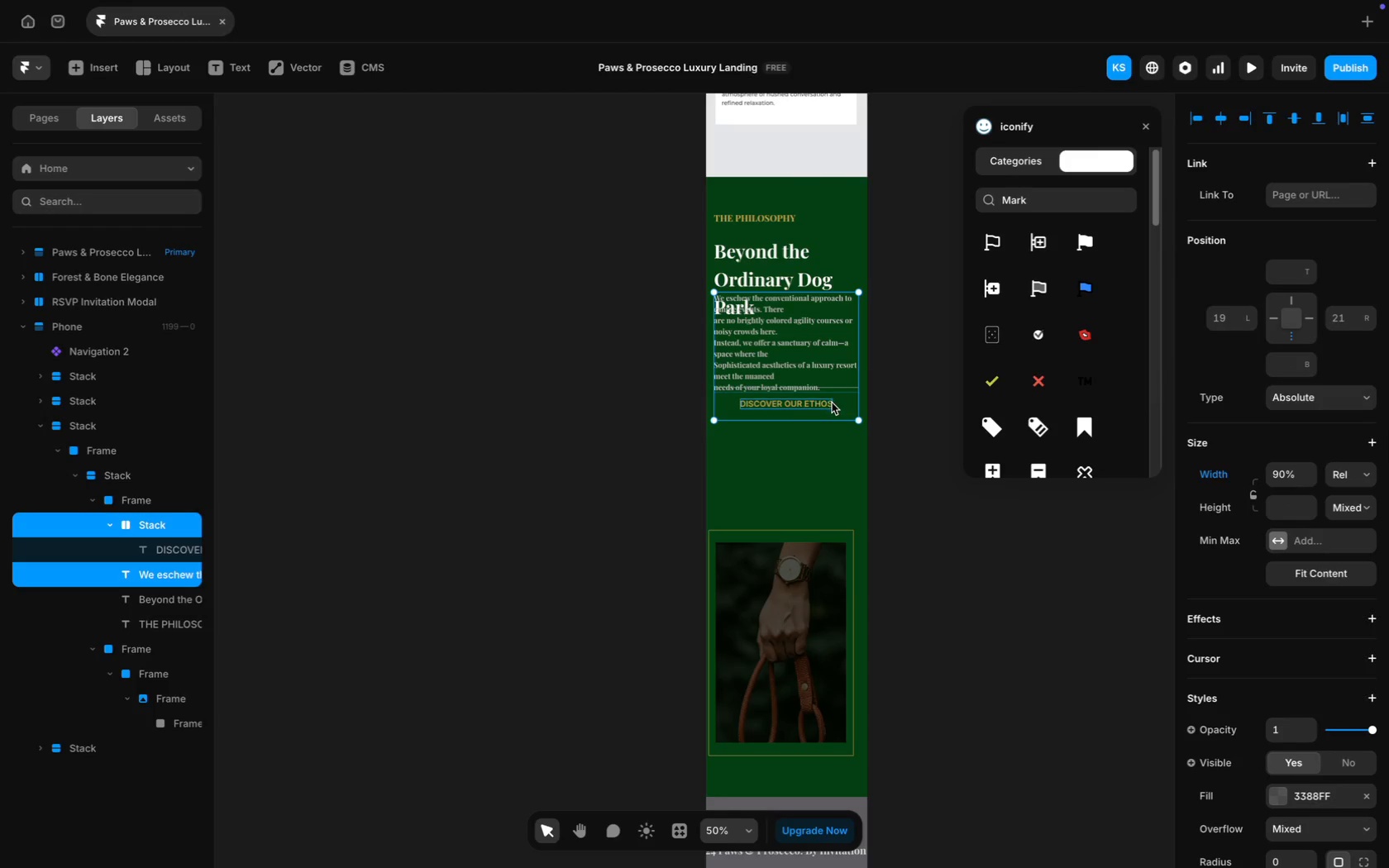 
left_click([832, 404])
 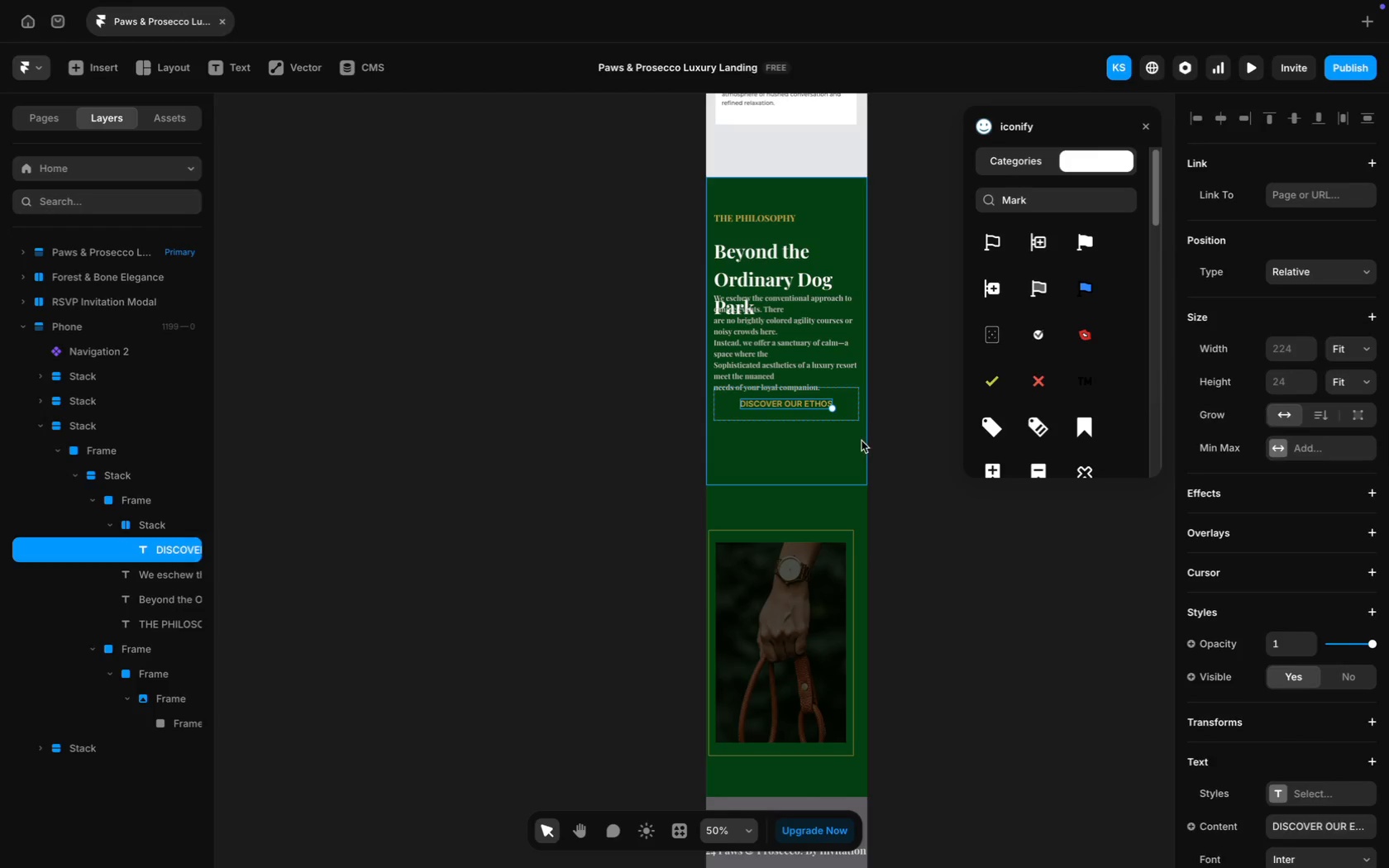 
left_click([866, 449])
 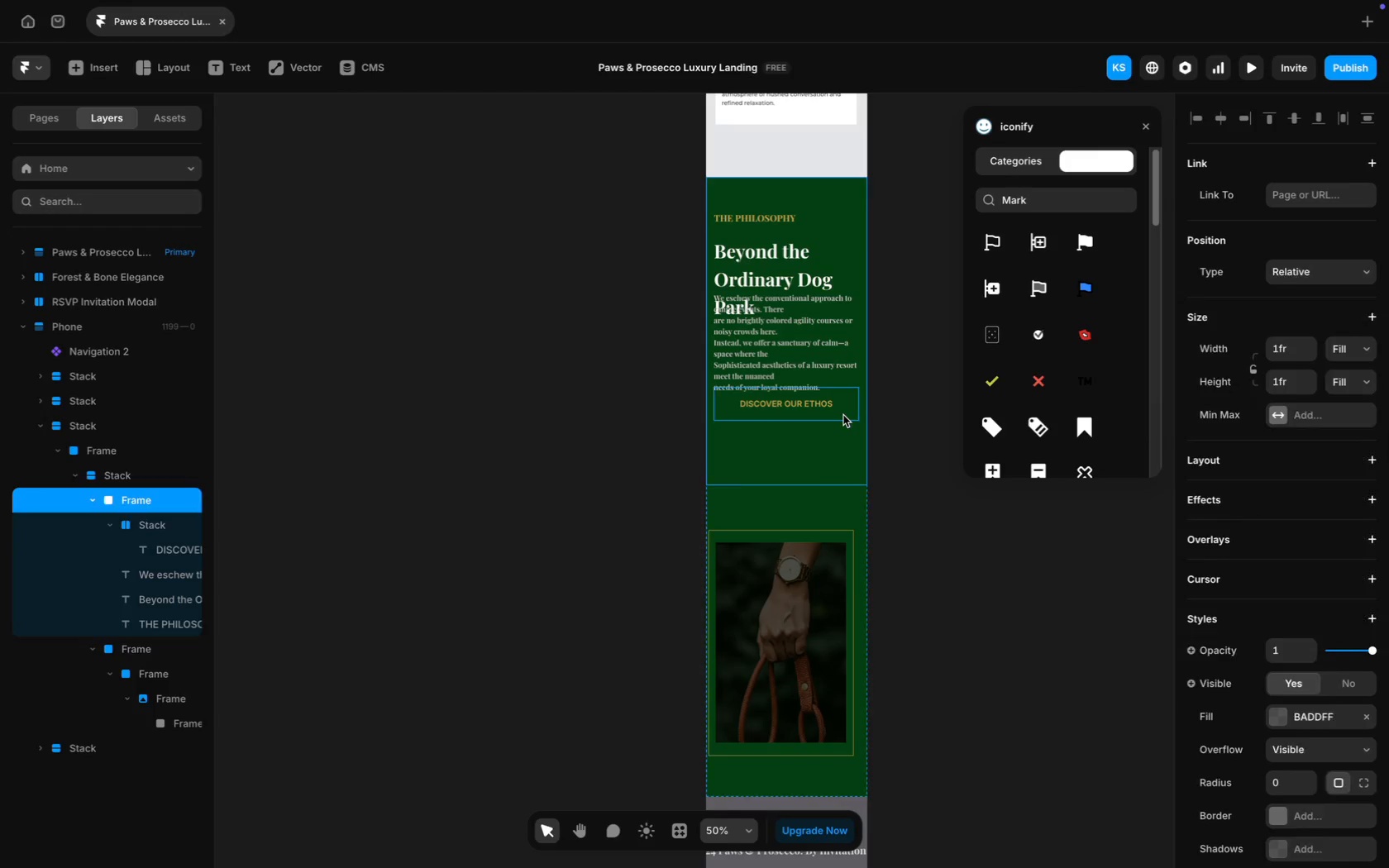 
left_click([843, 415])
 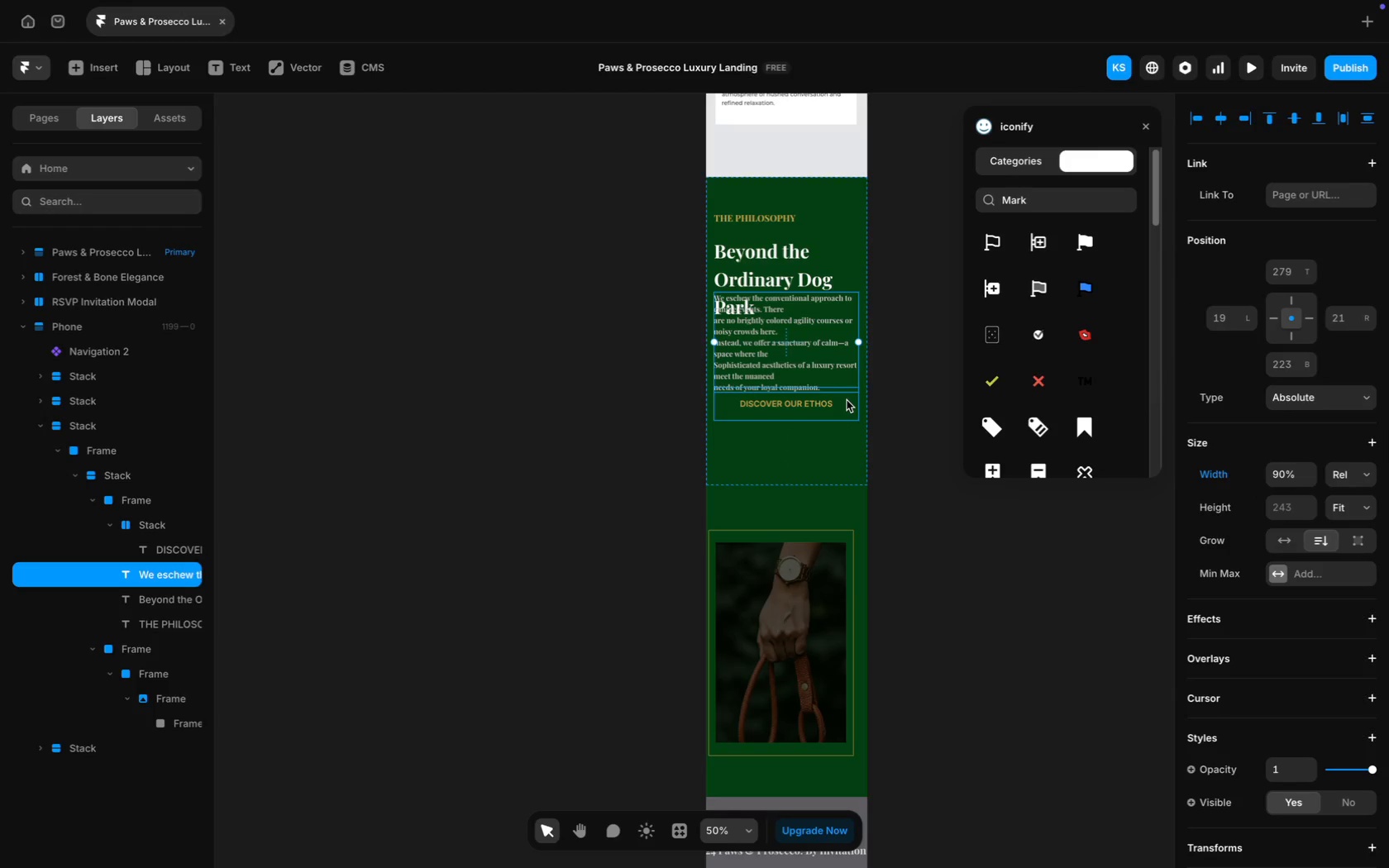 
hold_key(key=ShiftLeft, duration=1.04)
left_click([847, 406])
 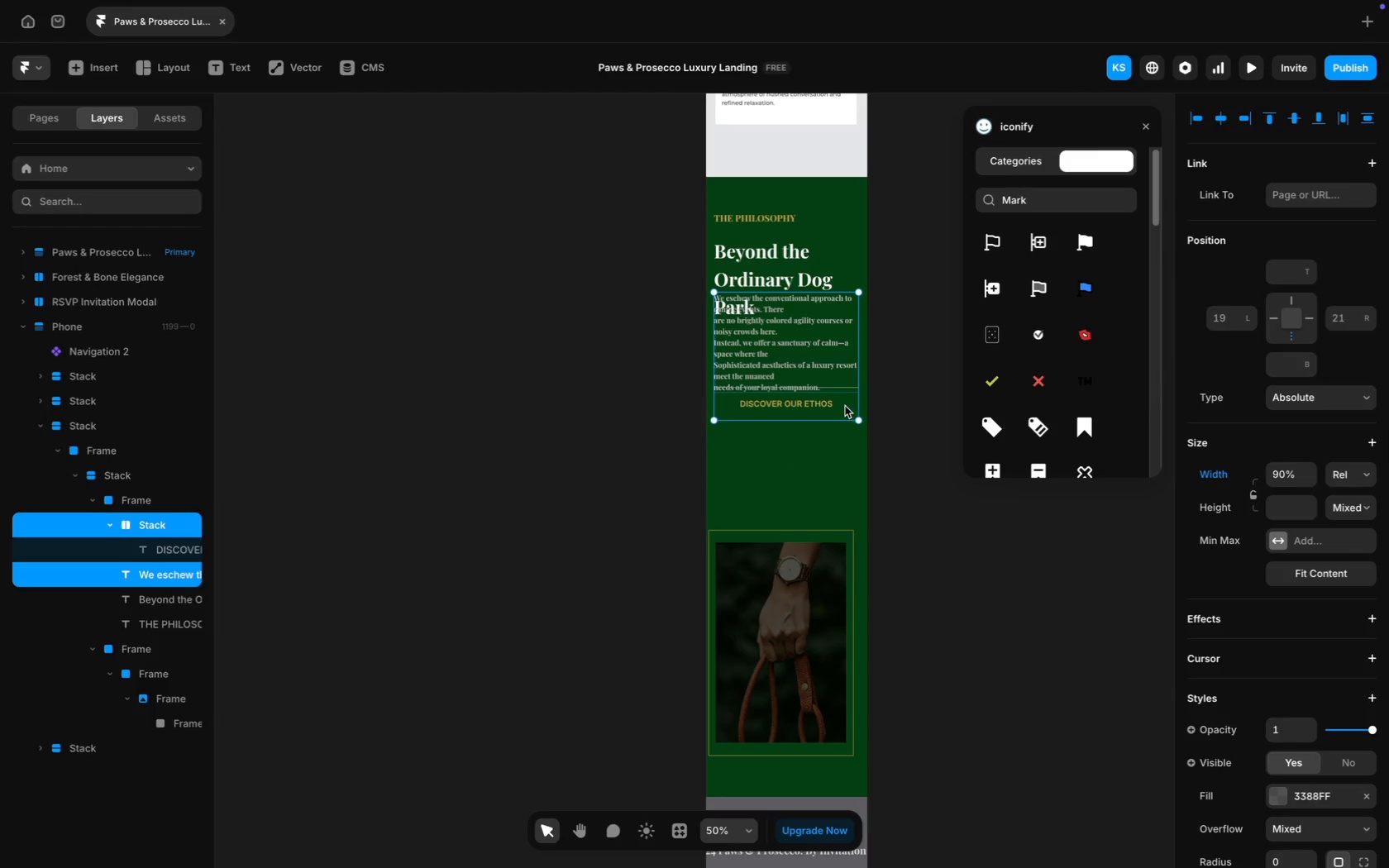 
left_click_drag(start_coordinate=[842, 406], to_coordinate=[842, 449])
 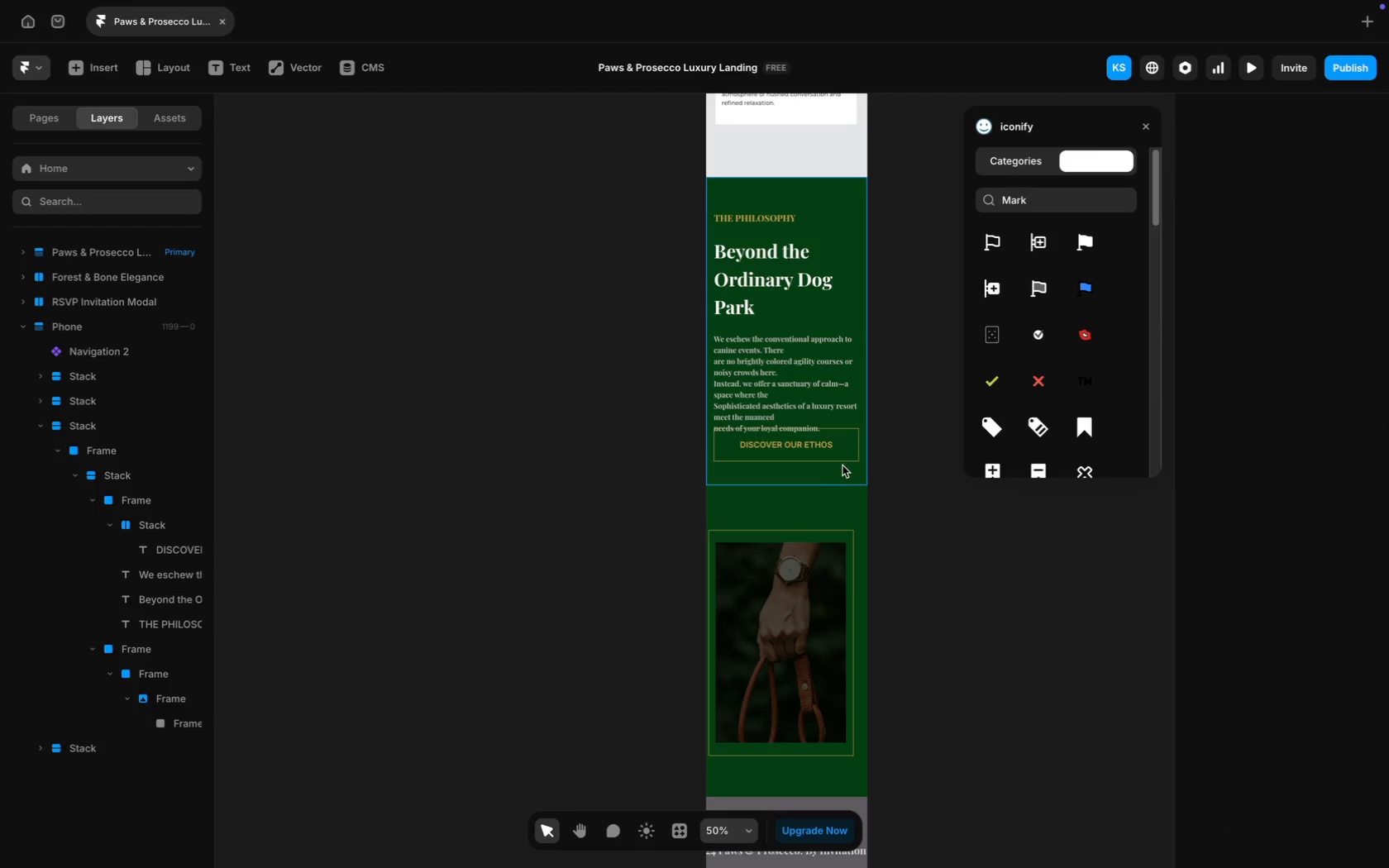 
left_click_drag(start_coordinate=[840, 455], to_coordinate=[839, 470])
 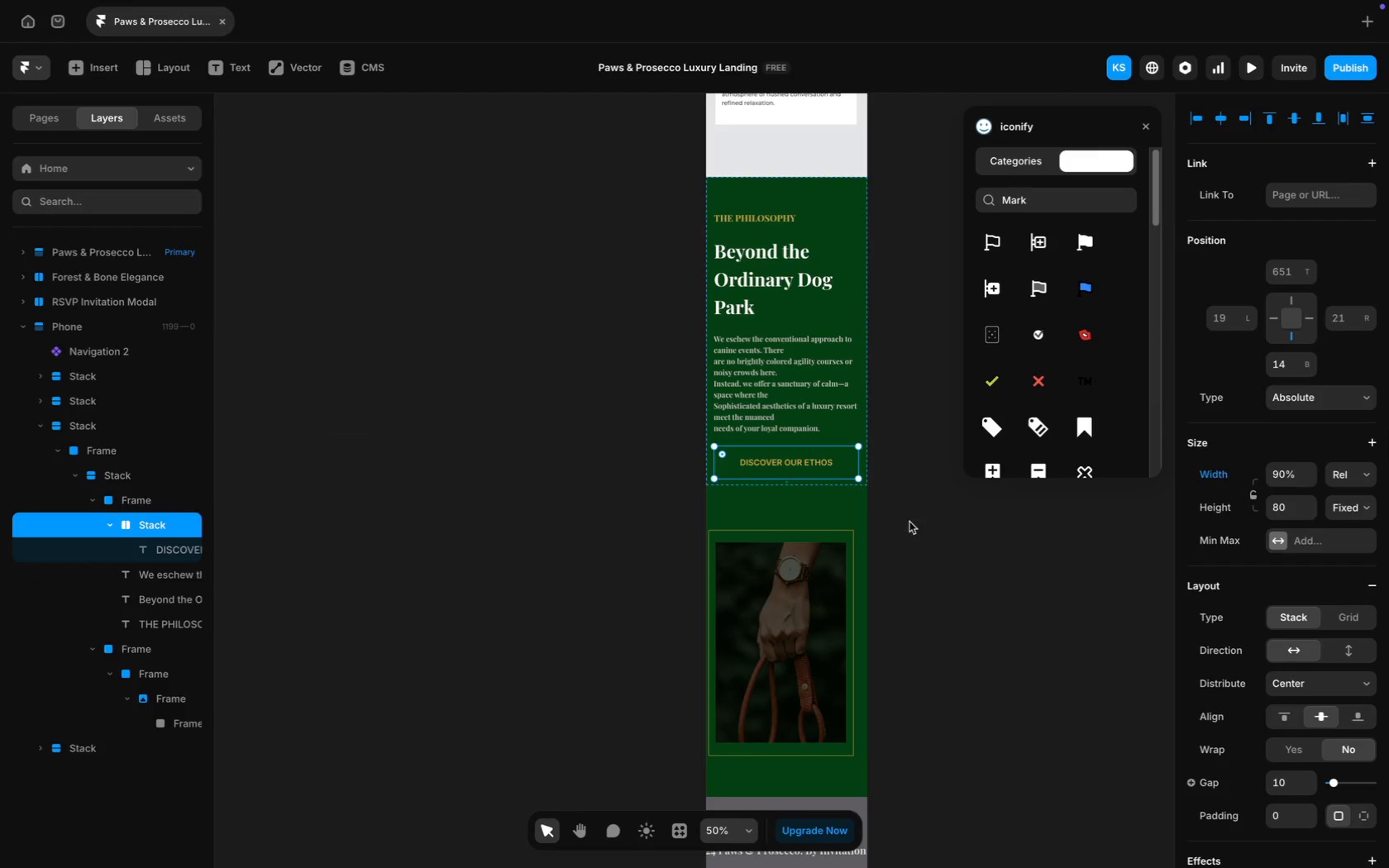 
left_click([951, 569])
 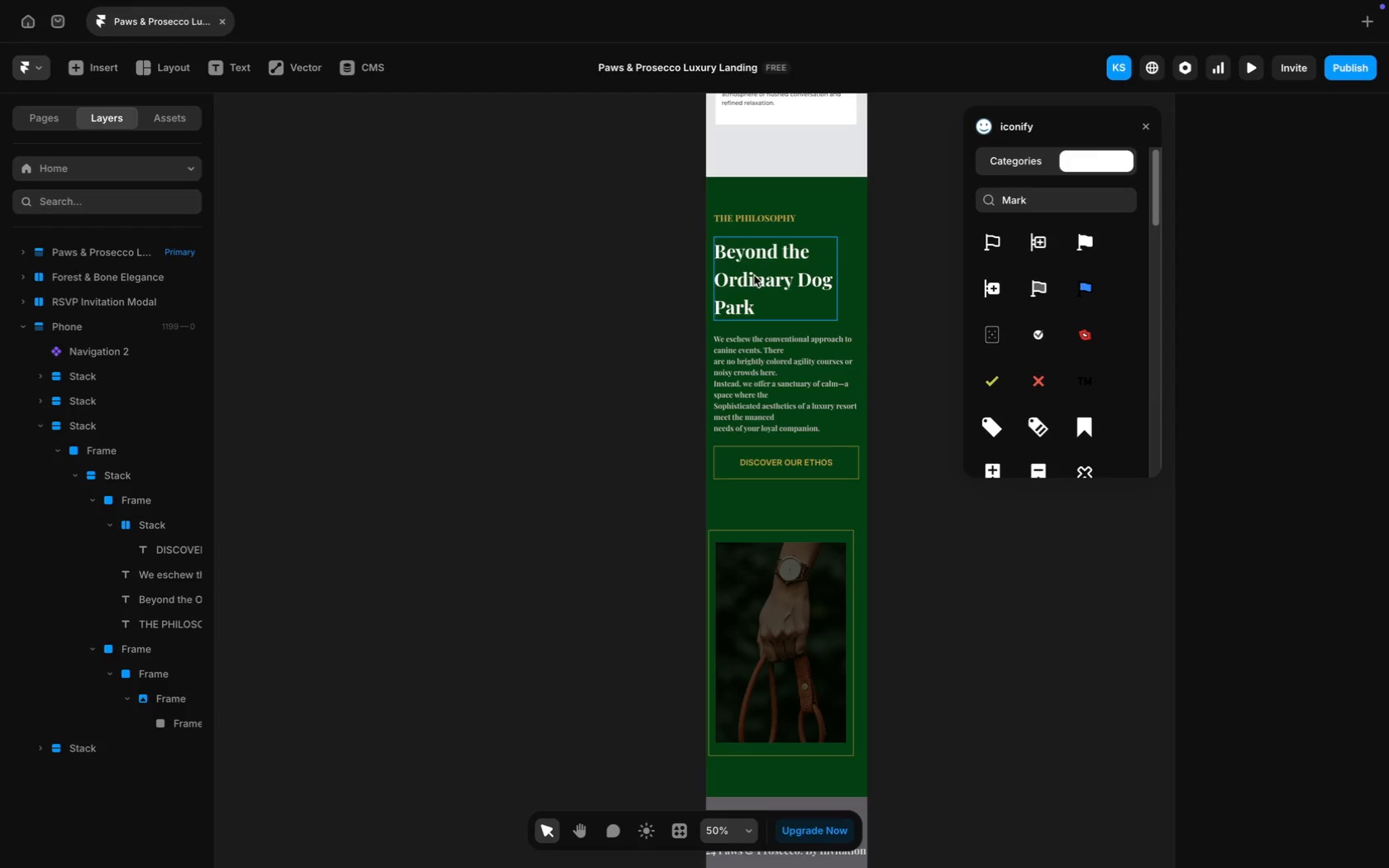 
wait(7.51)
 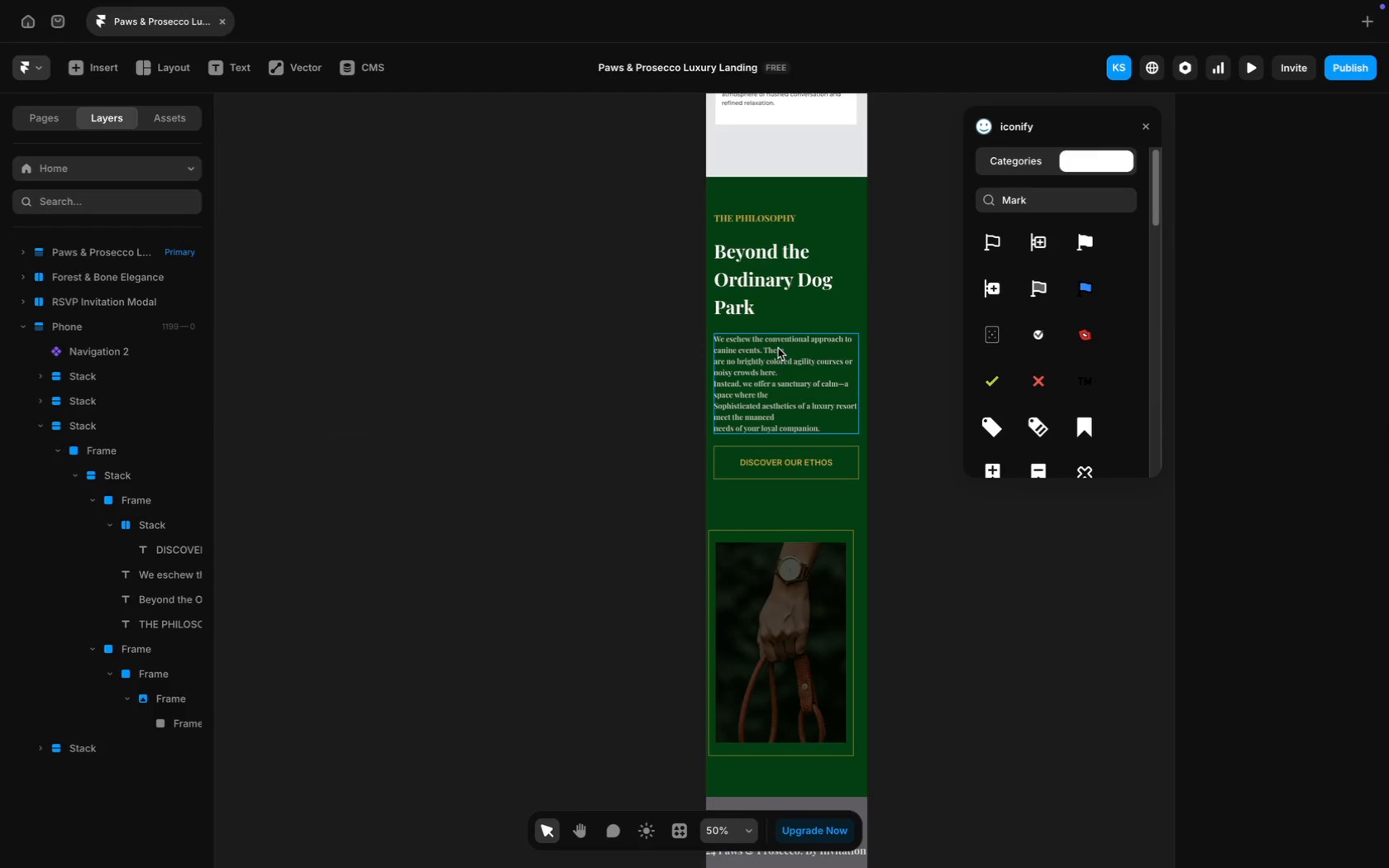 
scroll: coordinate [787, 397], scroll_direction: down, amount: 33.0
 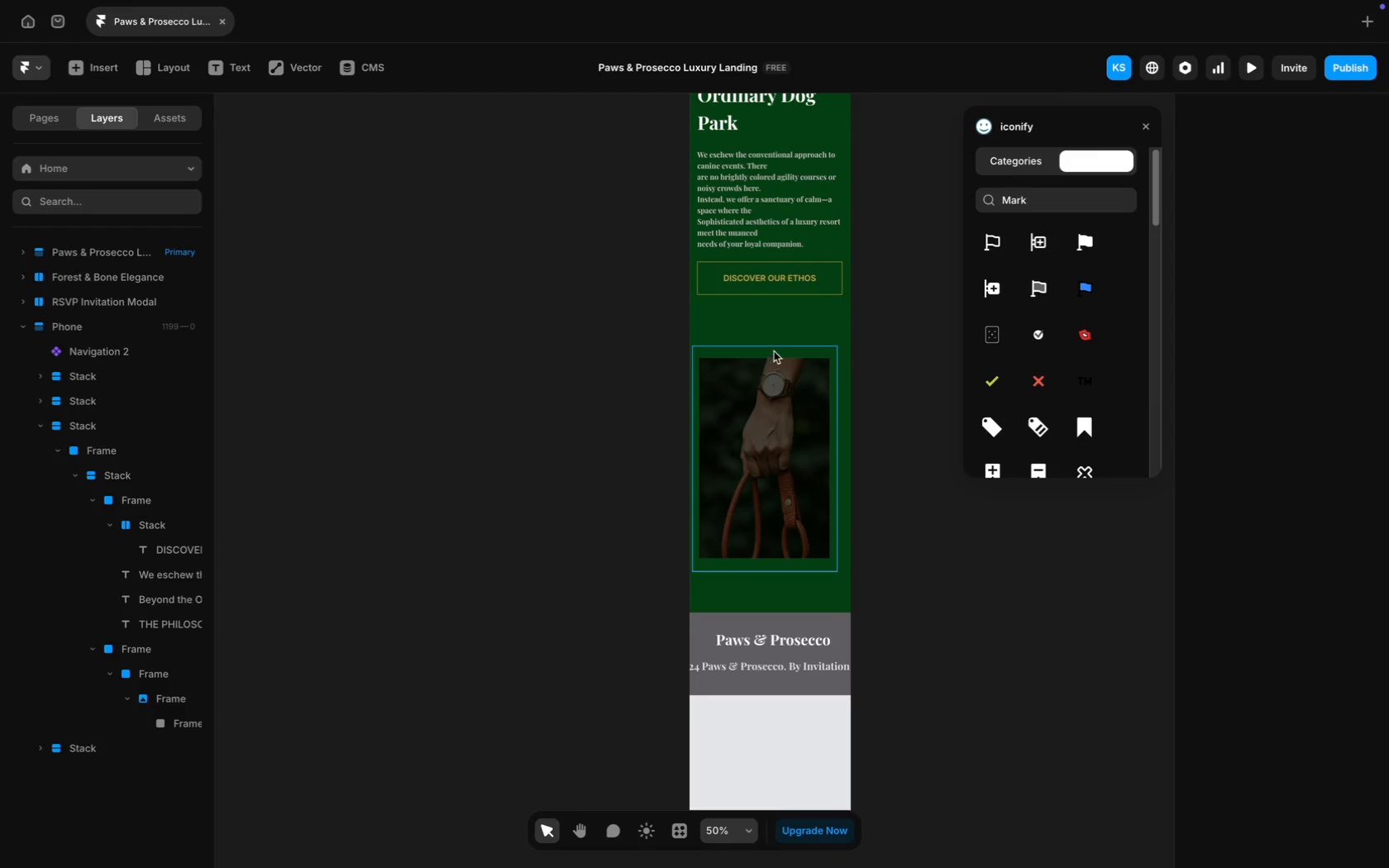 
left_click([774, 351])
 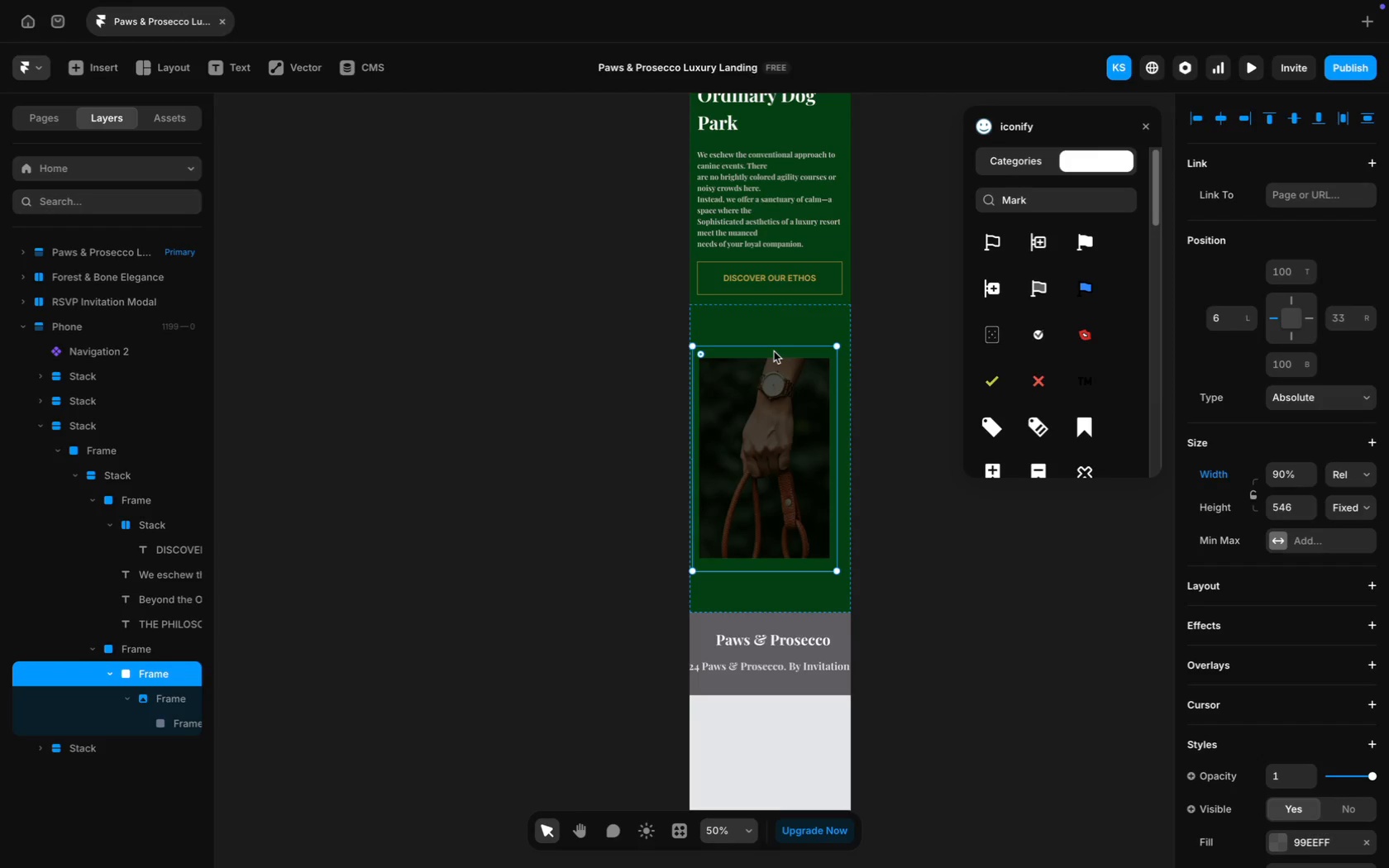 
key(ArrowRight)
 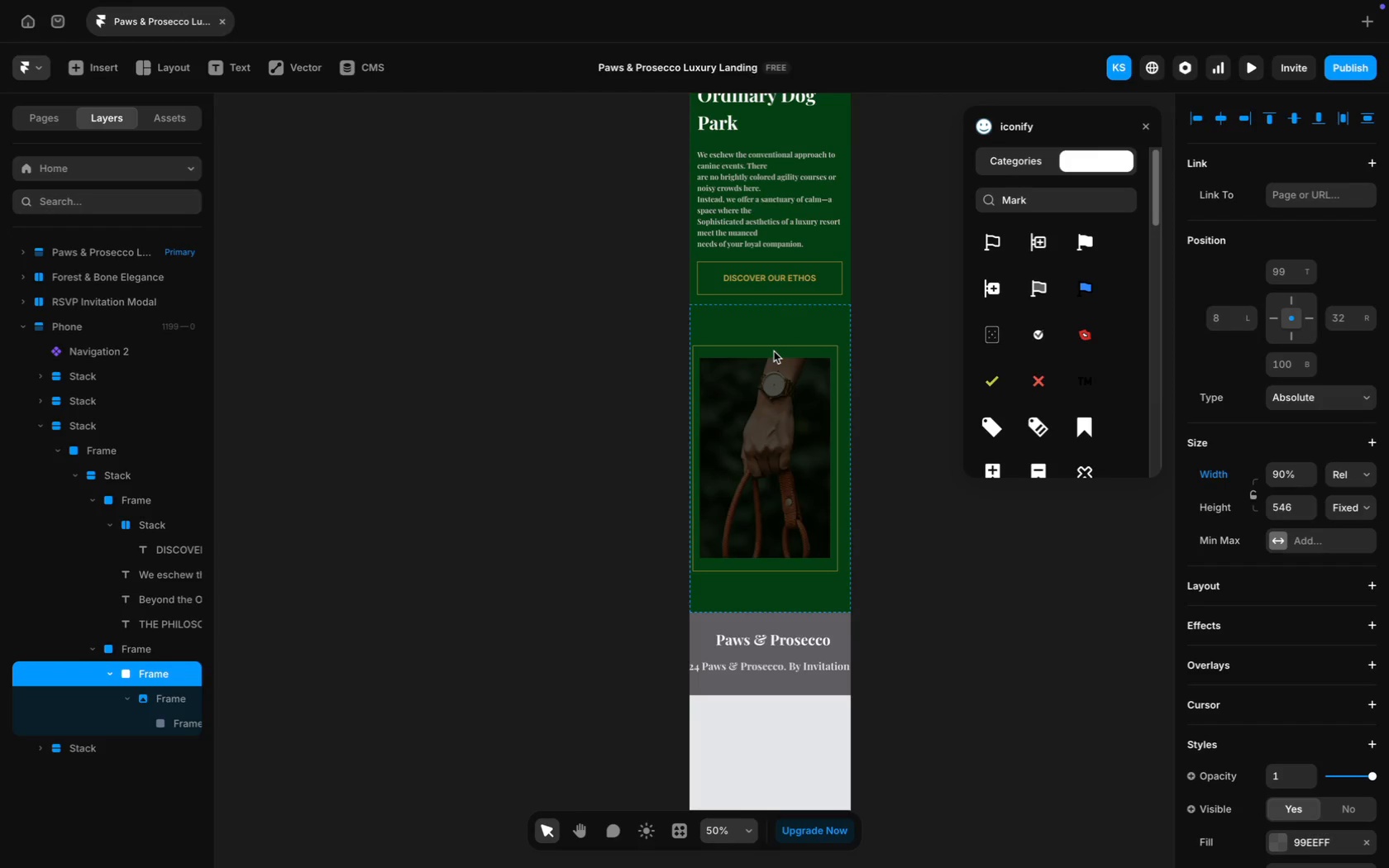 
key(ArrowRight)
 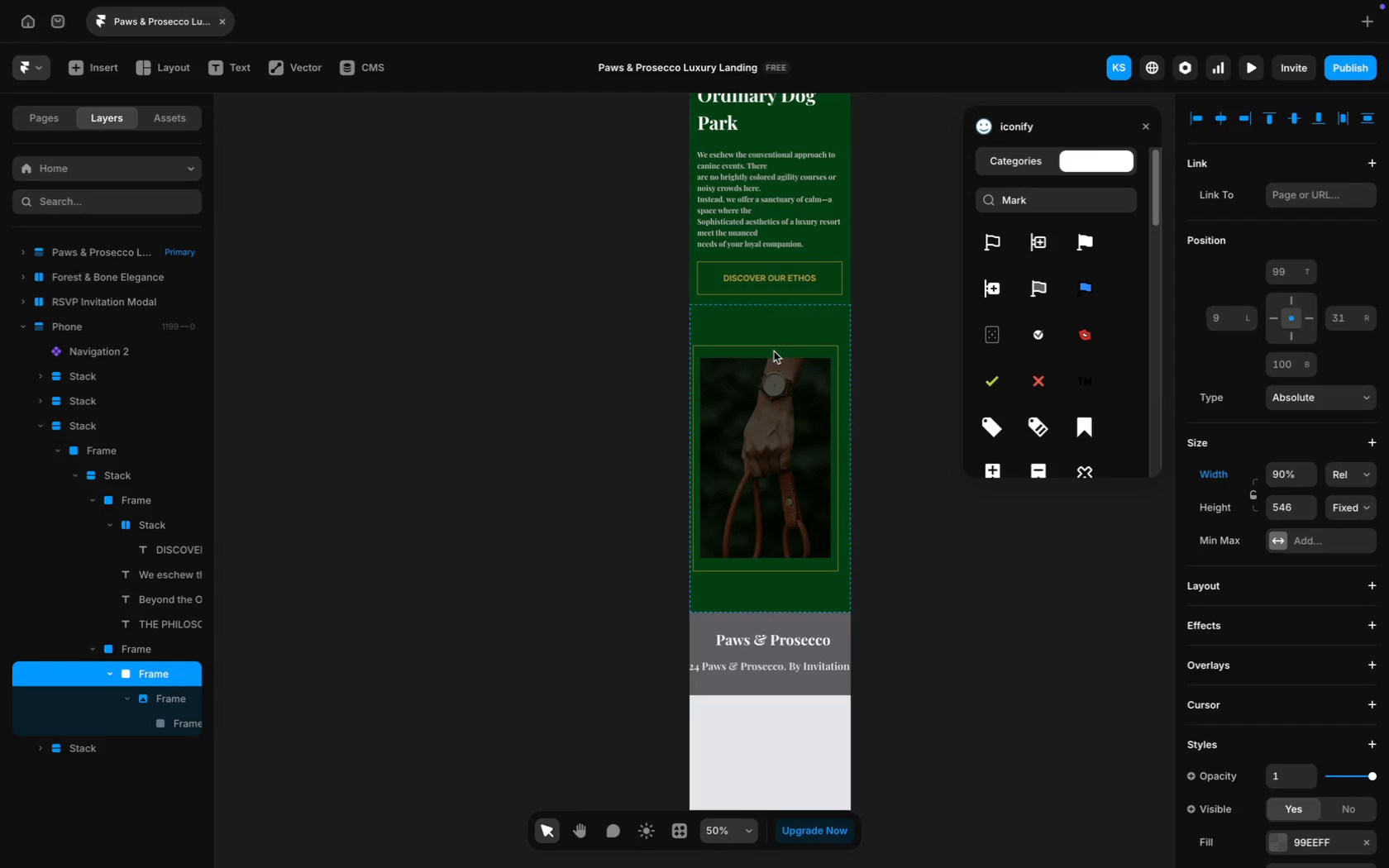 
key(ArrowRight)
 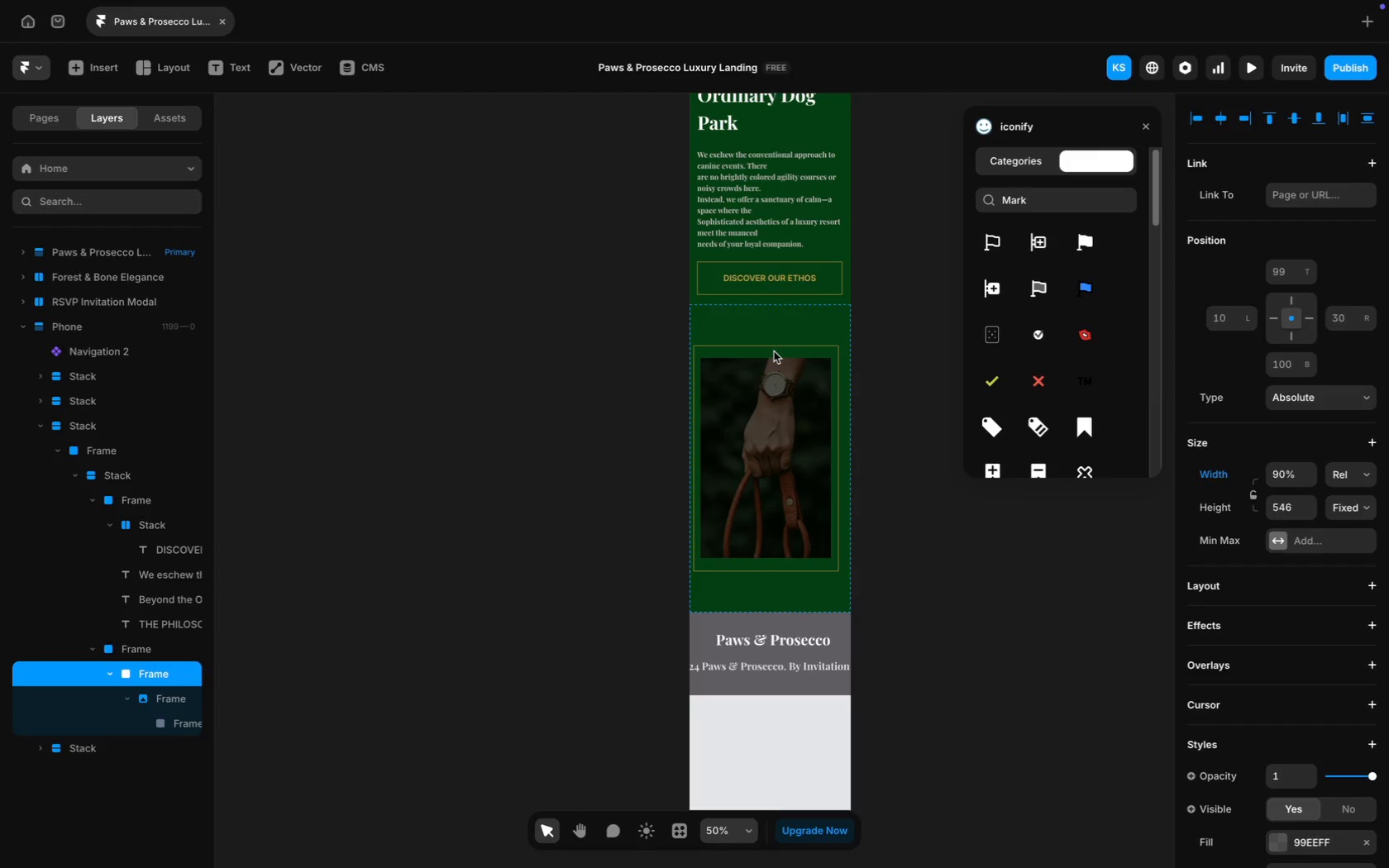 
key(ArrowRight)
 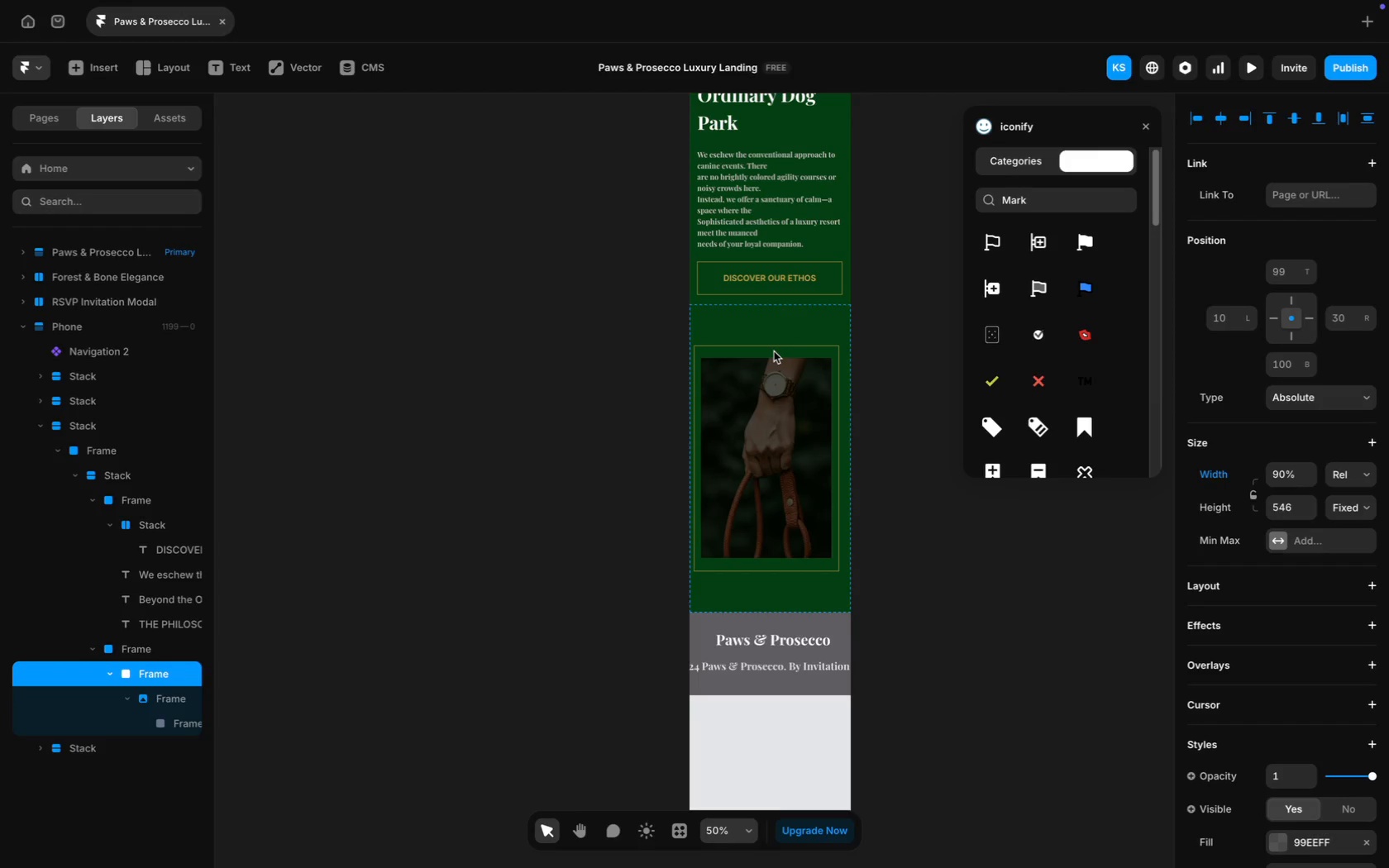 
key(ArrowRight)
 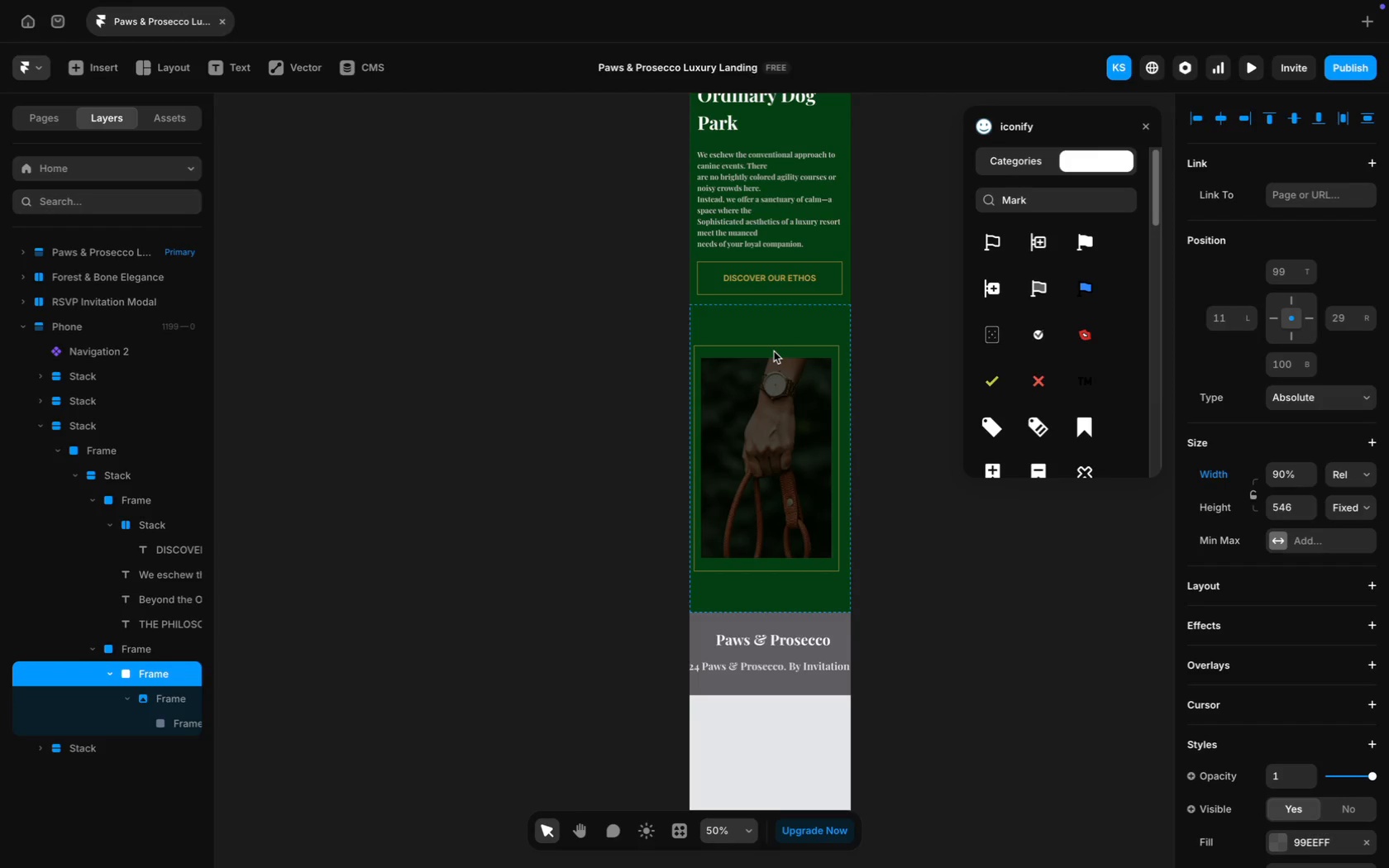 
key(ArrowRight)
 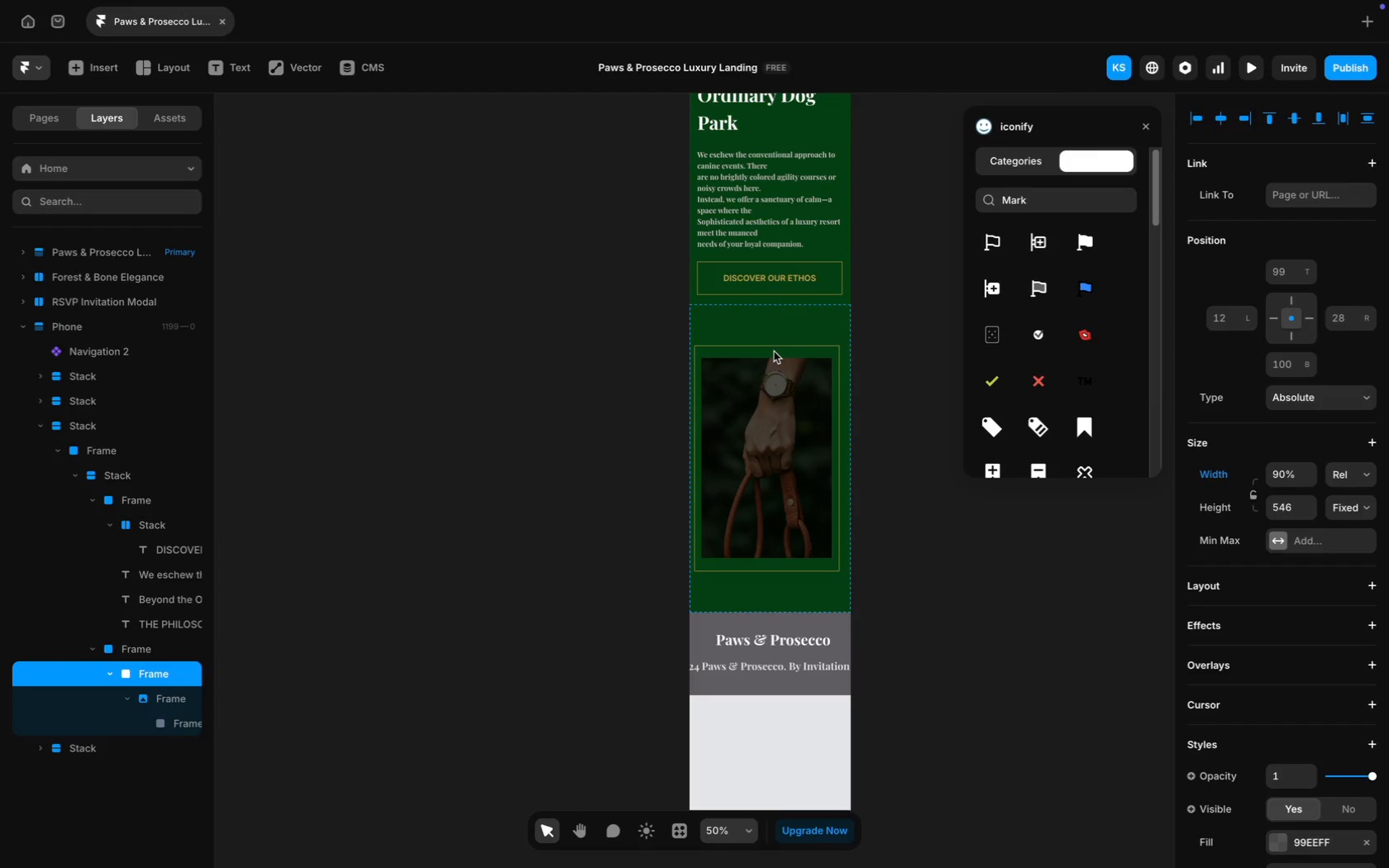 
key(ArrowRight)
 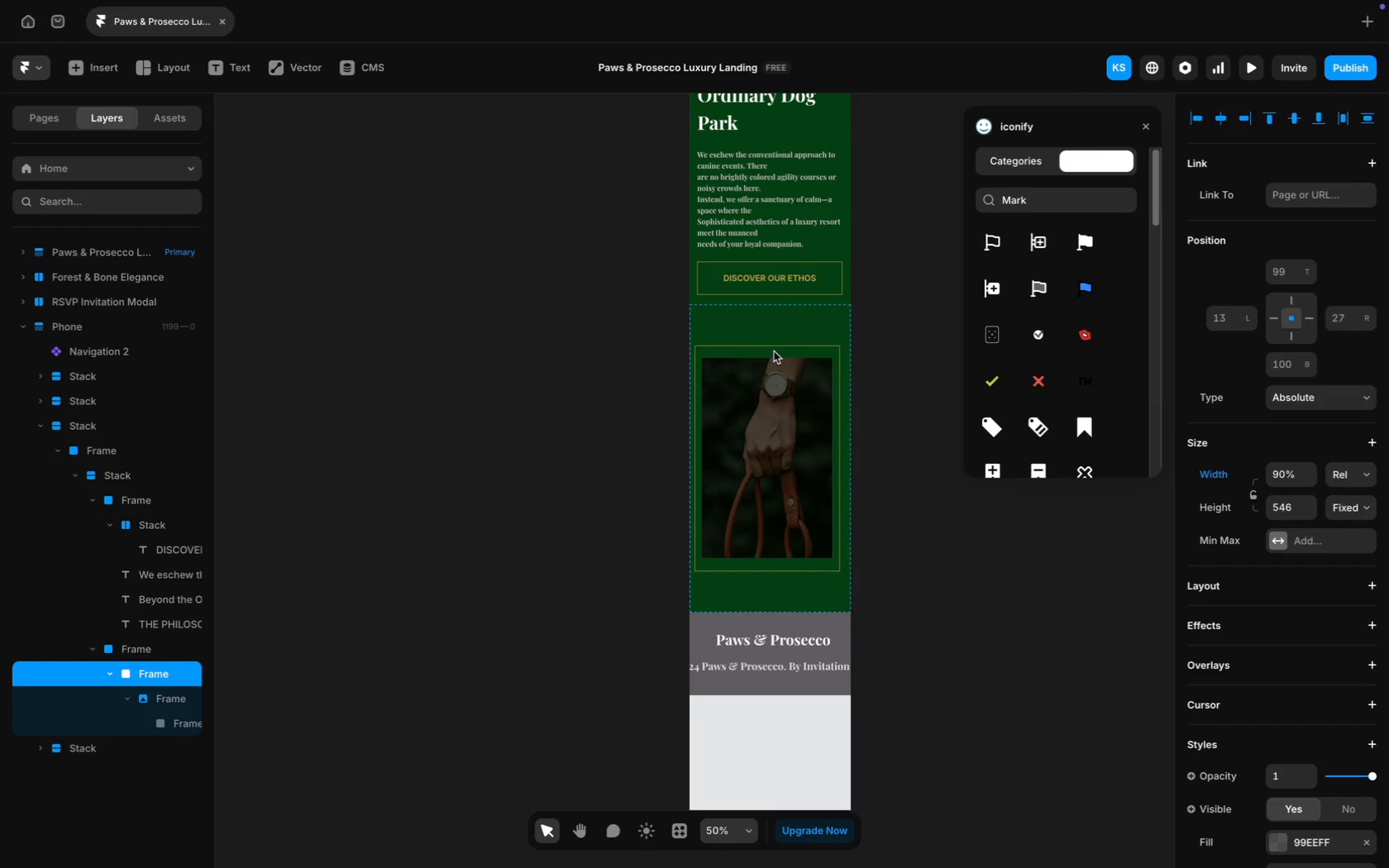 
key(ArrowRight)
 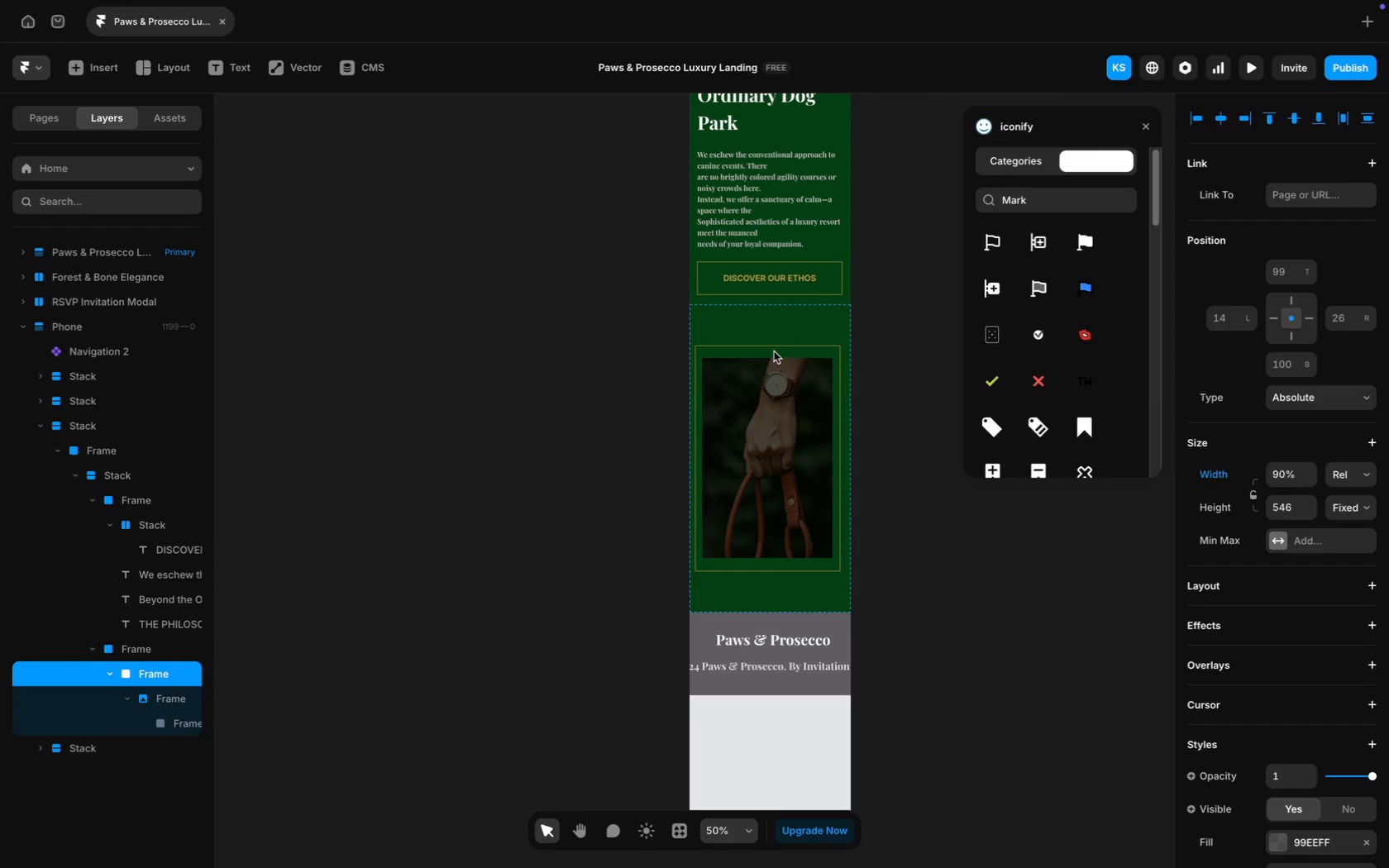 
key(ArrowRight)
 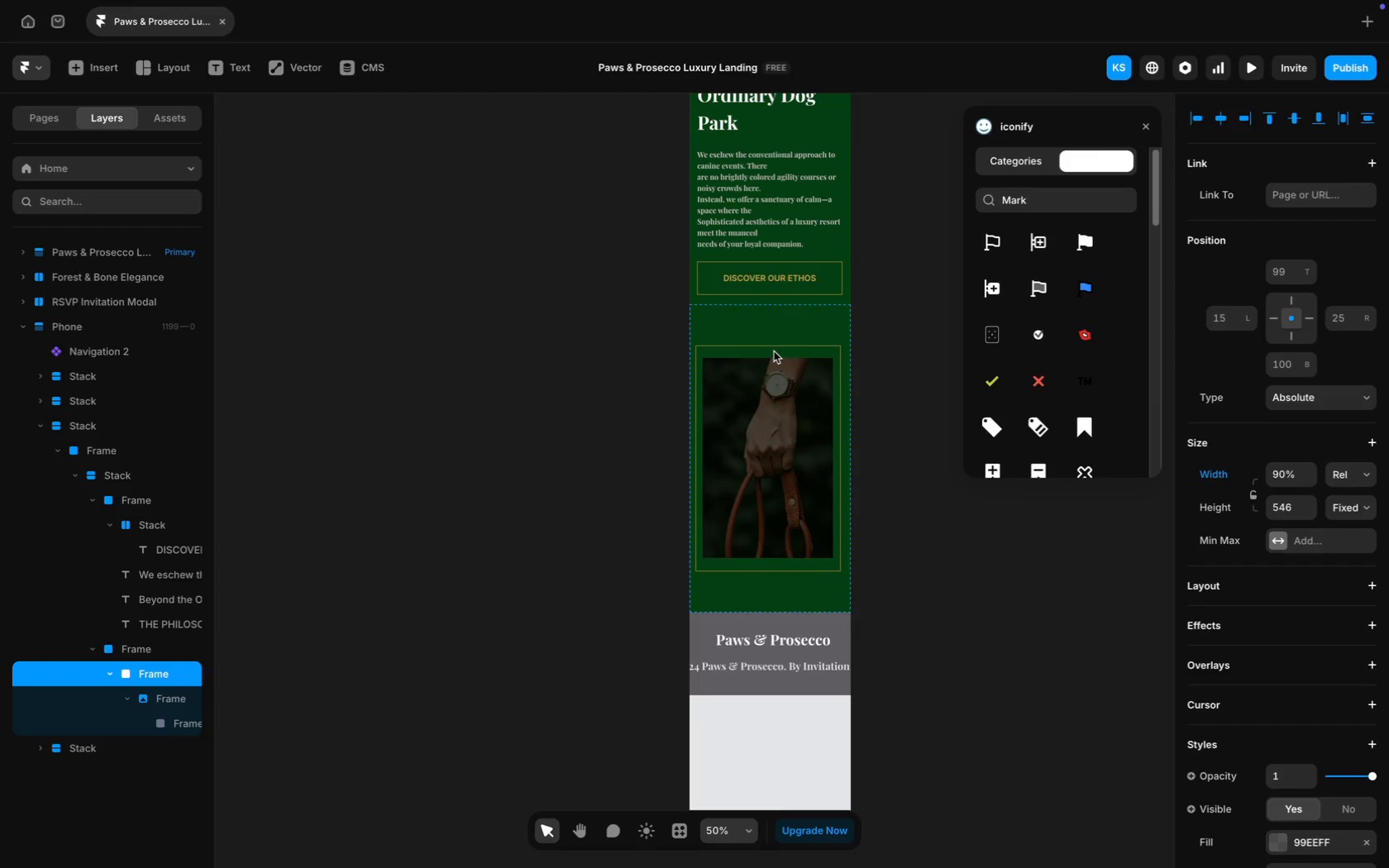 
key(ArrowRight)
 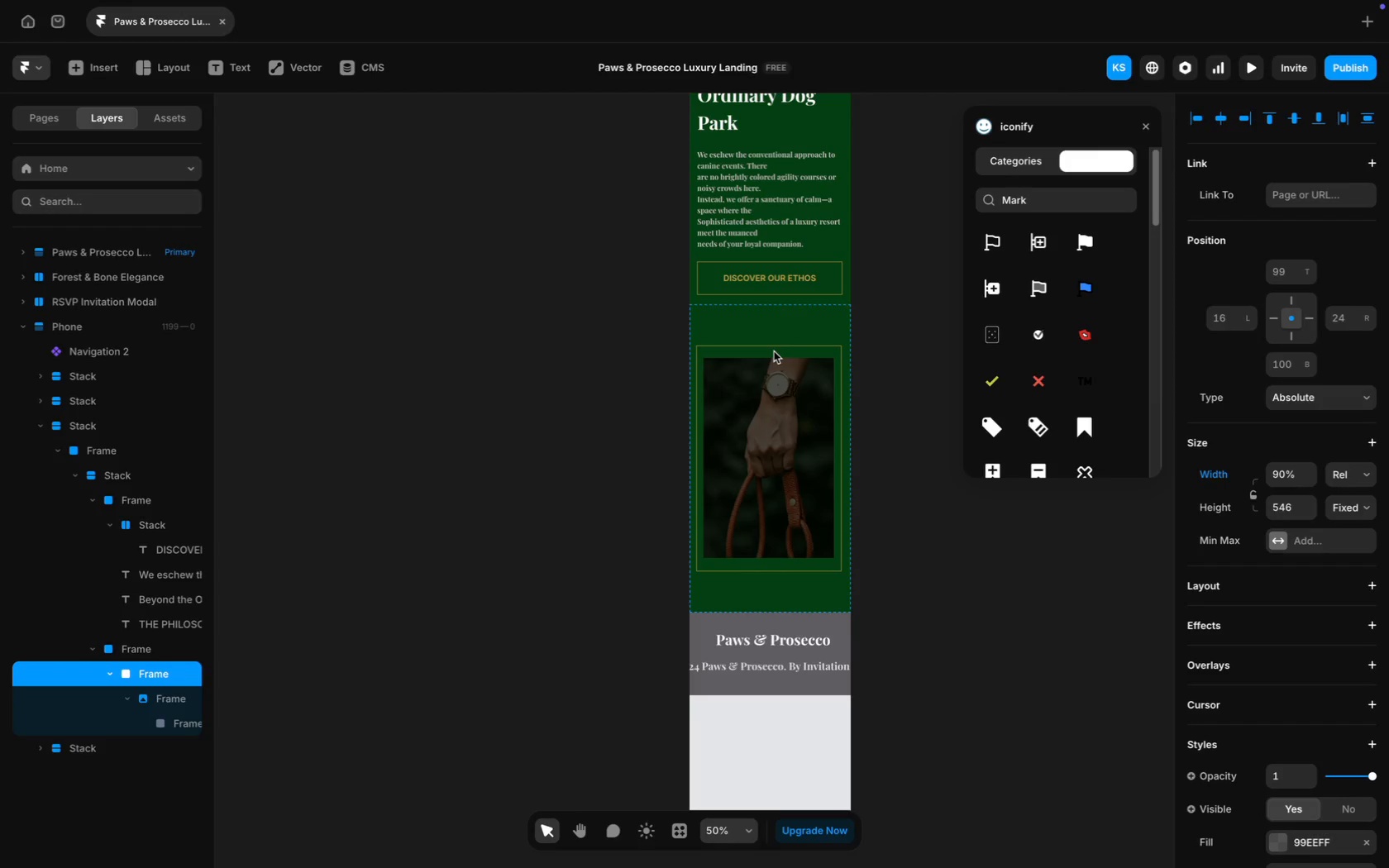 
key(ArrowRight)
 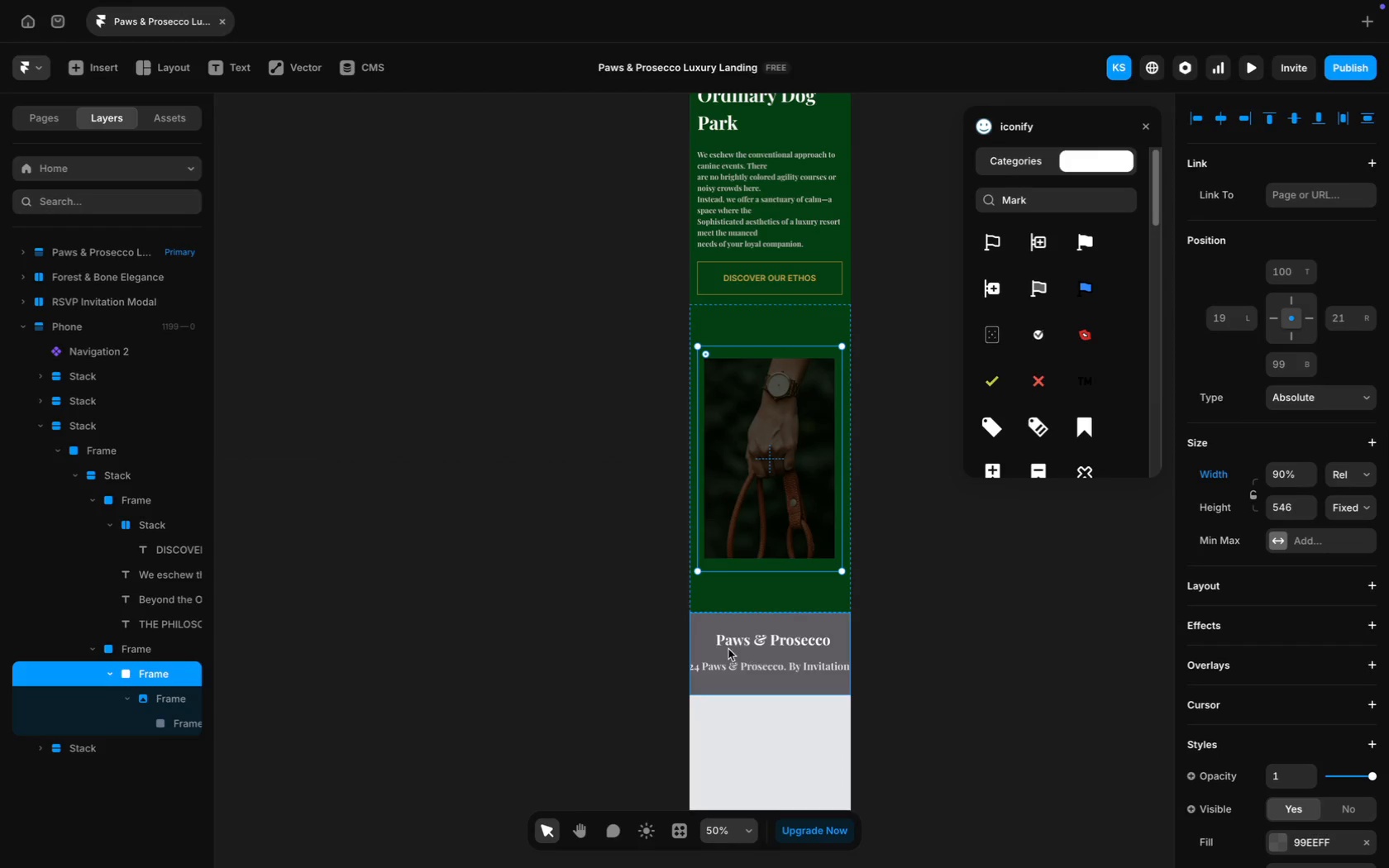 
wait(6.11)
 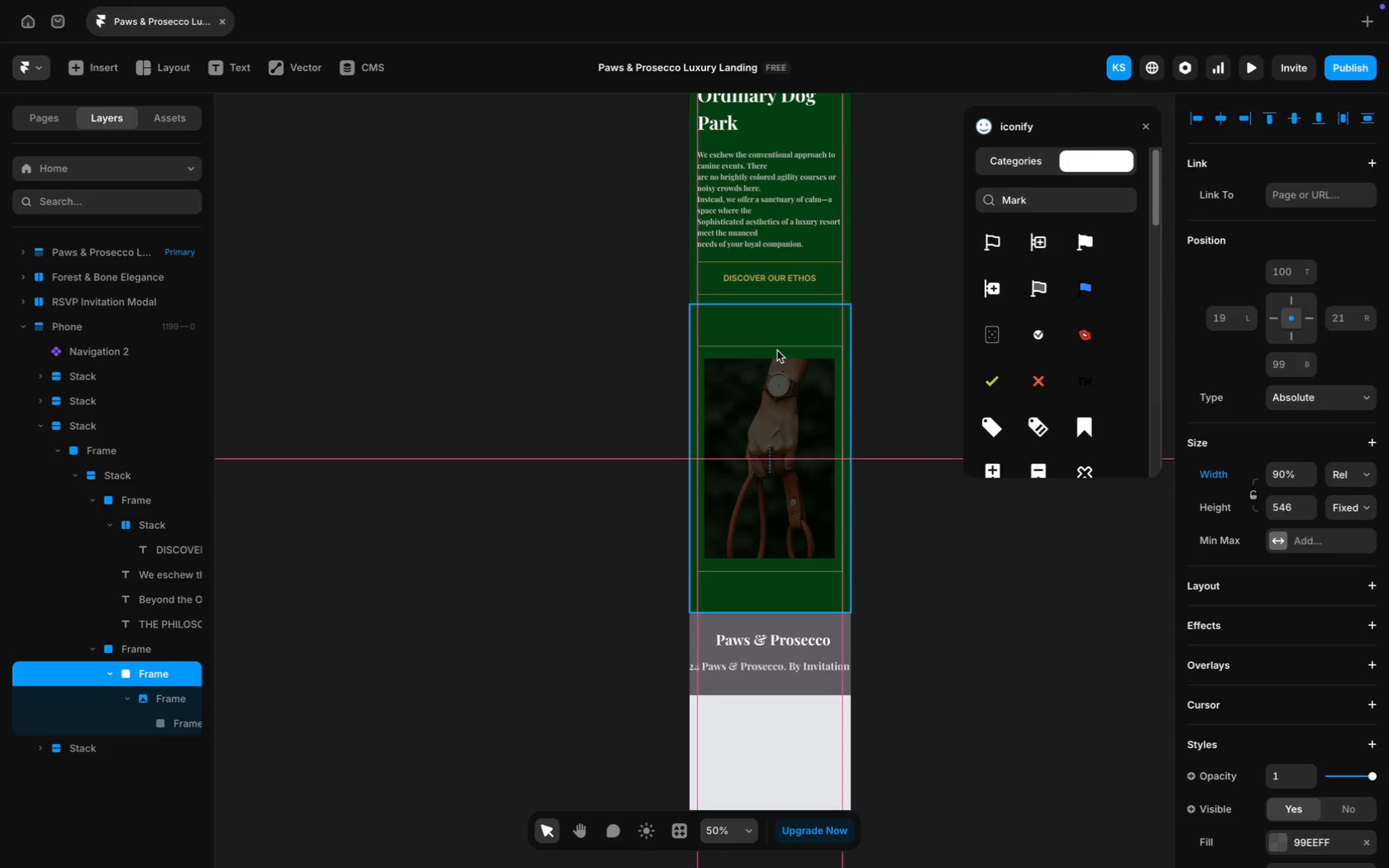 
scroll: coordinate [613, 713], scroll_direction: down, amount: 9.0
 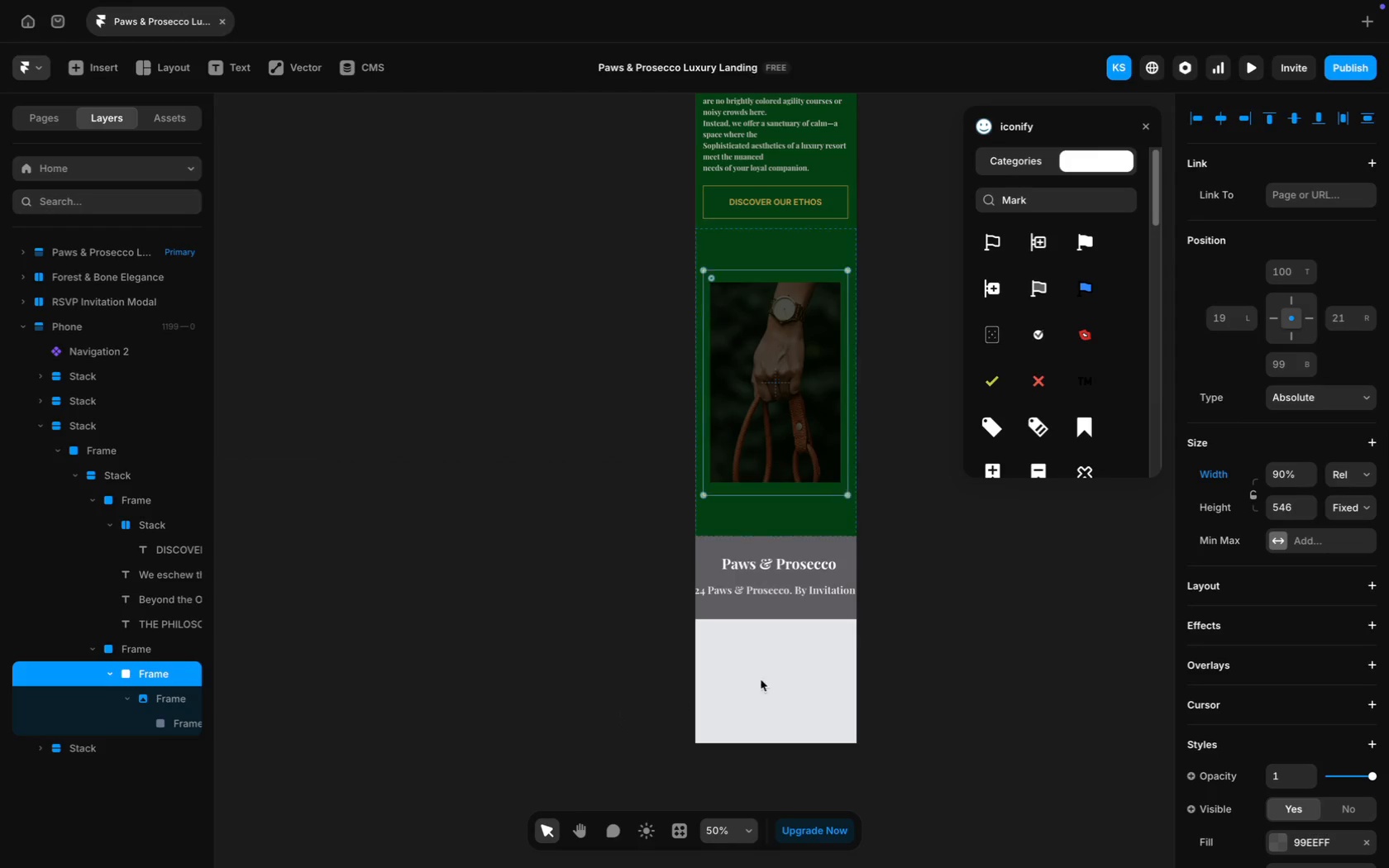 
scroll: coordinate [623, 655], scroll_direction: up, amount: 12.0
 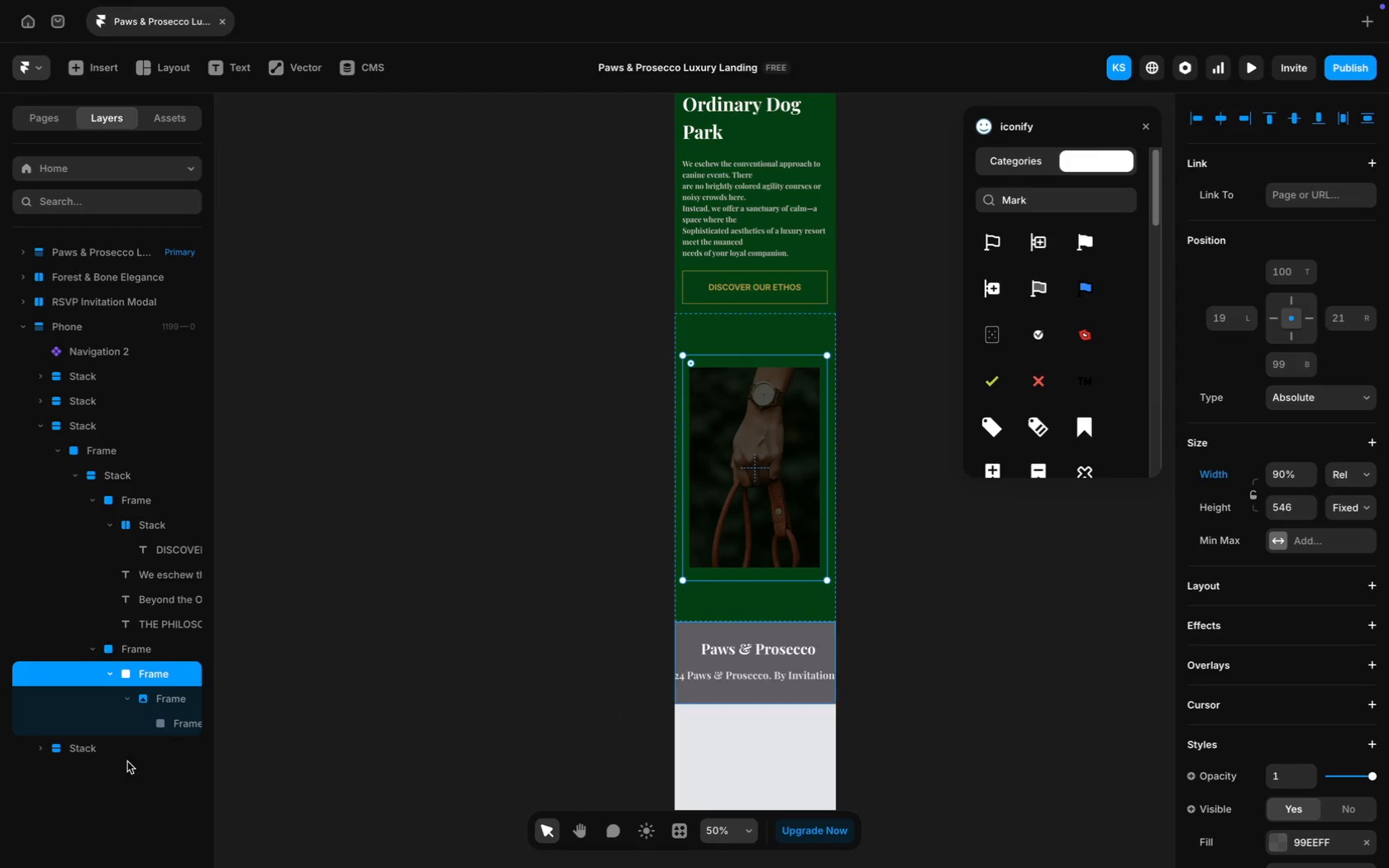 
left_click([125, 753])
 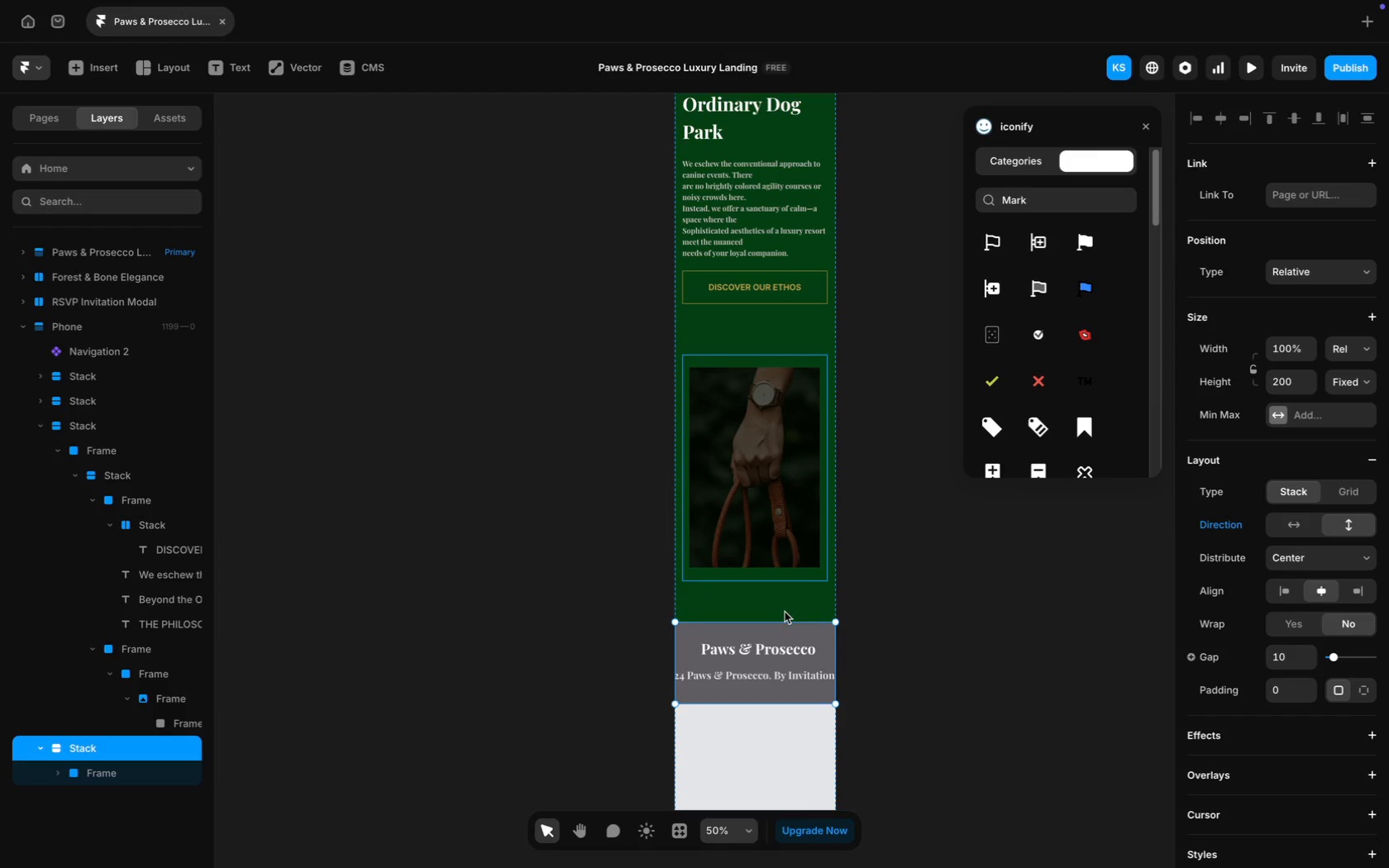 
wait(7.19)
 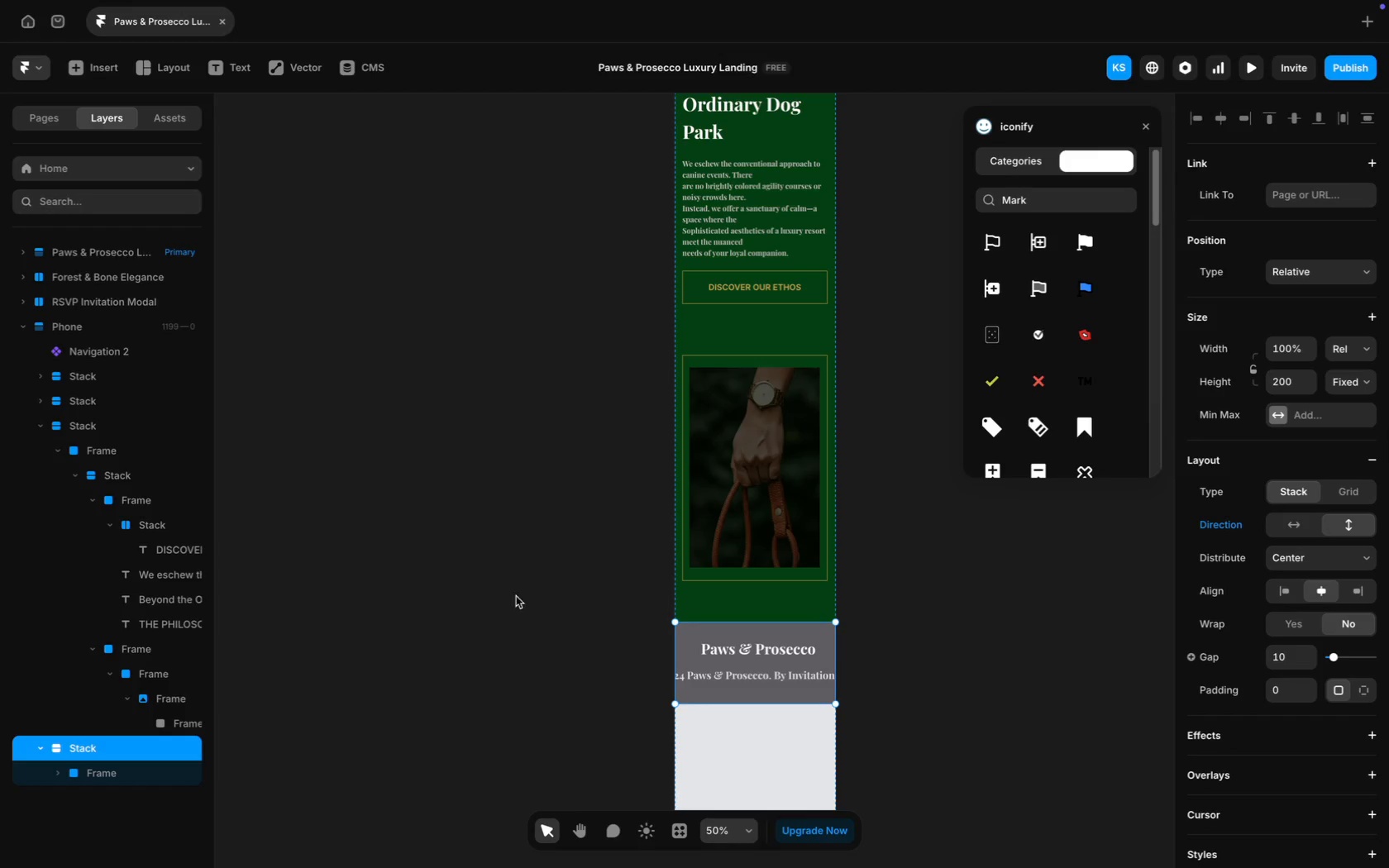 
scroll: coordinate [1313, 354], scroll_direction: up, amount: 9.0
 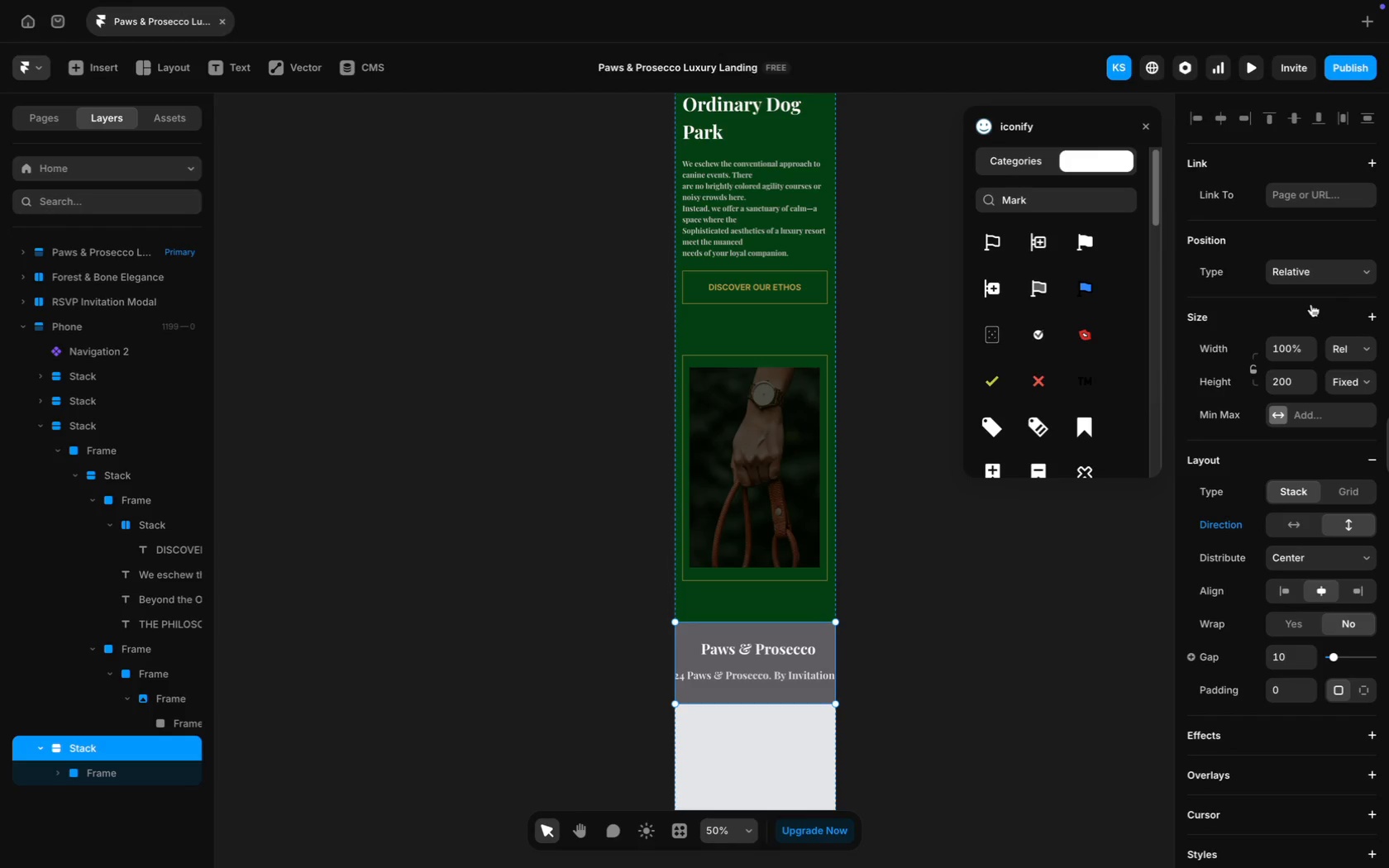 
wait(6.02)
 